 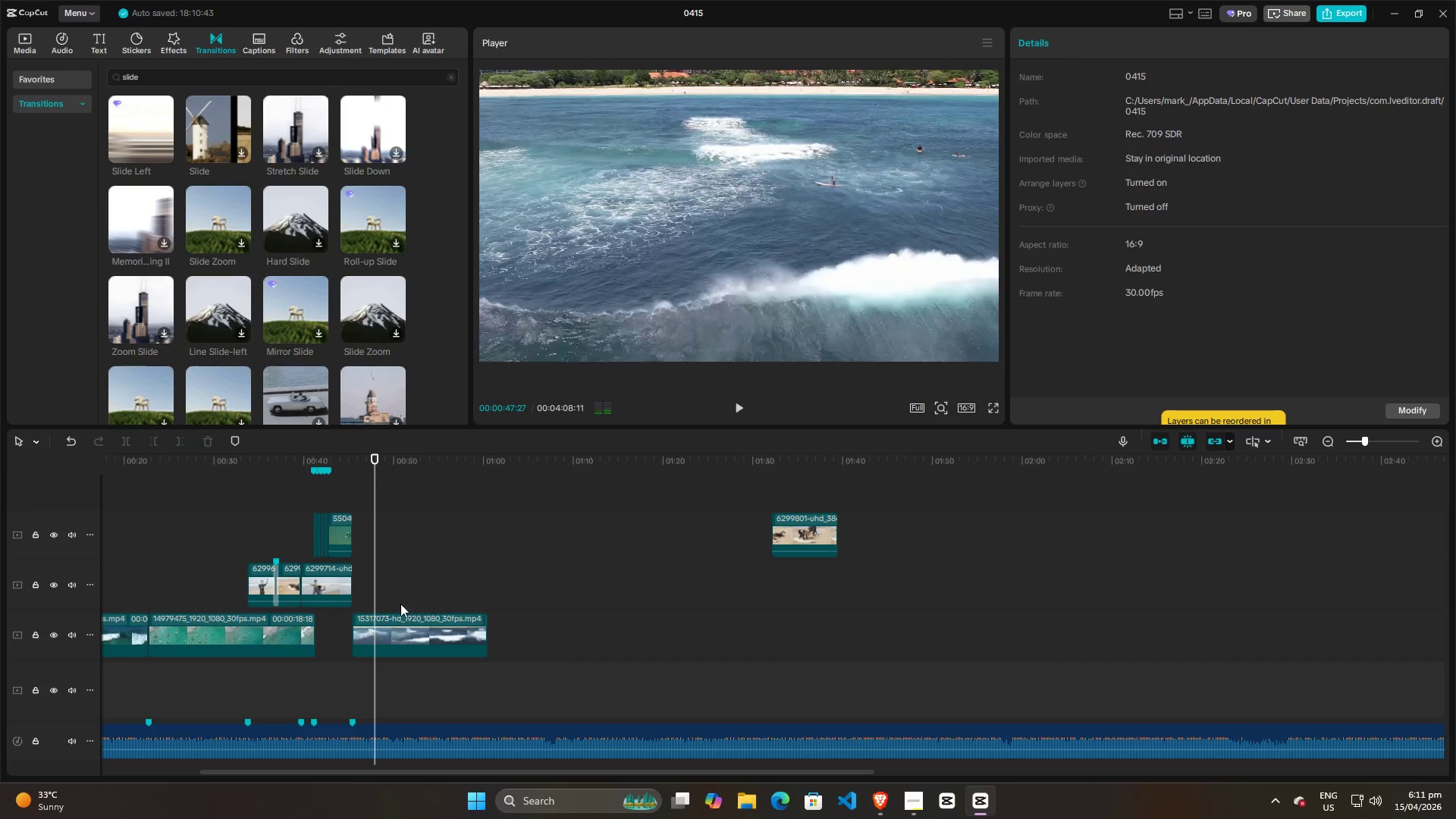 
left_click_drag(start_coordinate=[373, 556], to_coordinate=[363, 557])
 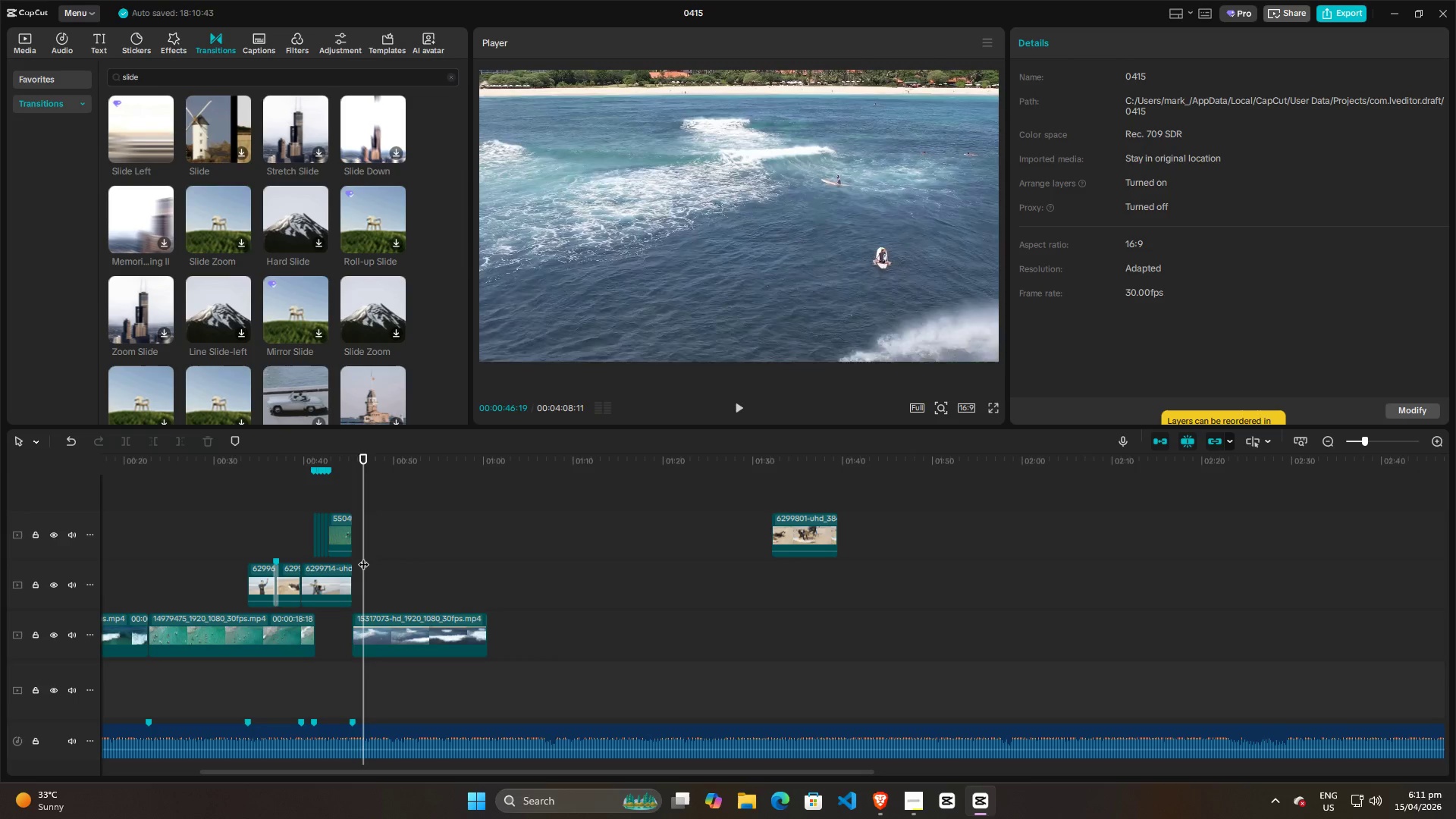 
key(Space)
 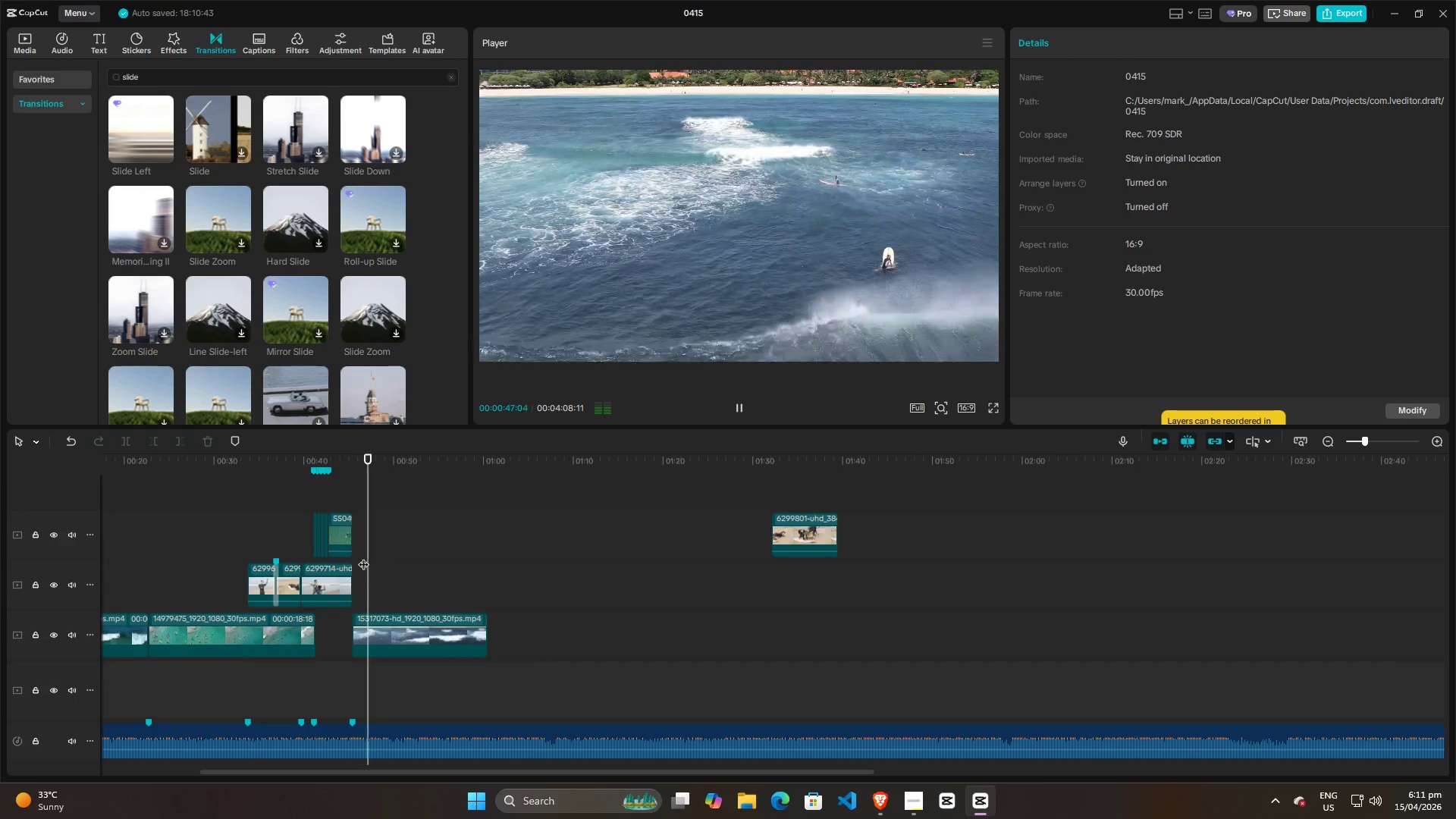 
key(Space)
 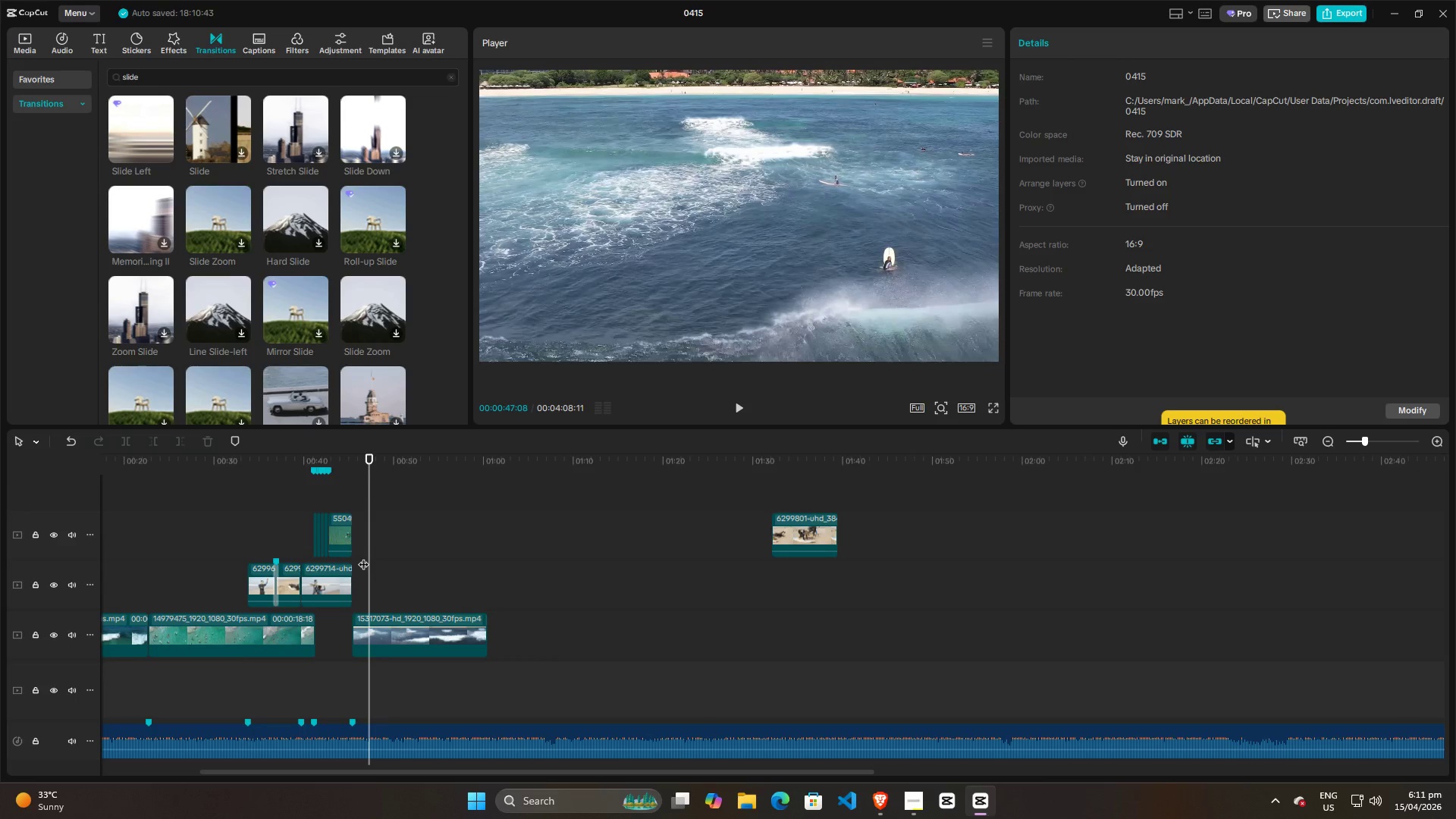 
left_click_drag(start_coordinate=[363, 557], to_coordinate=[353, 559])
 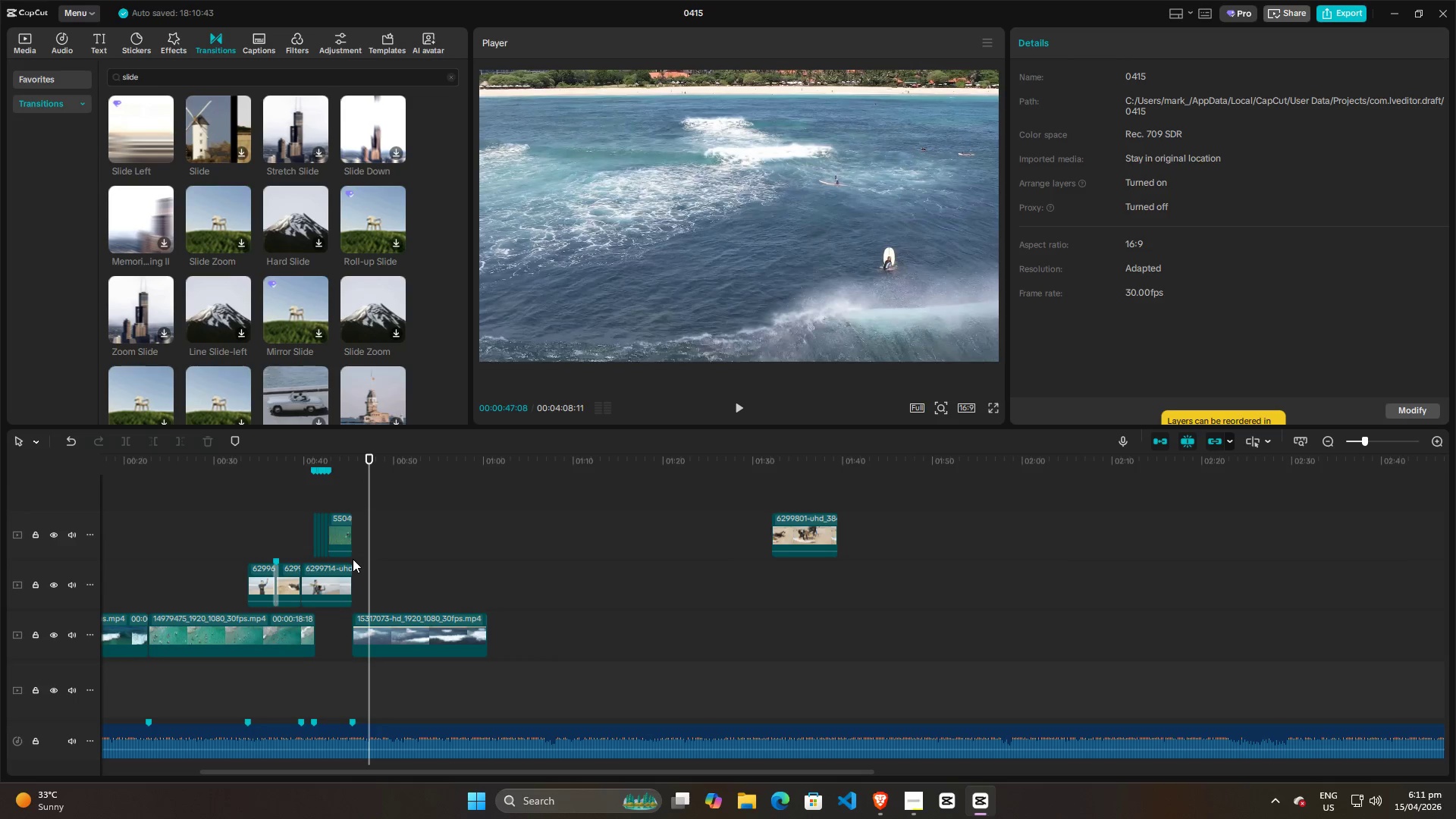 
left_click([353, 559])
 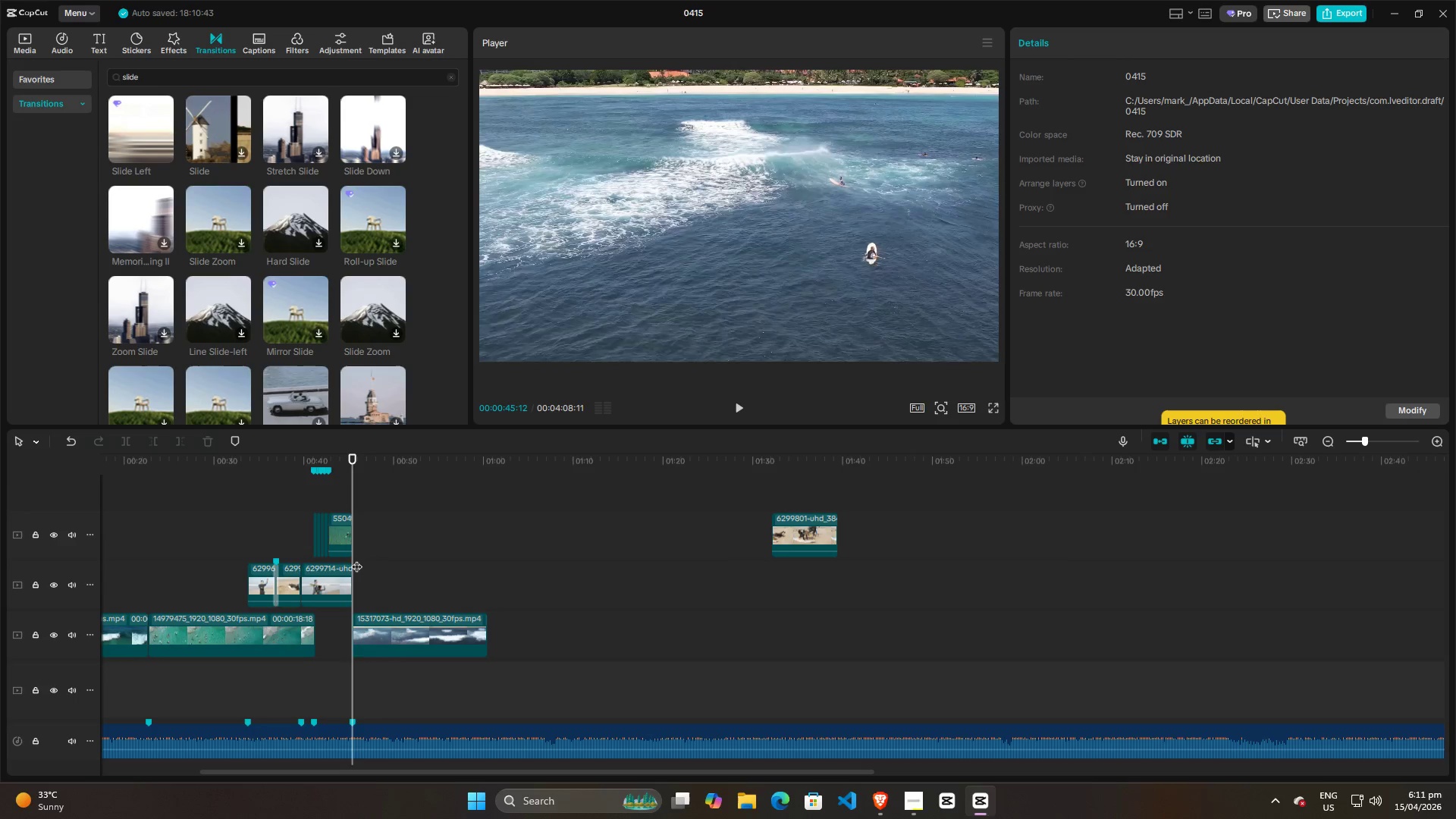 
key(Space)
 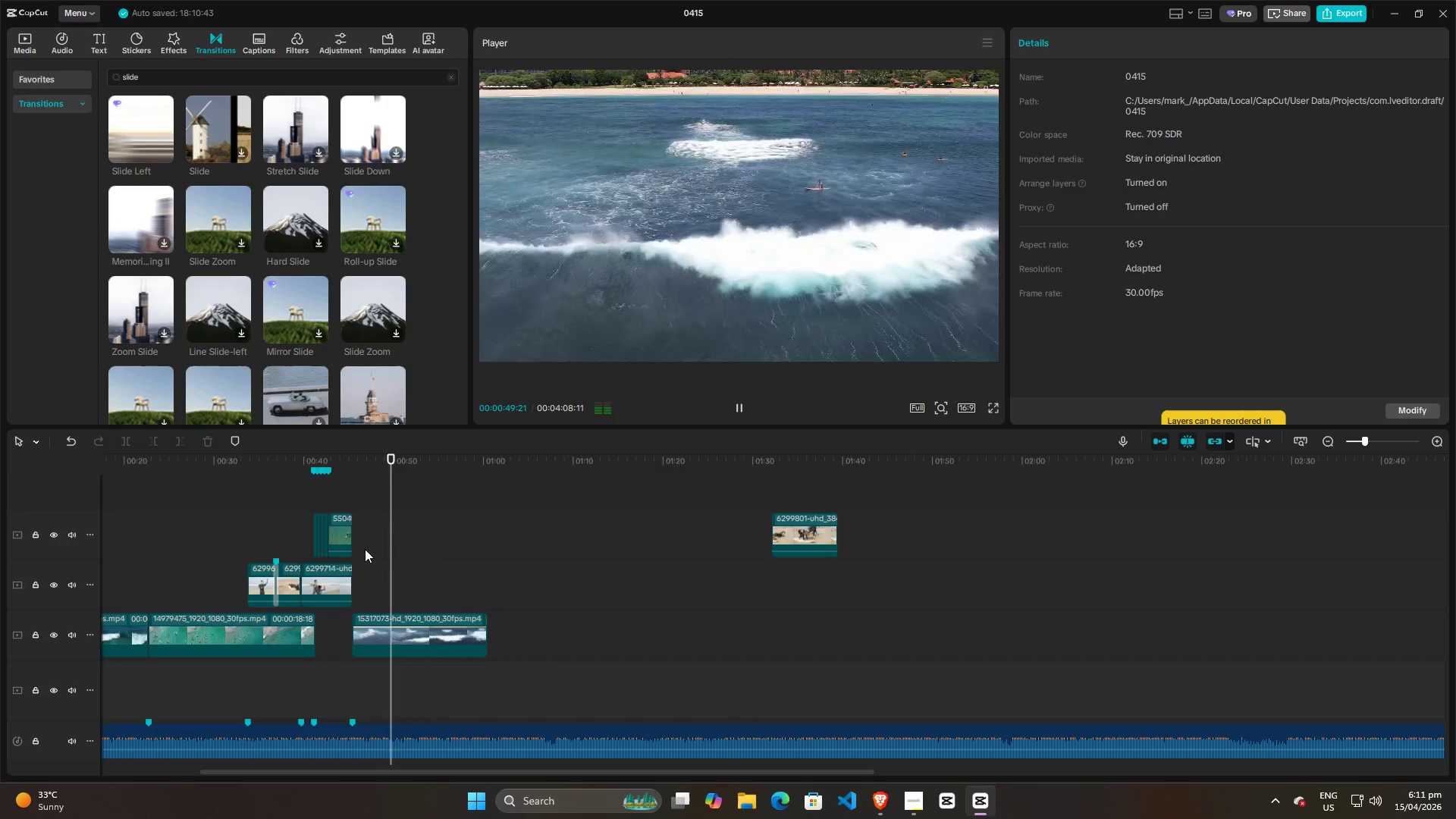 
wait(5.69)
 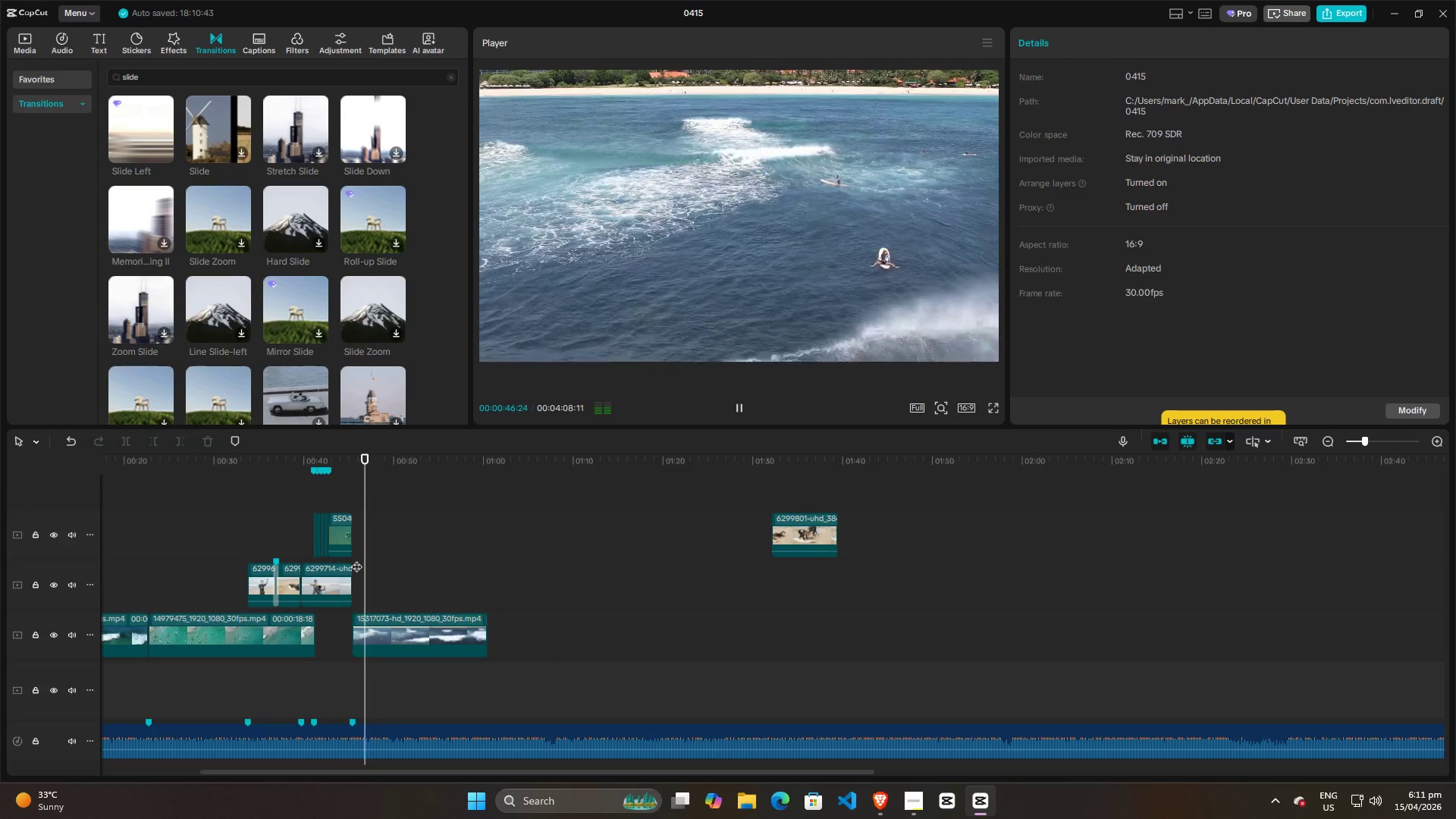 
key(Space)
 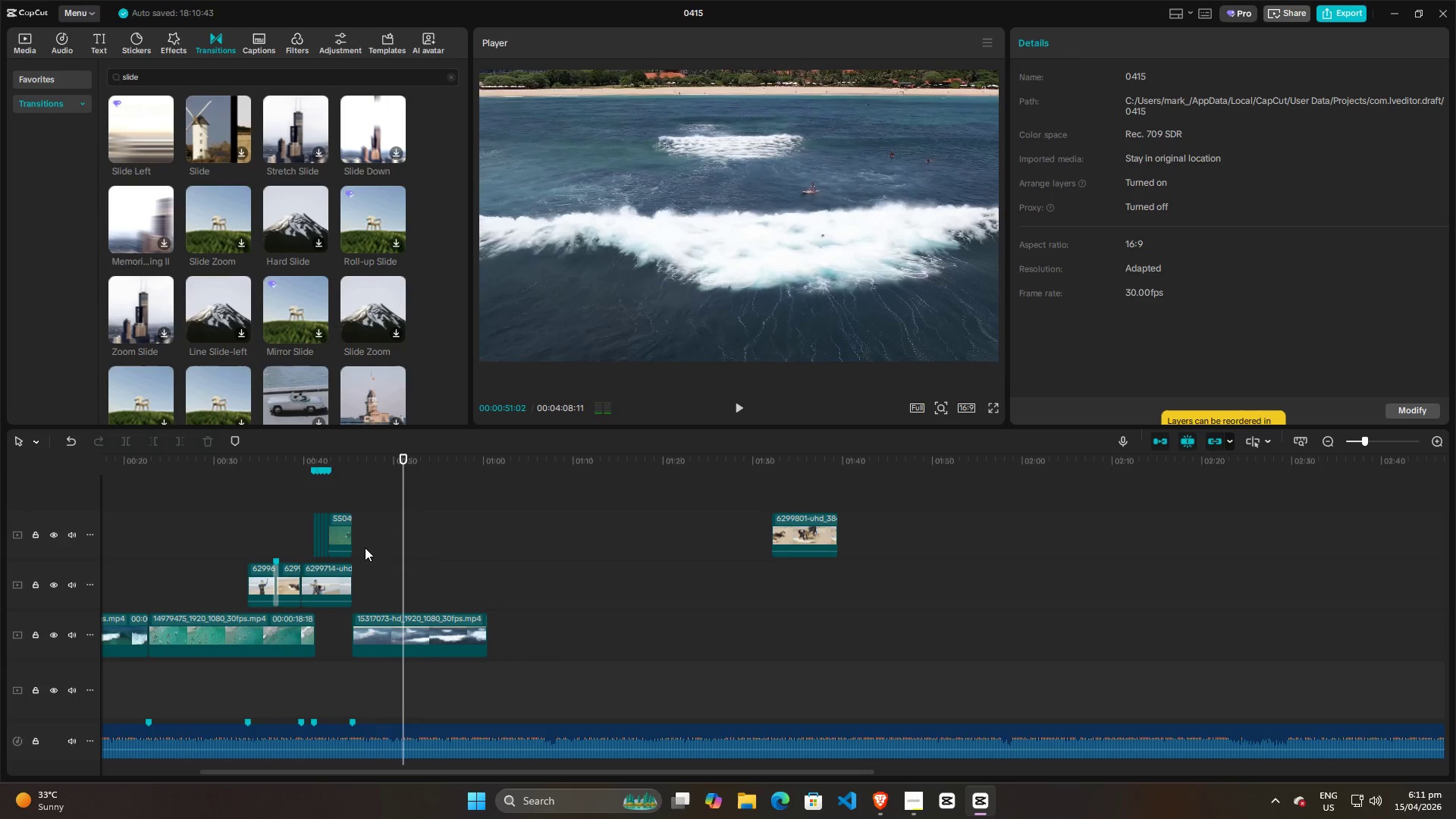 
left_click([365, 548])
 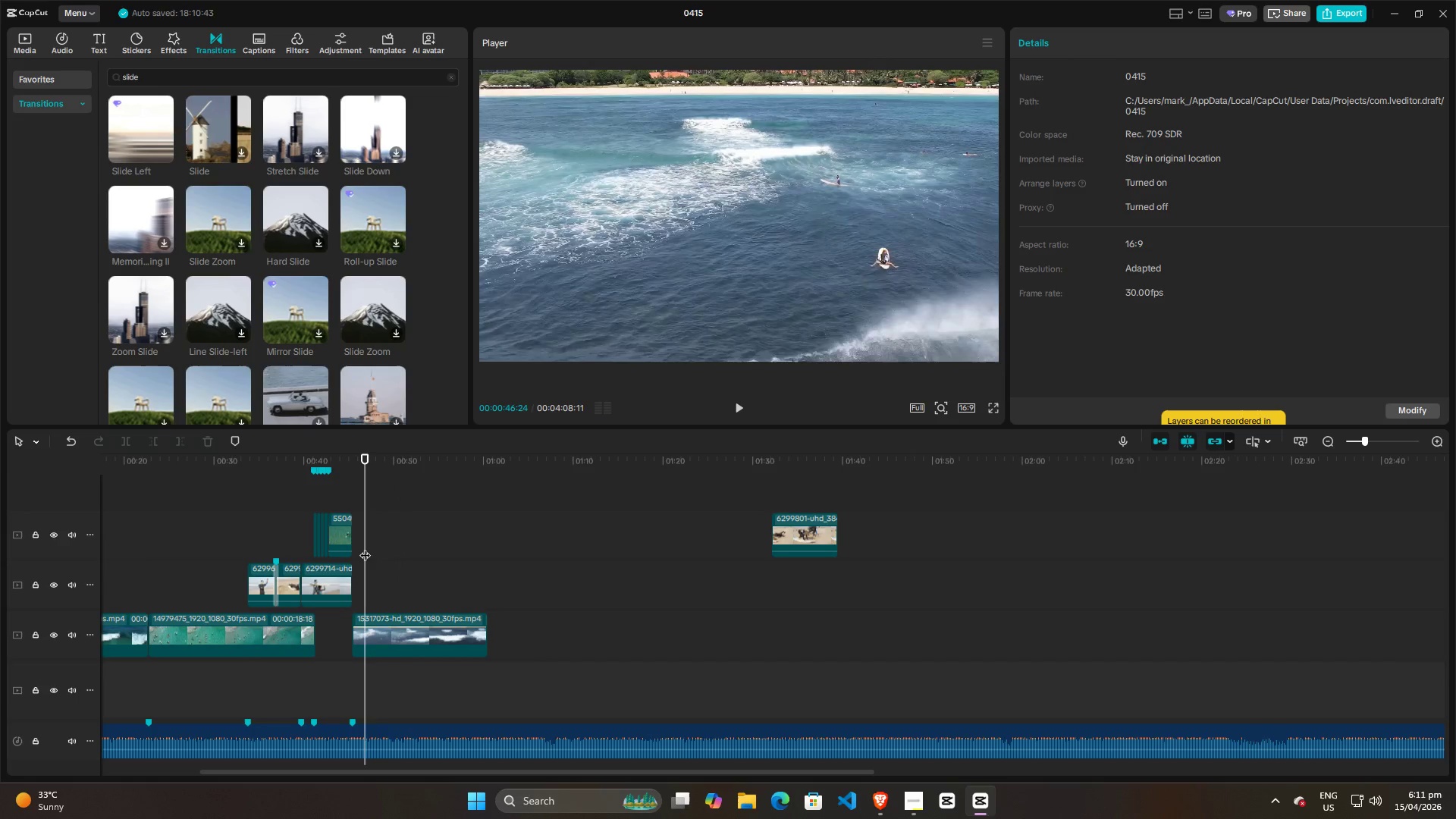 
key(Space)
 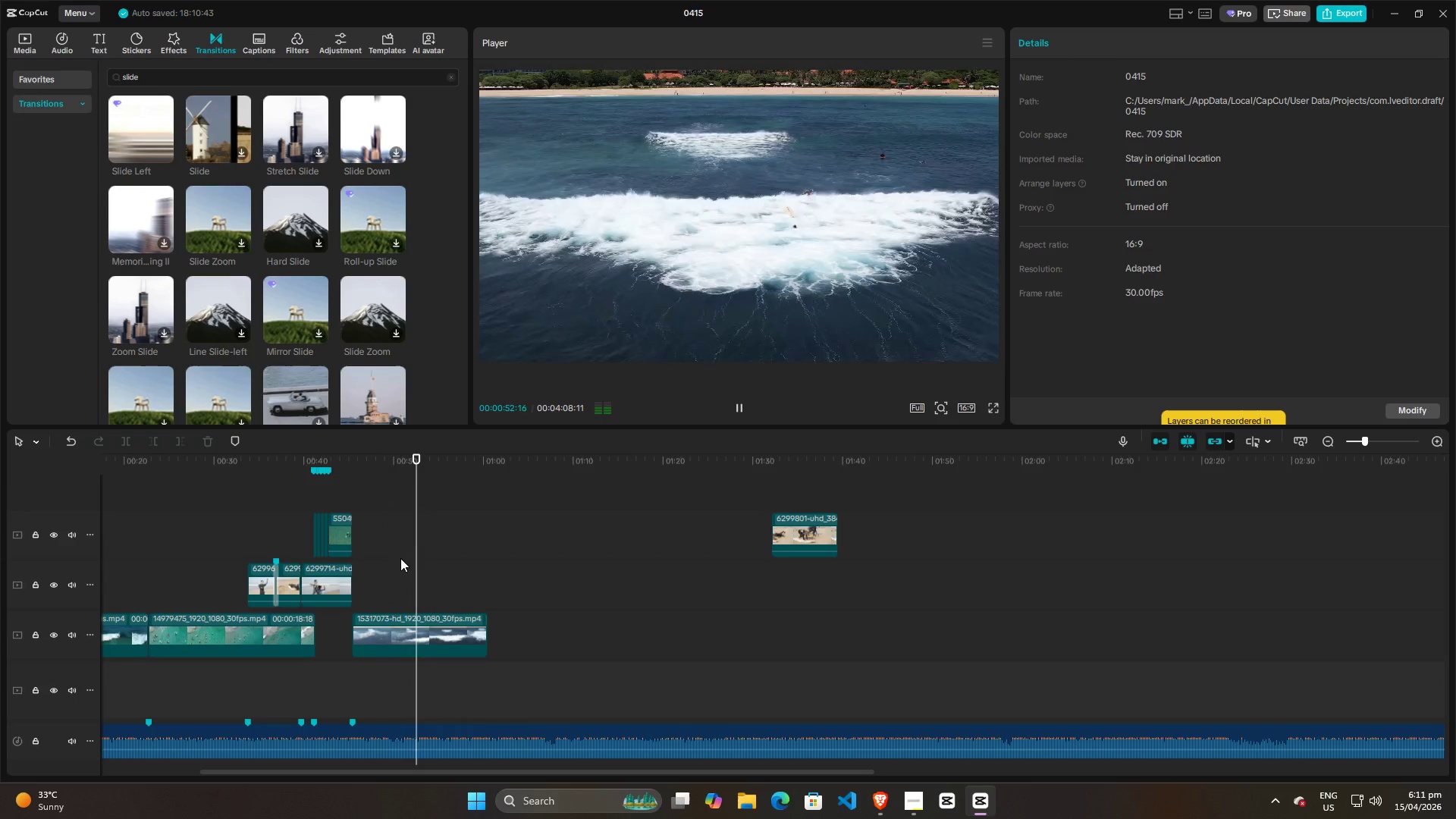 
wait(10.73)
 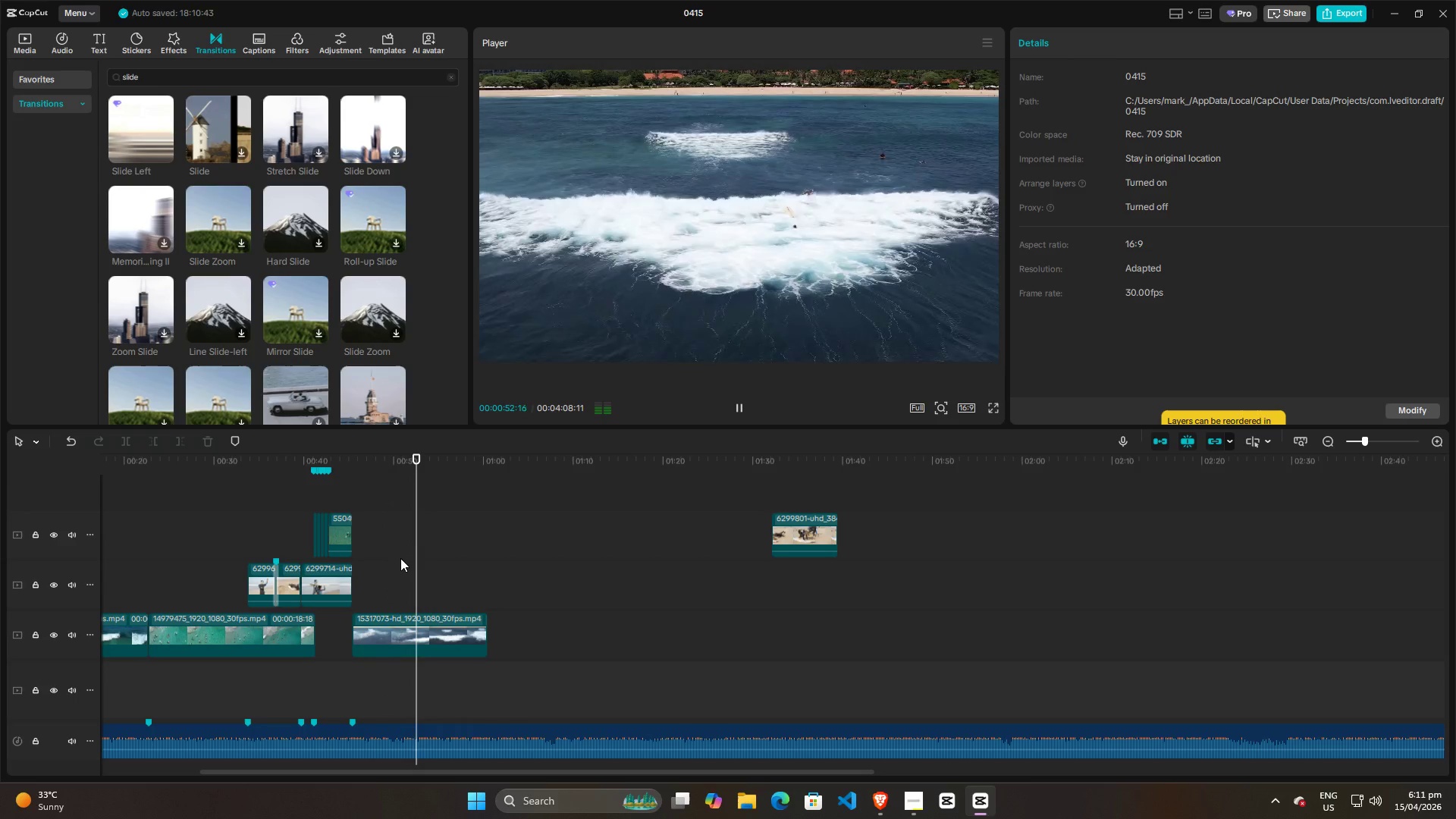 
key(Space)
 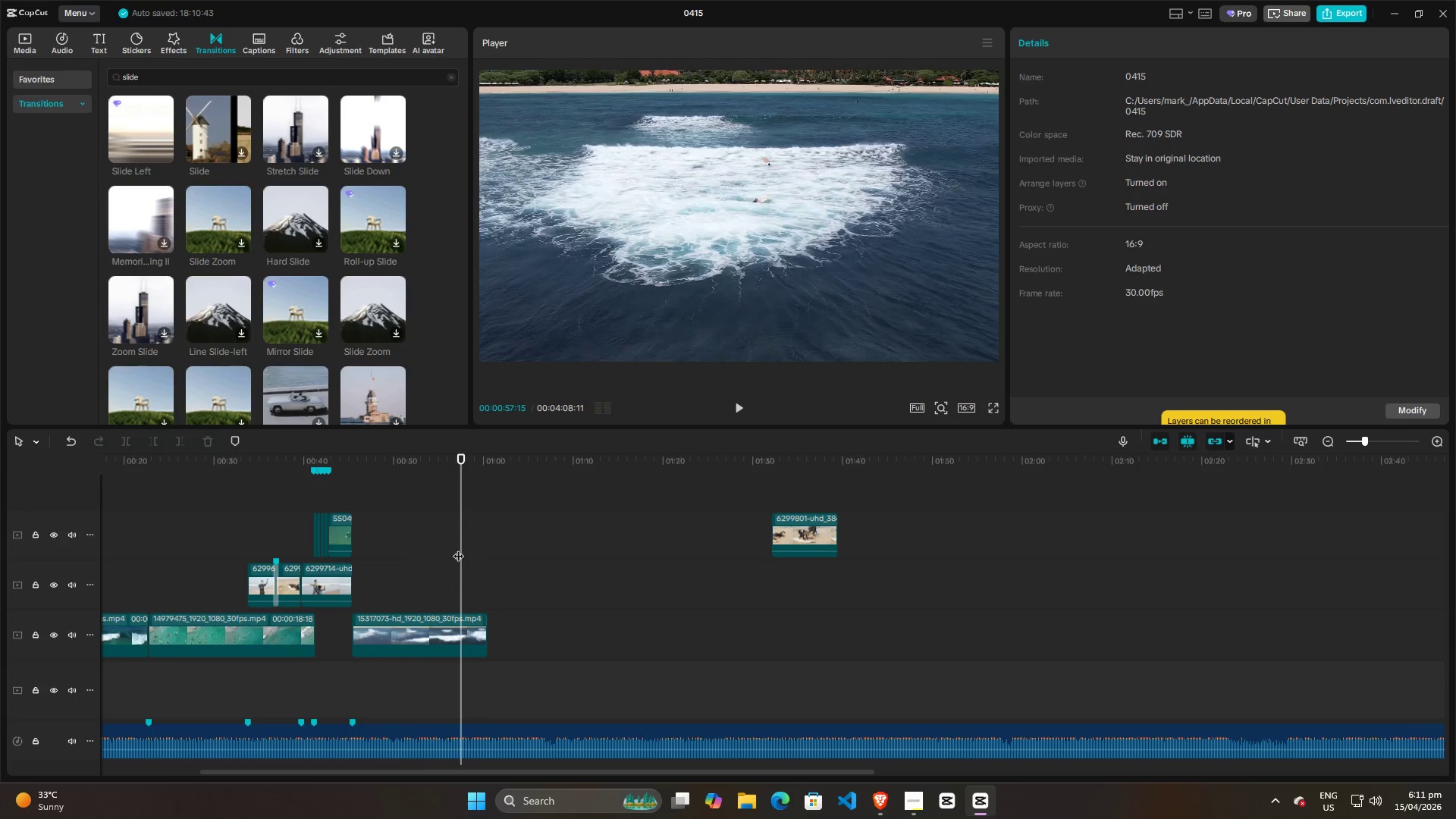 
left_click_drag(start_coordinate=[459, 548], to_coordinate=[752, 541])
 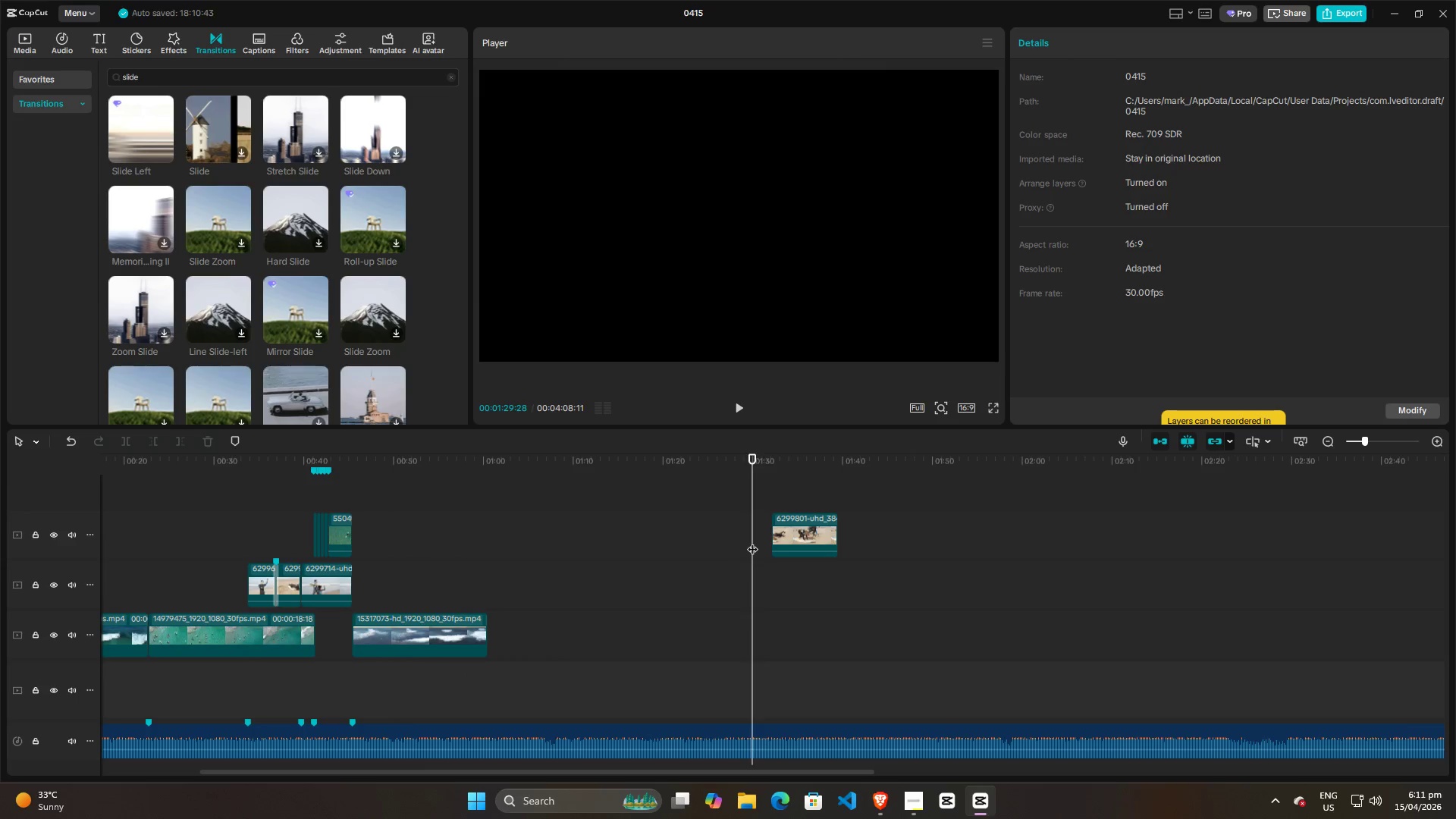 
key(Space)
 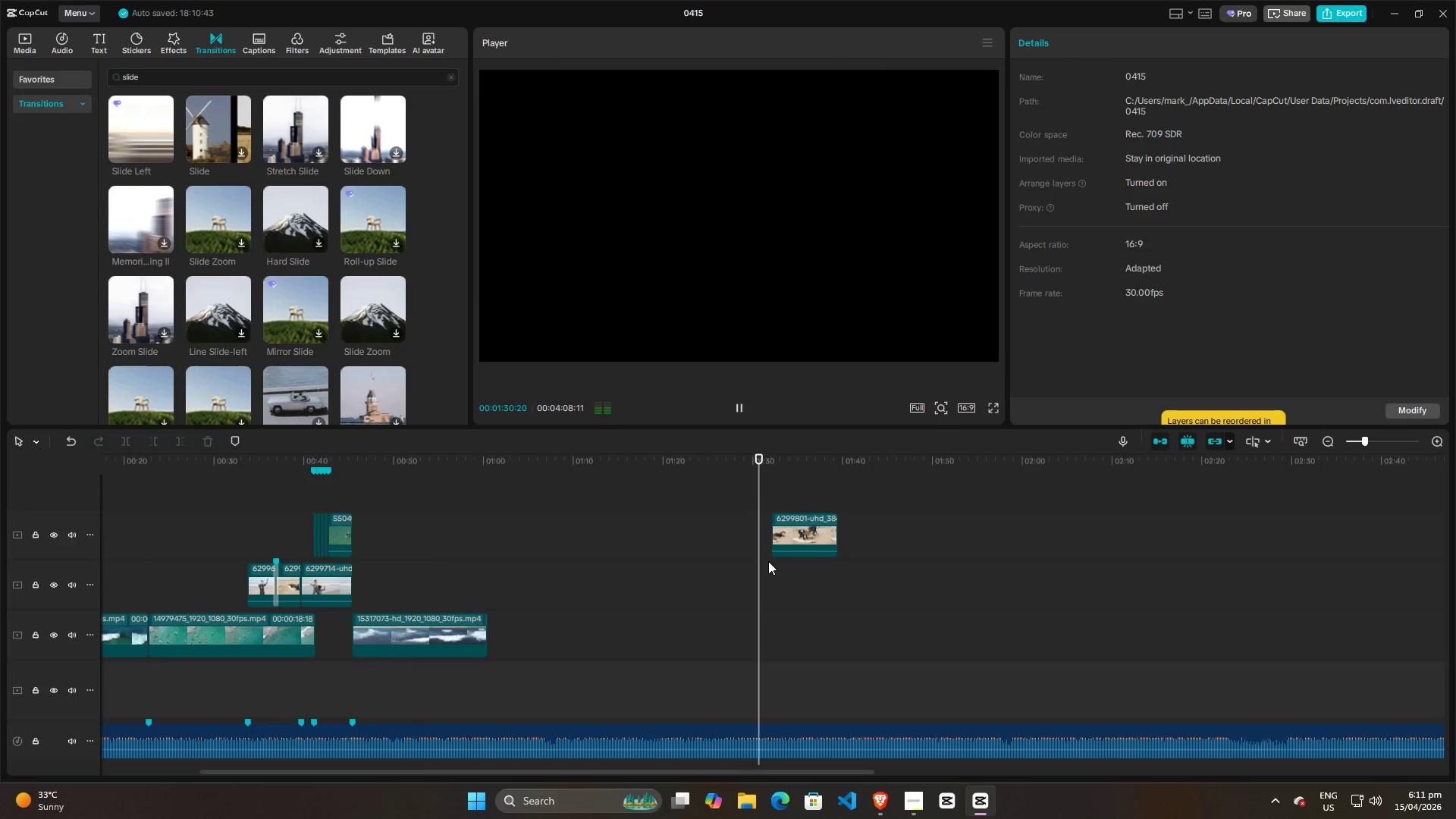 
key(Space)
 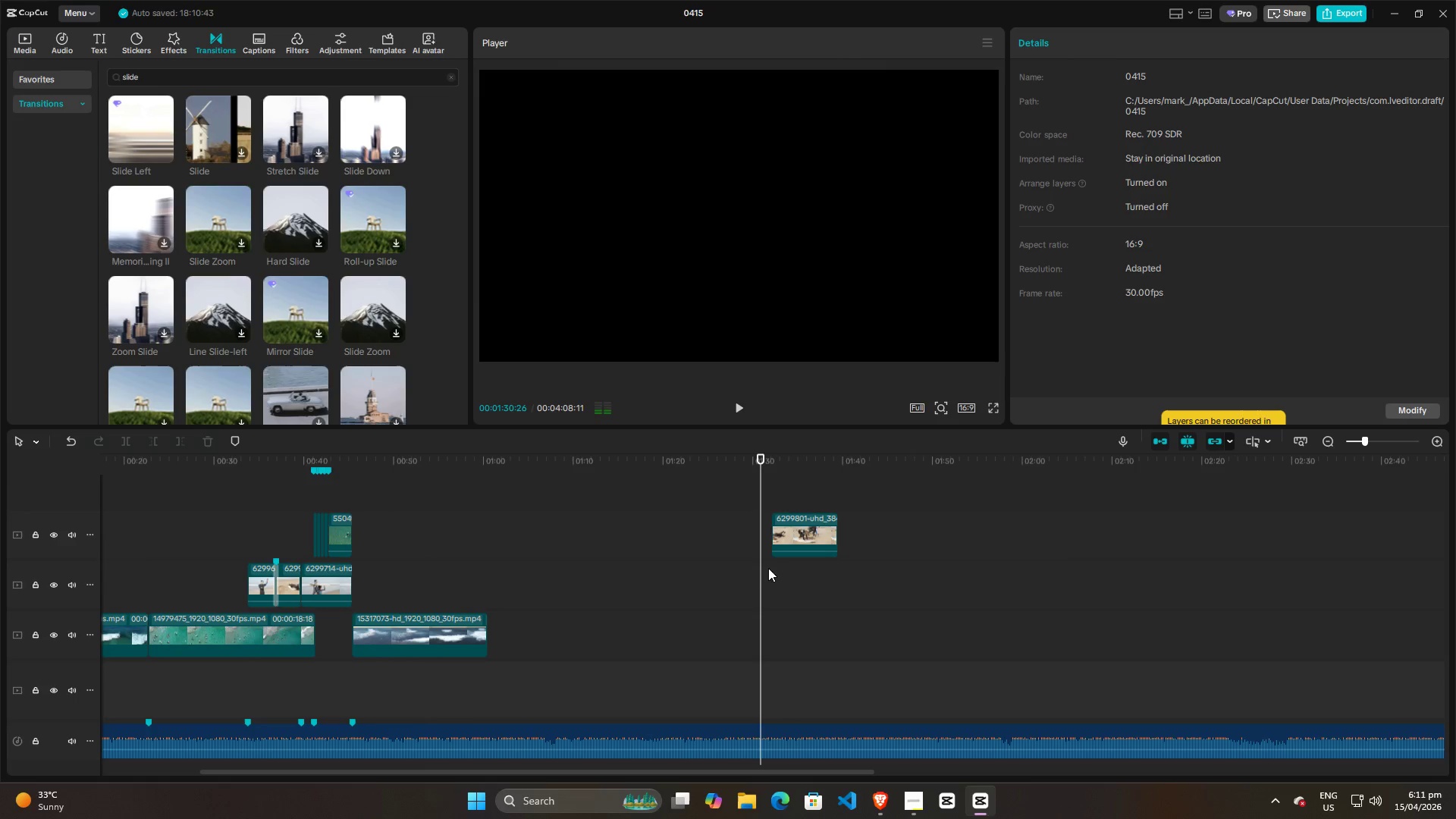 
left_click_drag(start_coordinate=[768, 568], to_coordinate=[625, 576])
 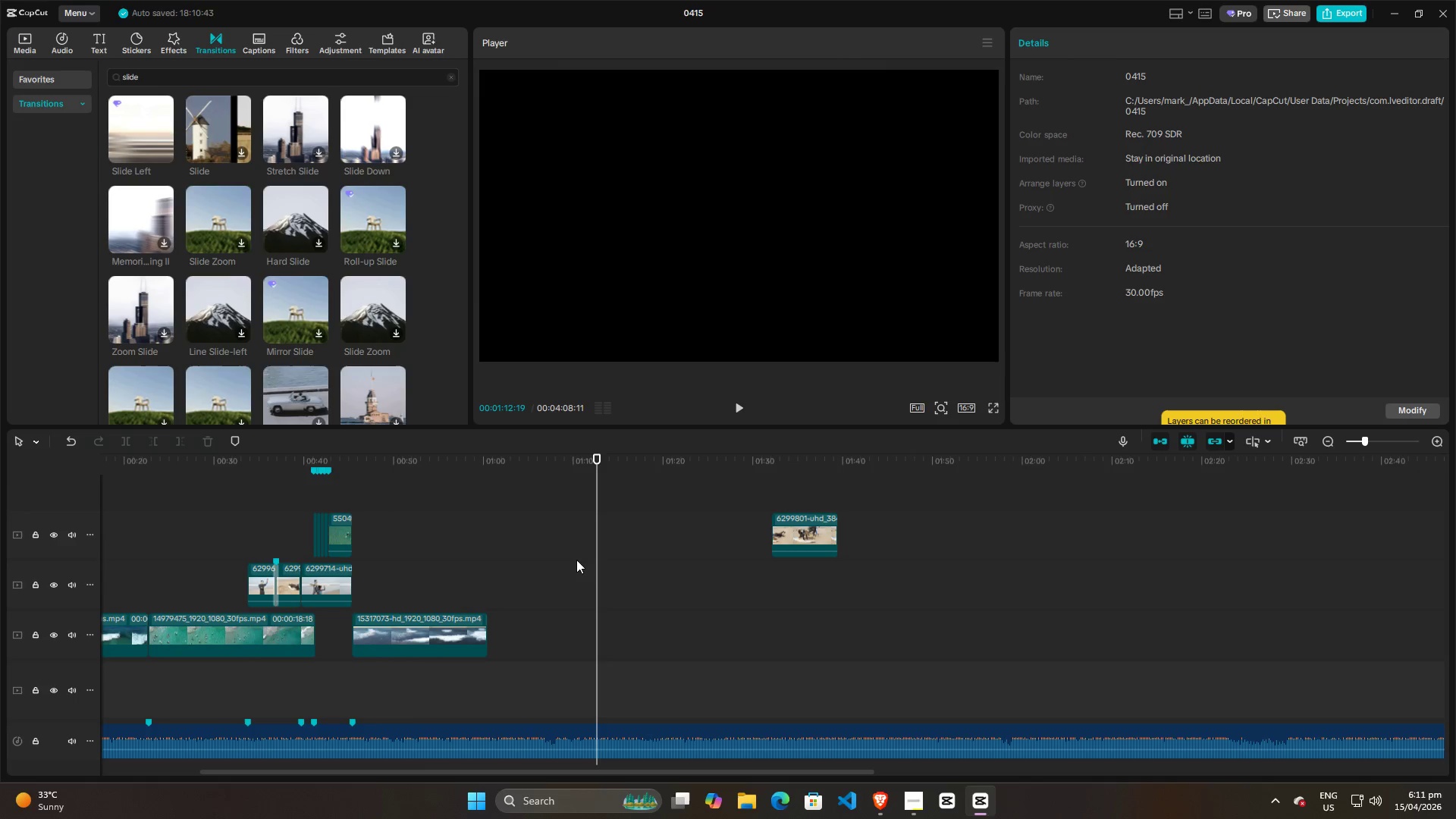 
double_click([524, 549])
 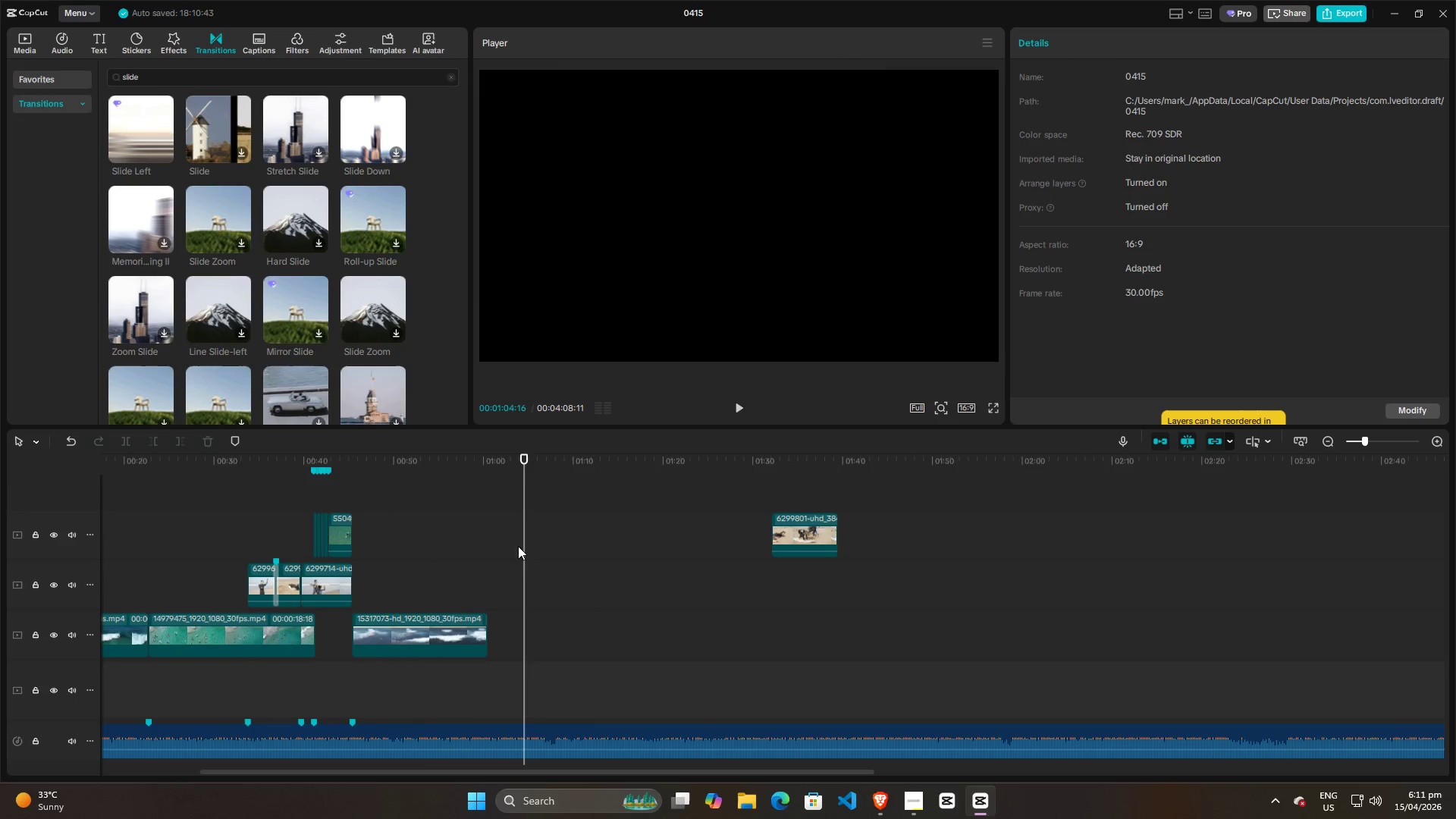 
triple_click([489, 541])
 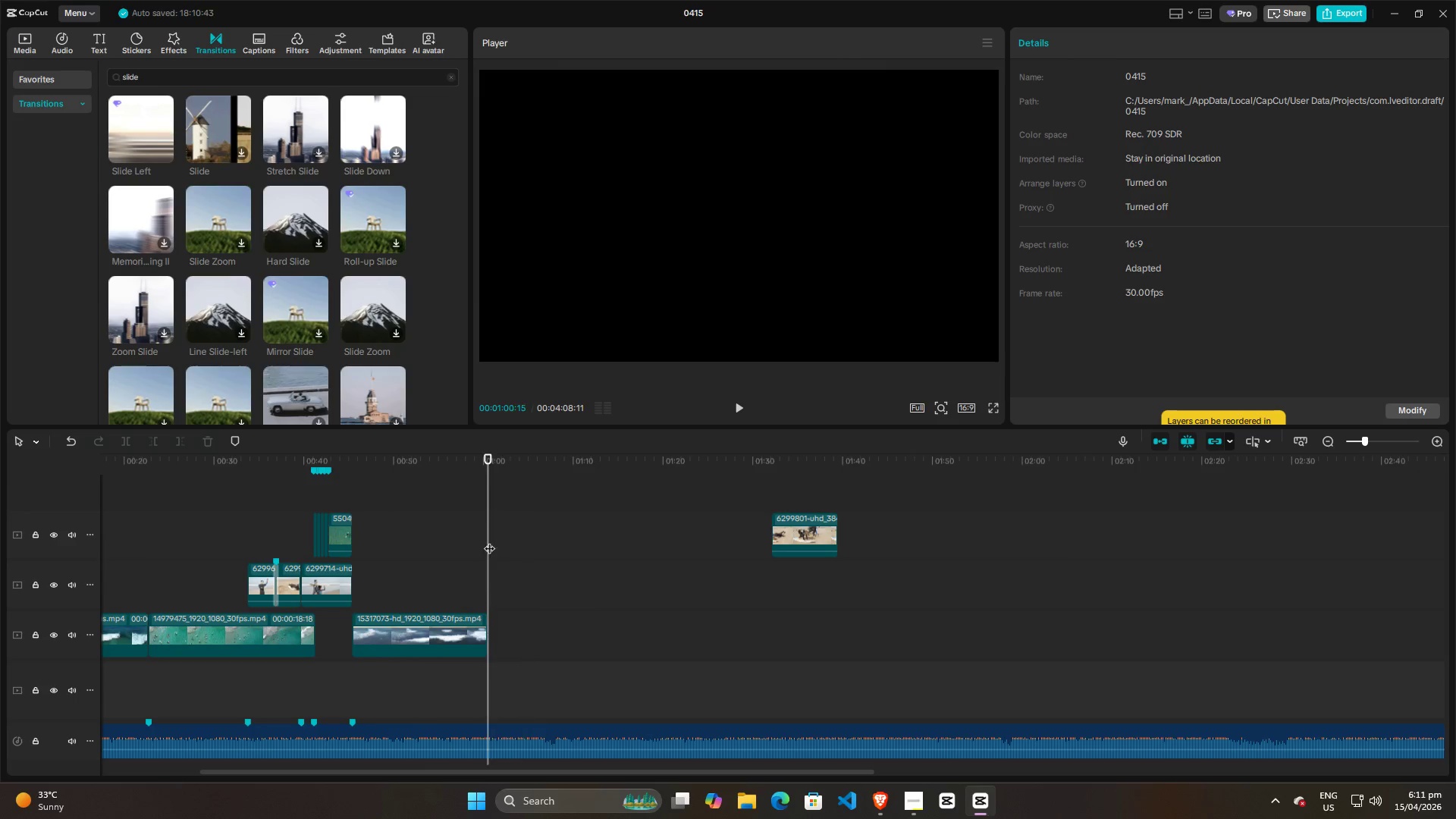 
key(Space)
 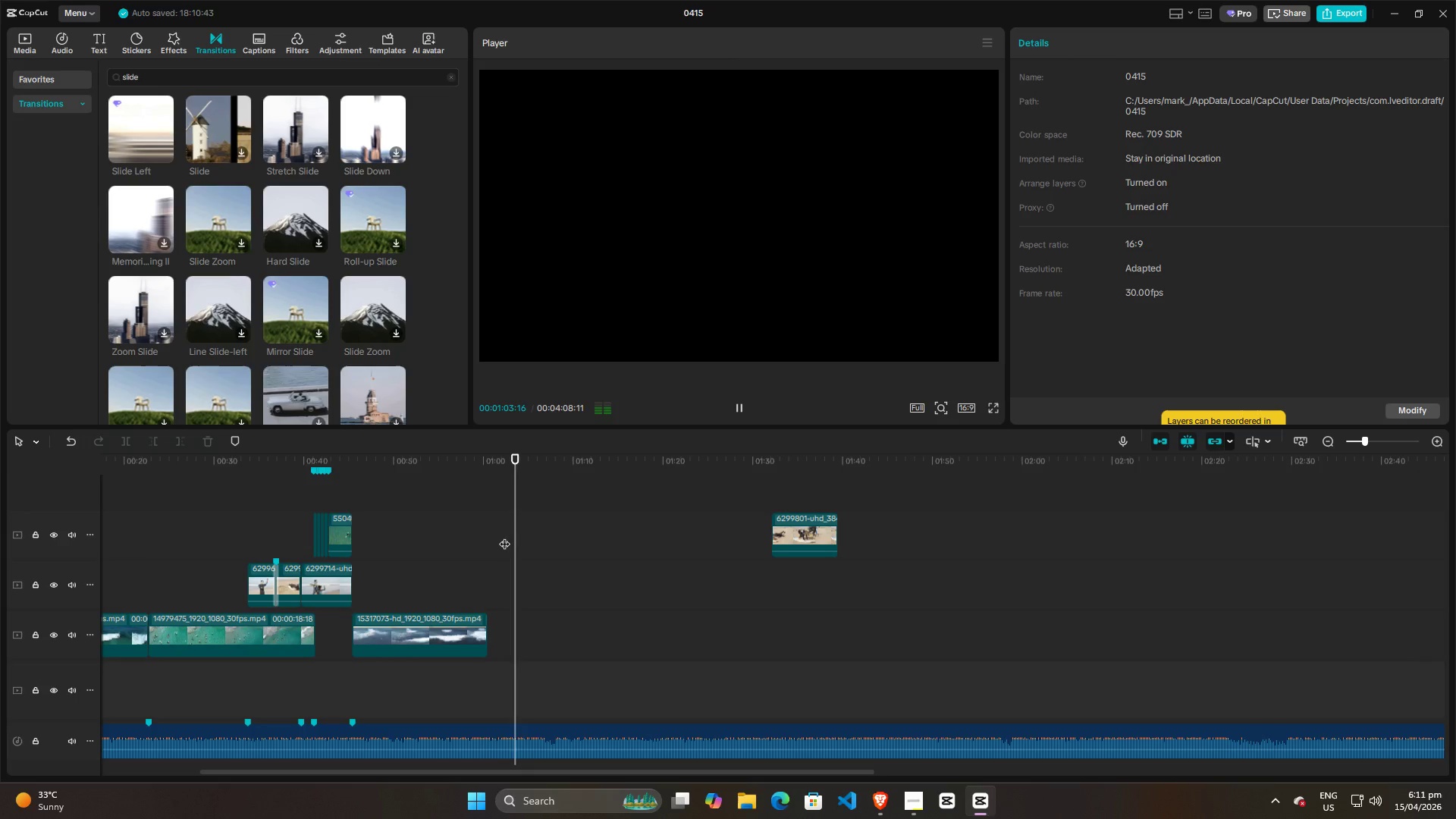 
left_click([24, 46])
 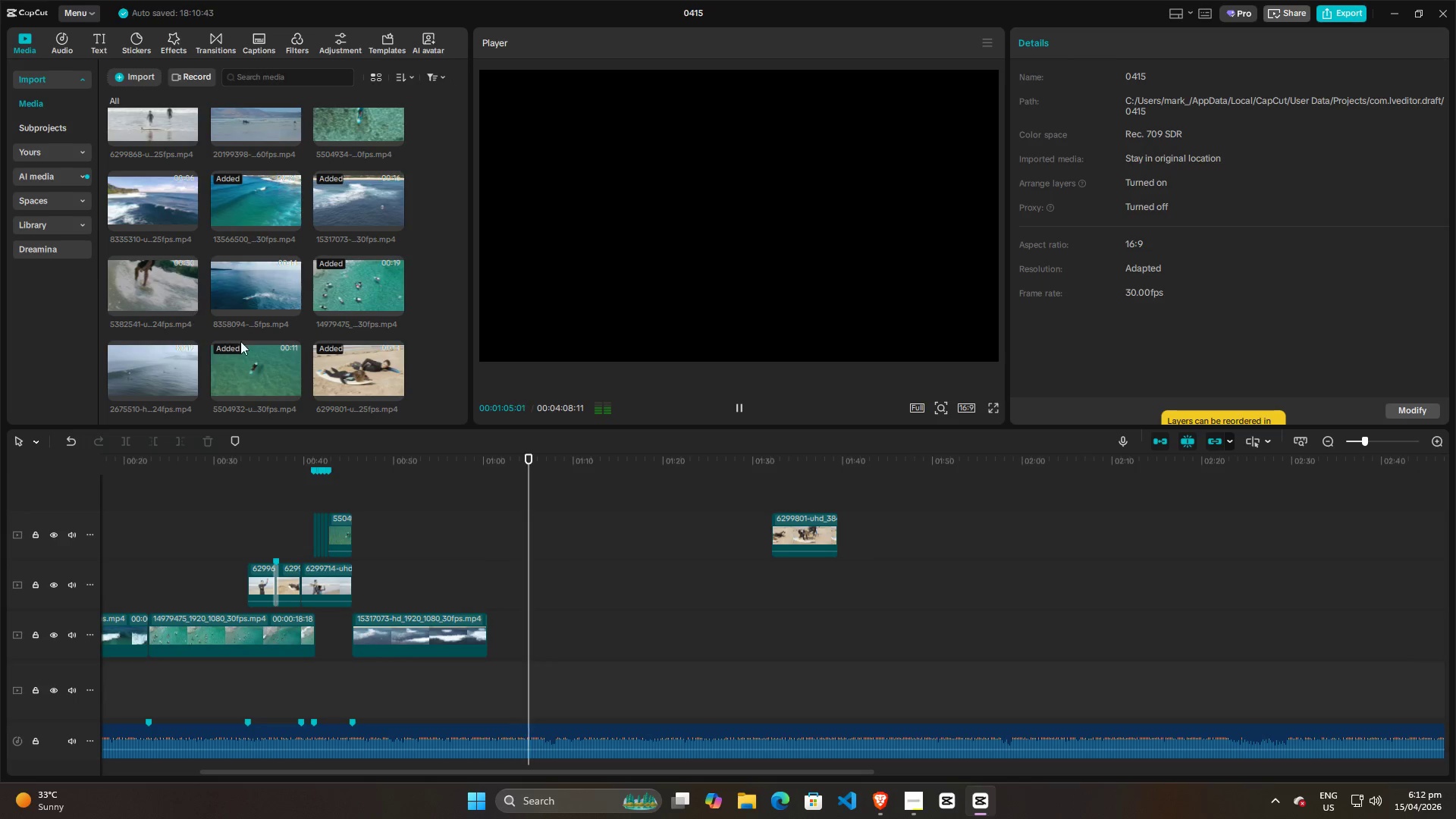 
scroll: coordinate [311, 301], scroll_direction: down, amount: 7.0
 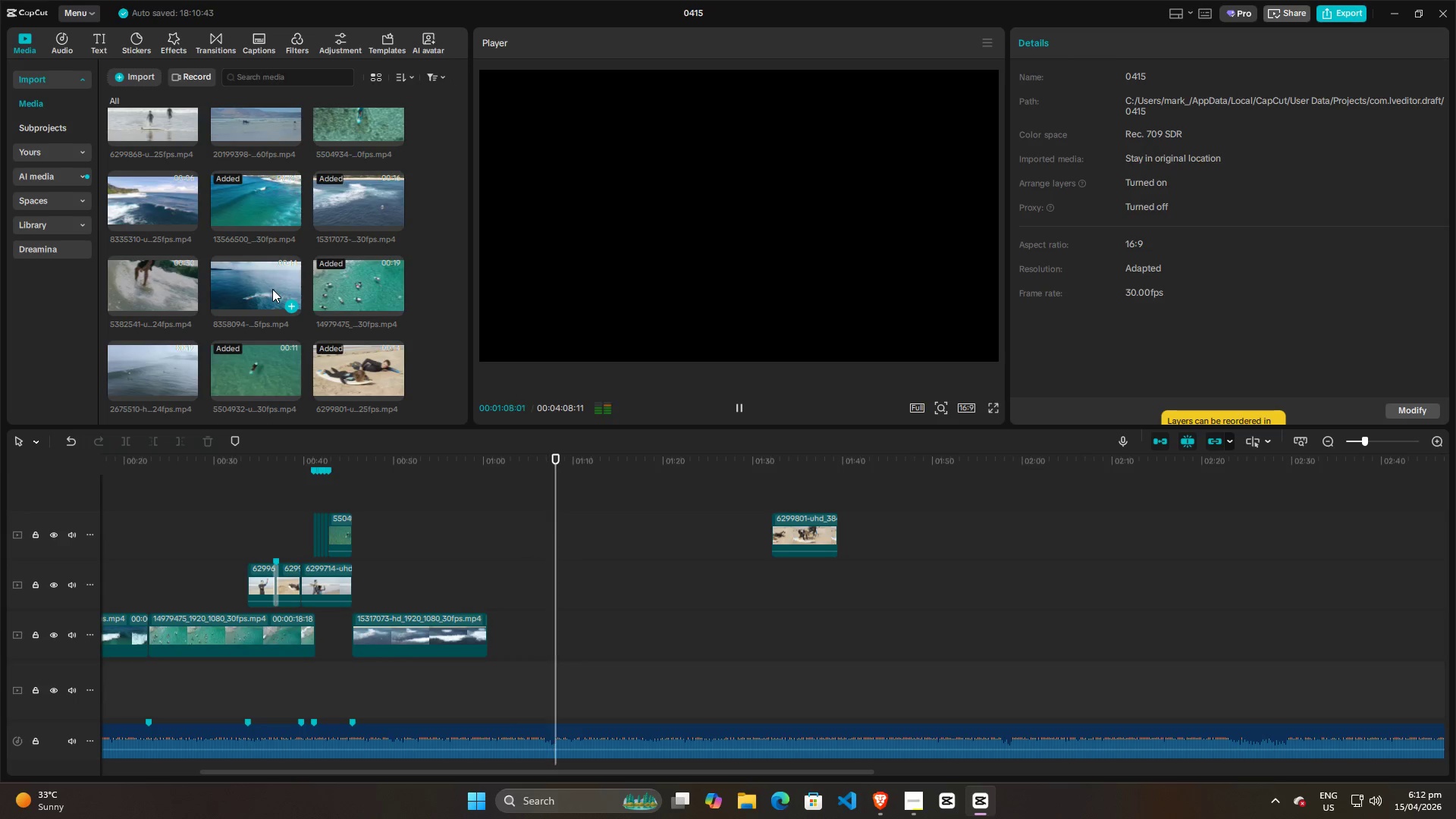 
key(Space)
 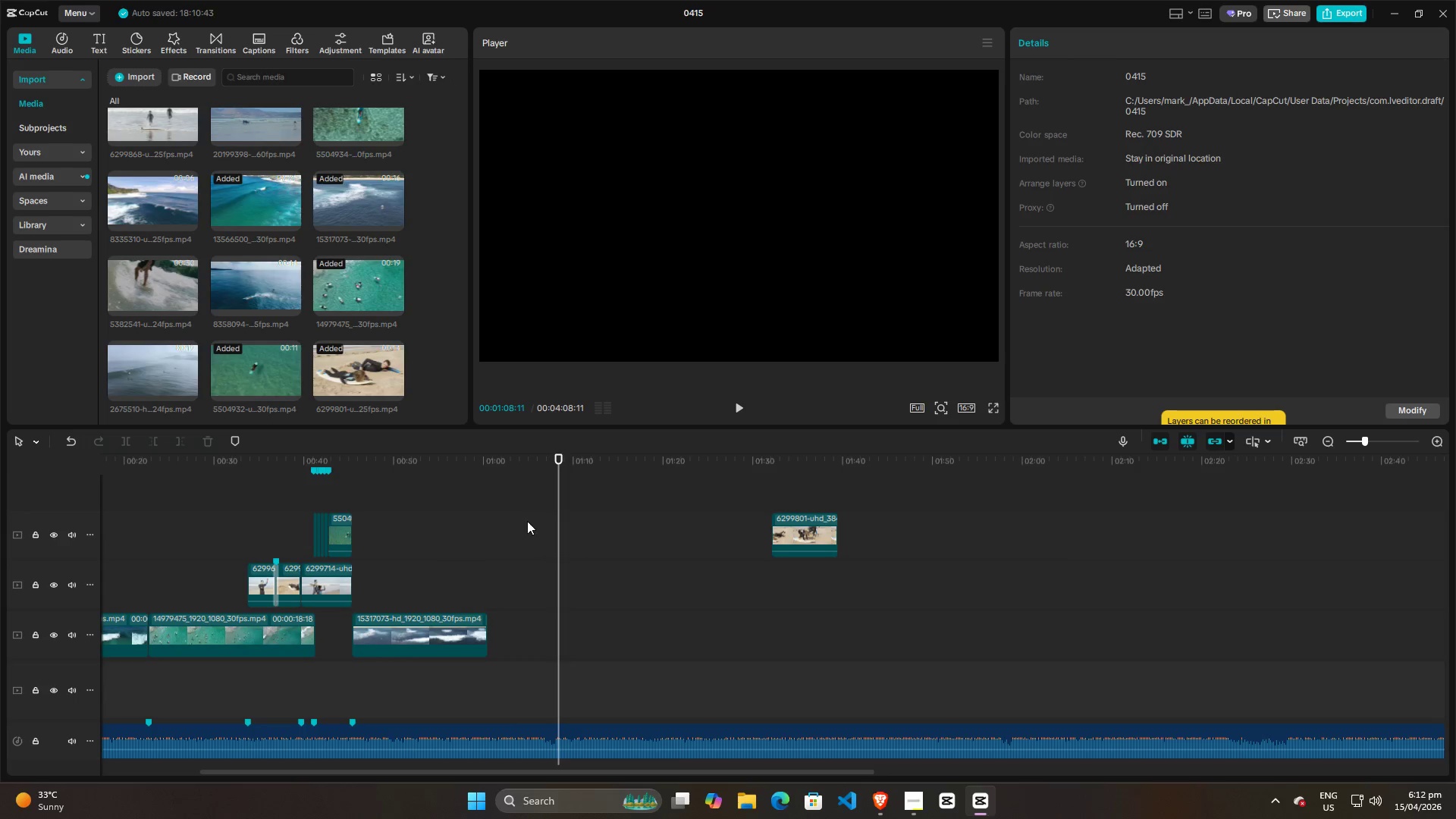 
left_click([549, 533])
 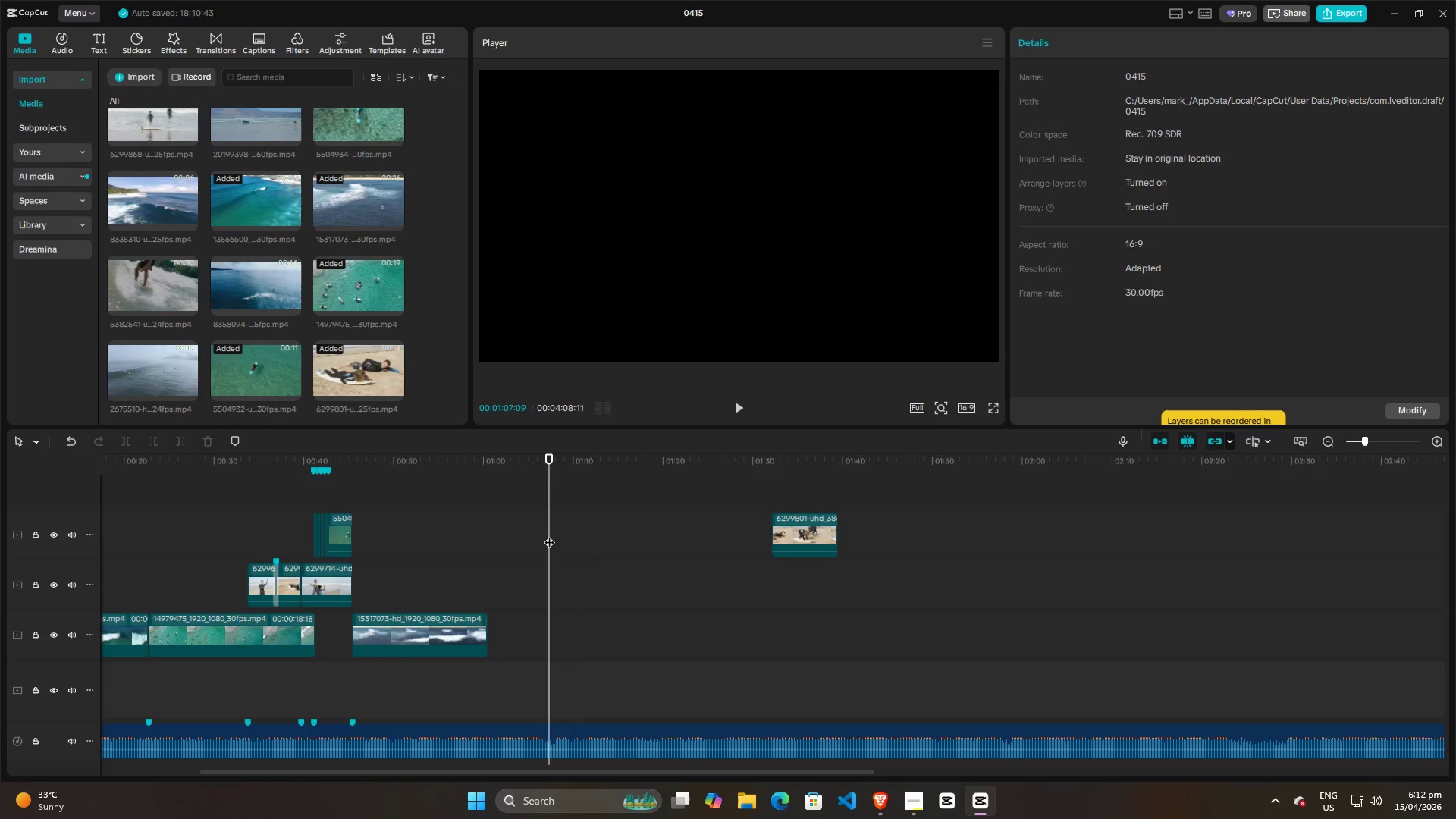 
key(Space)
 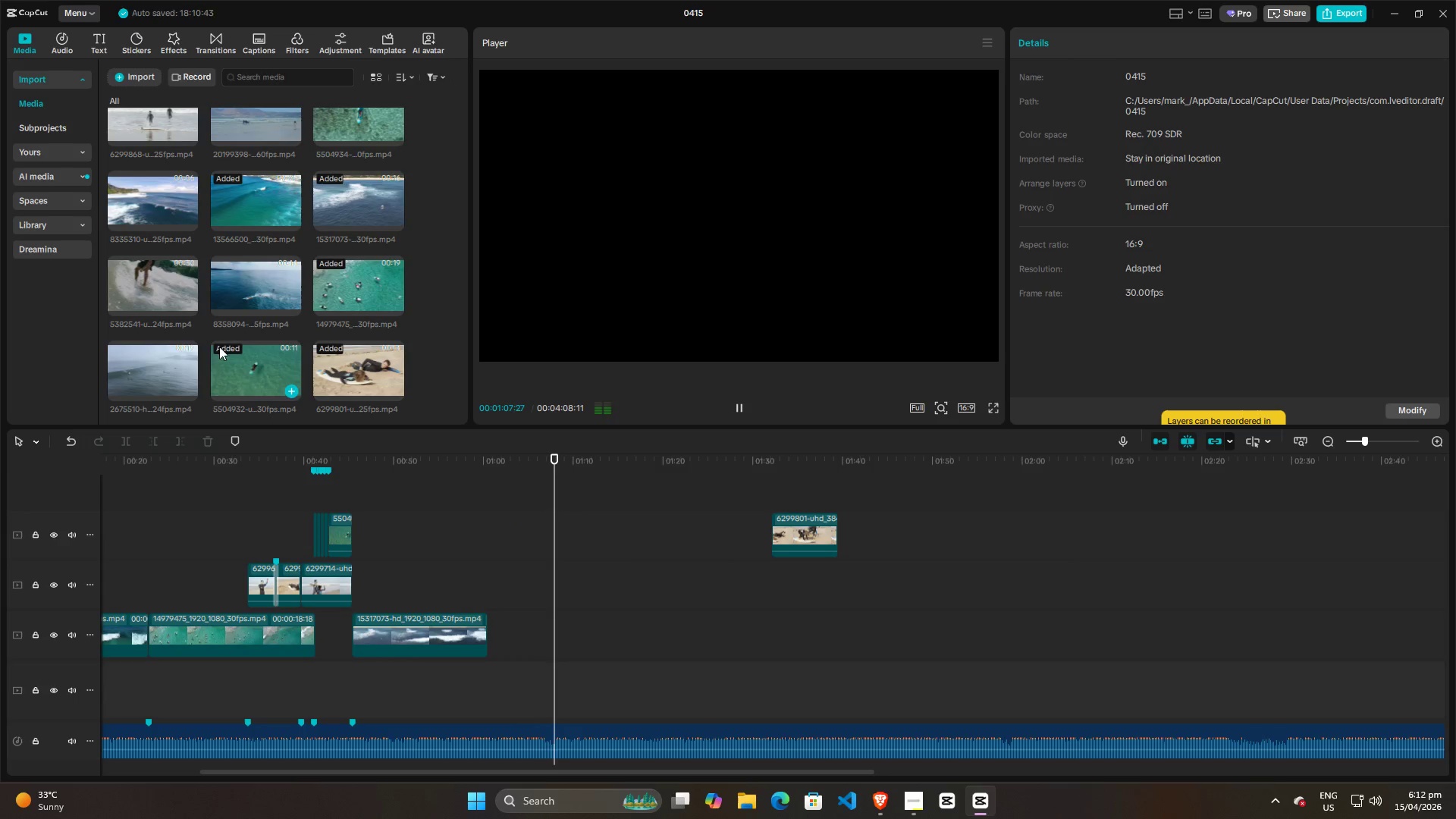 
key(Space)
 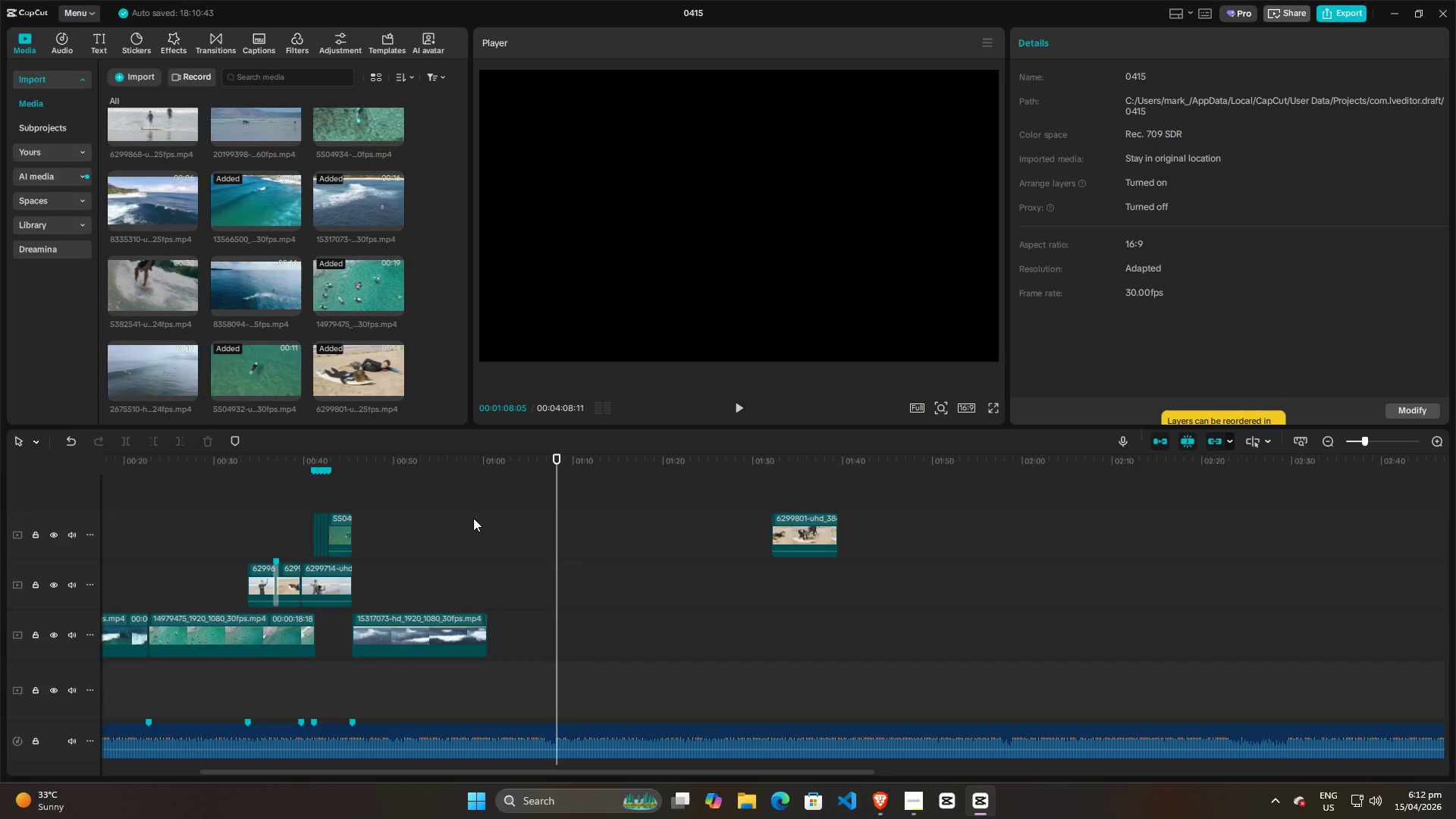 
left_click([527, 524])
 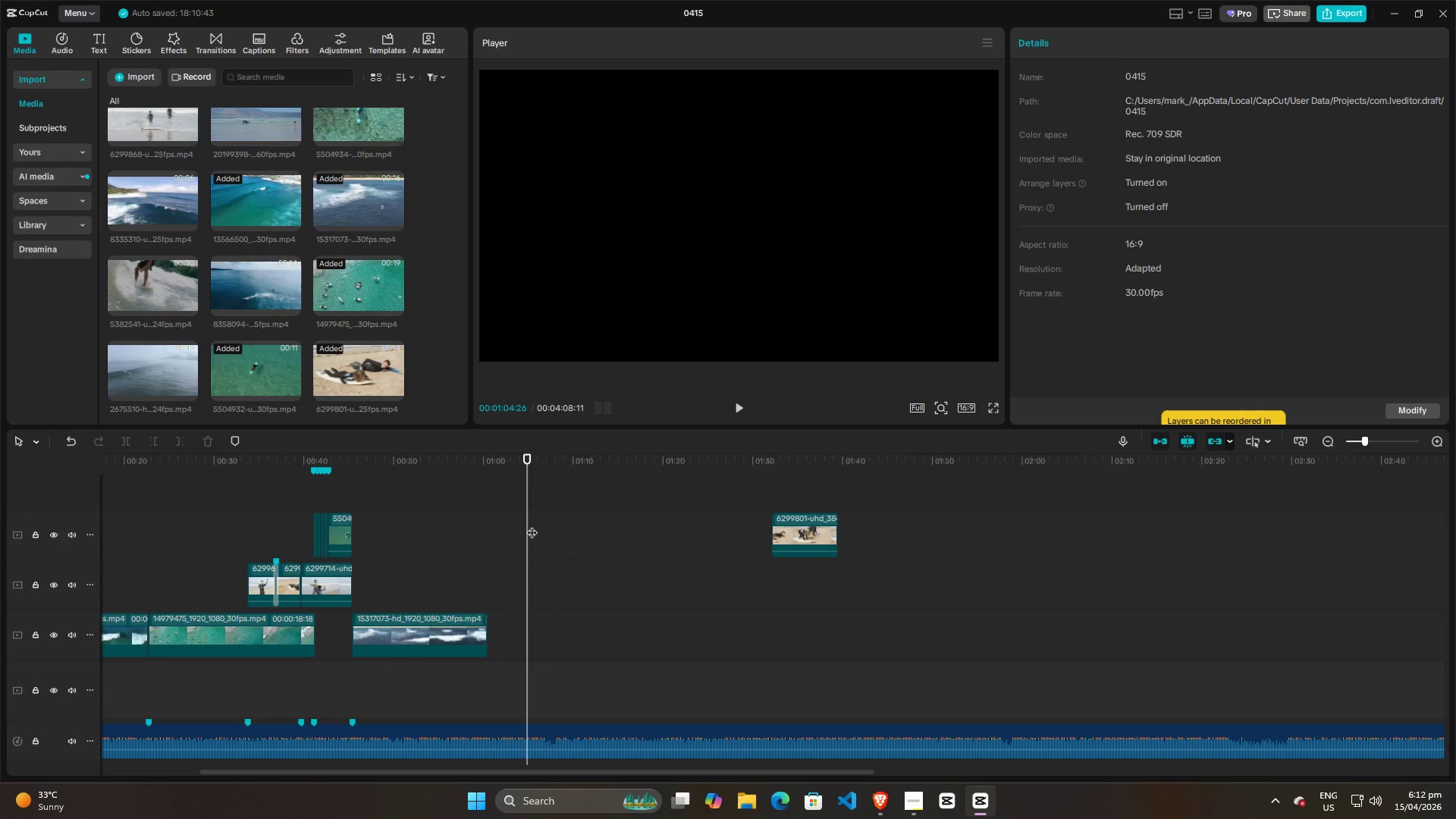 
key(Space)
 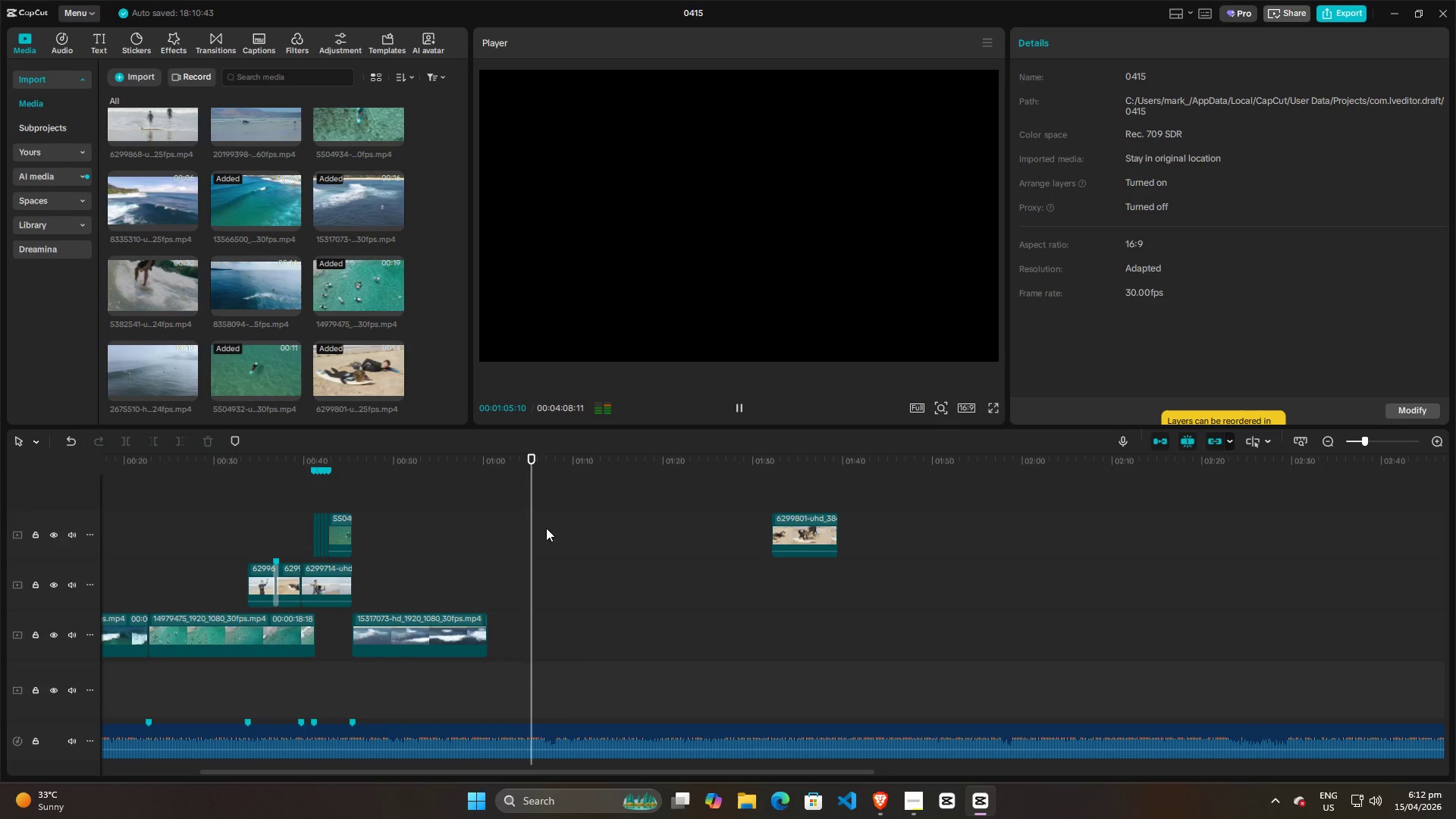 
left_click([541, 535])
 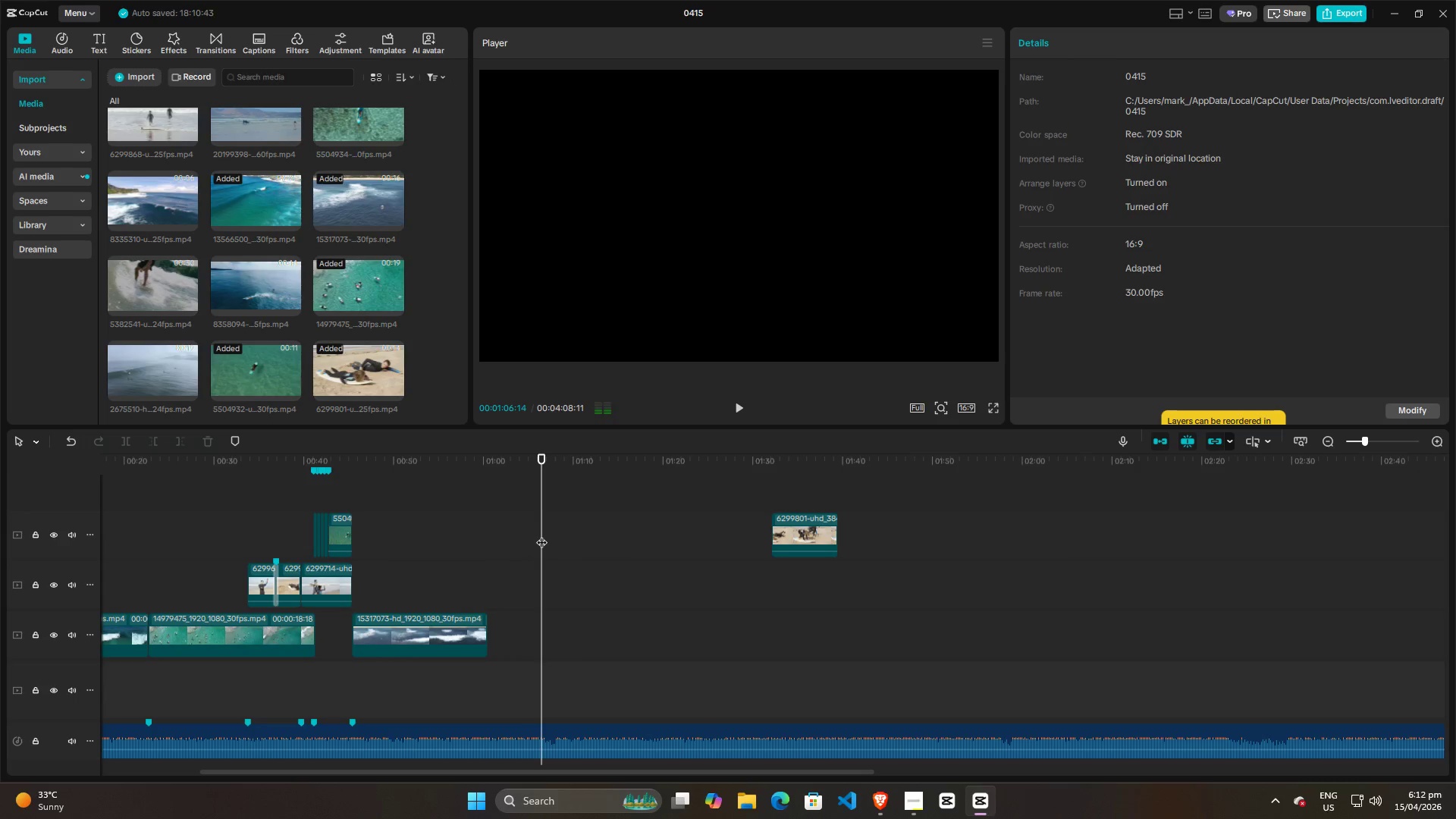 
key(Space)
 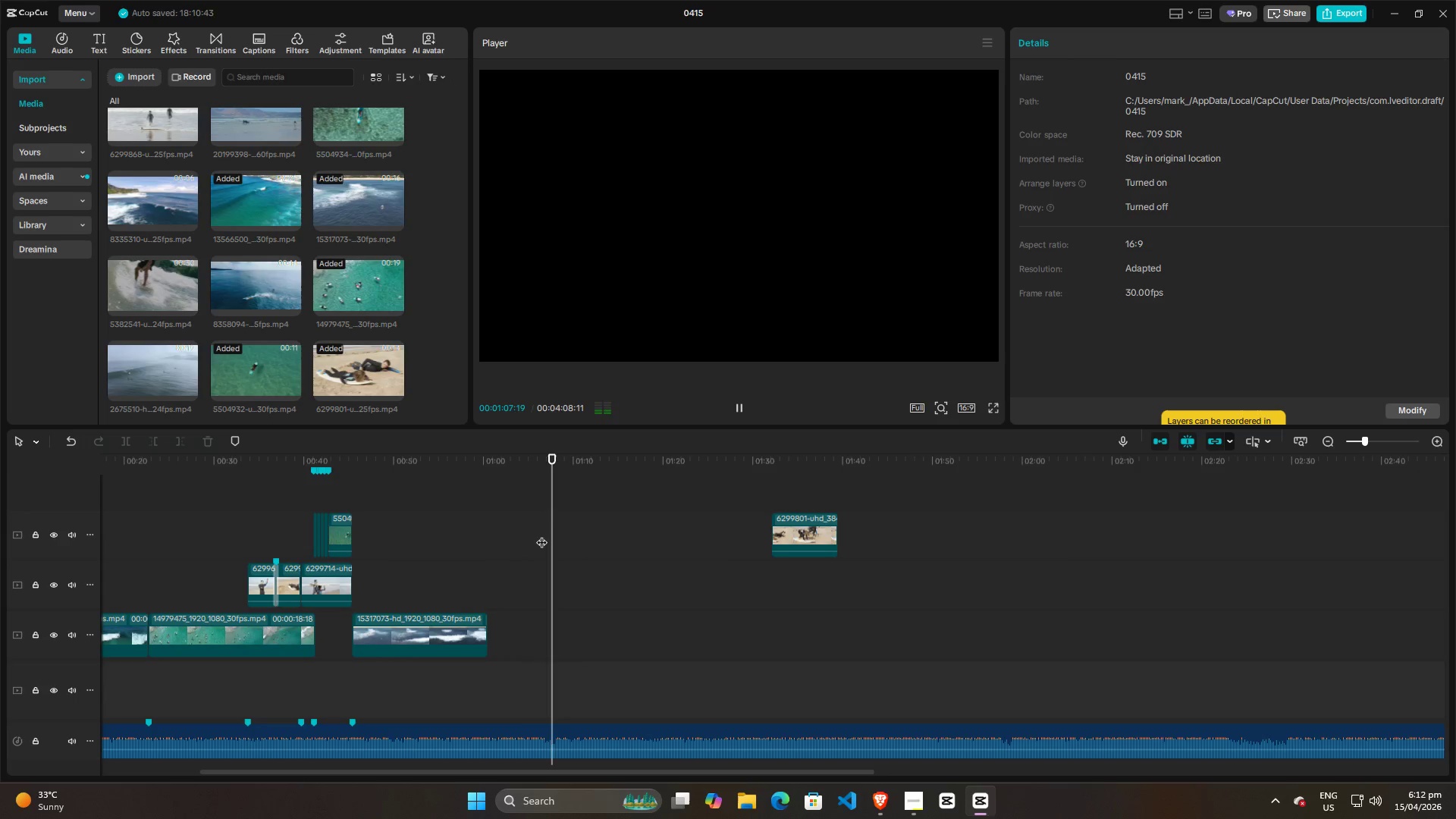 
key(Space)
 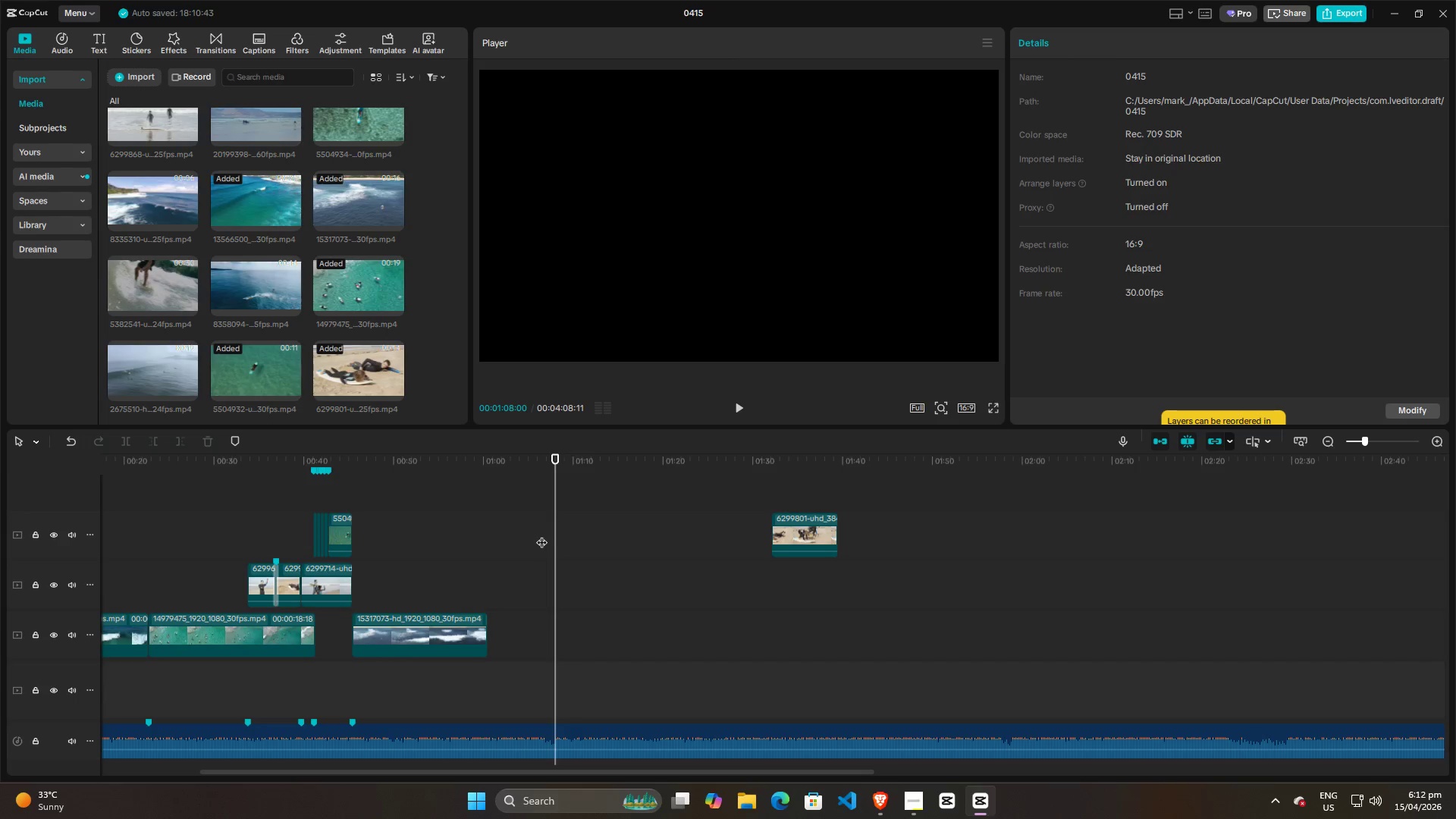 
key(Space)
 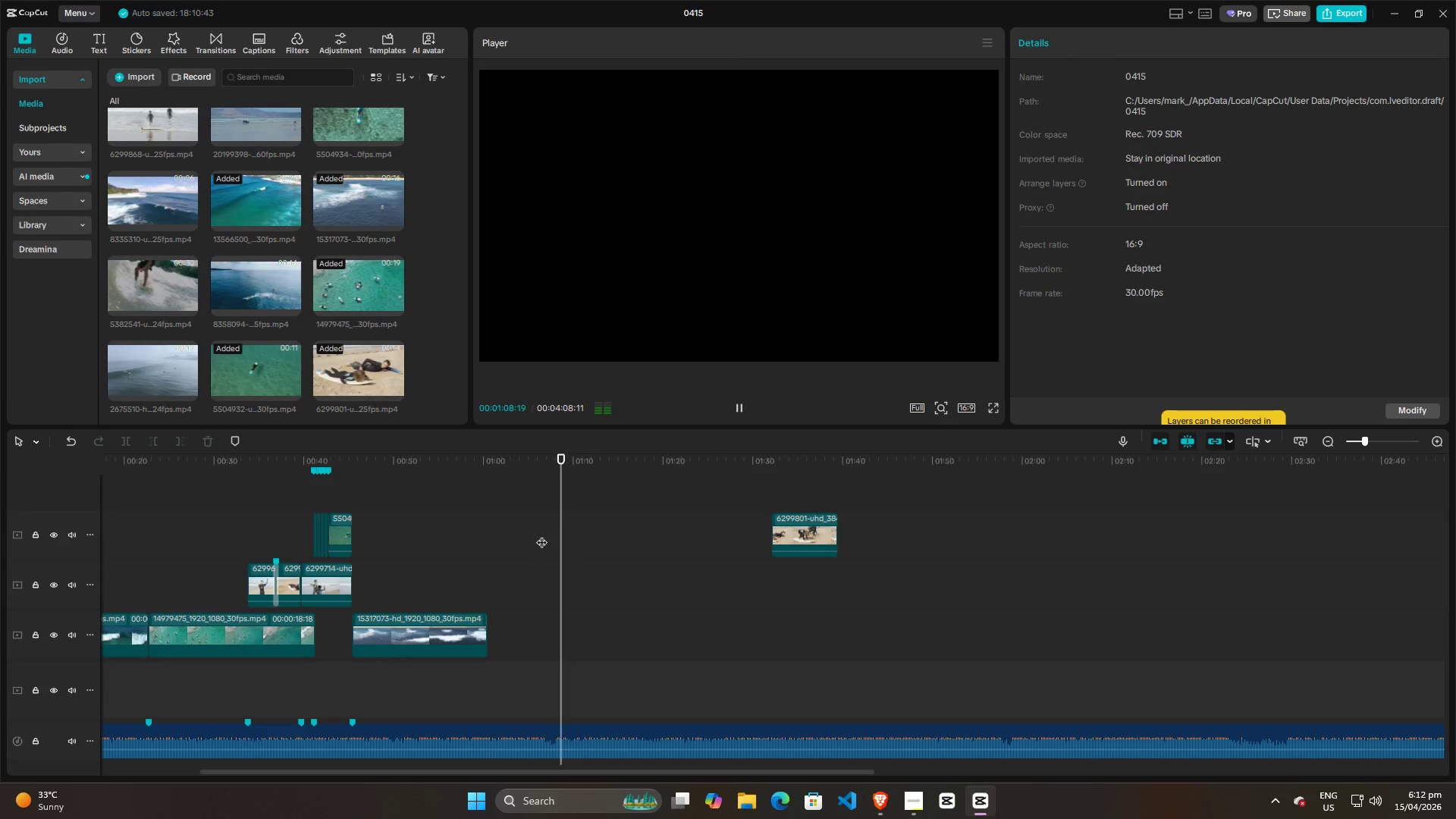 
key(Space)
 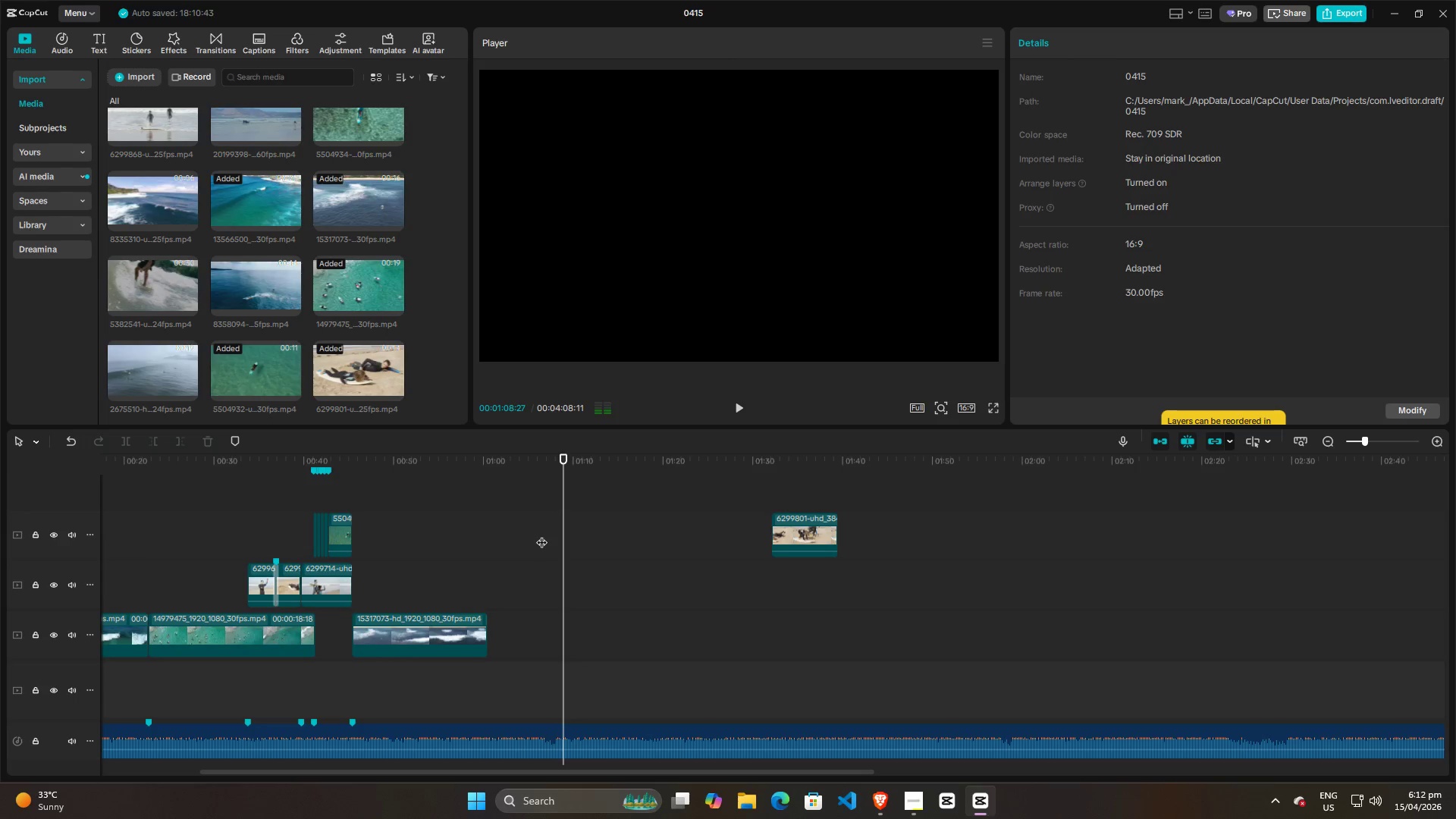 
left_click([541, 535])
 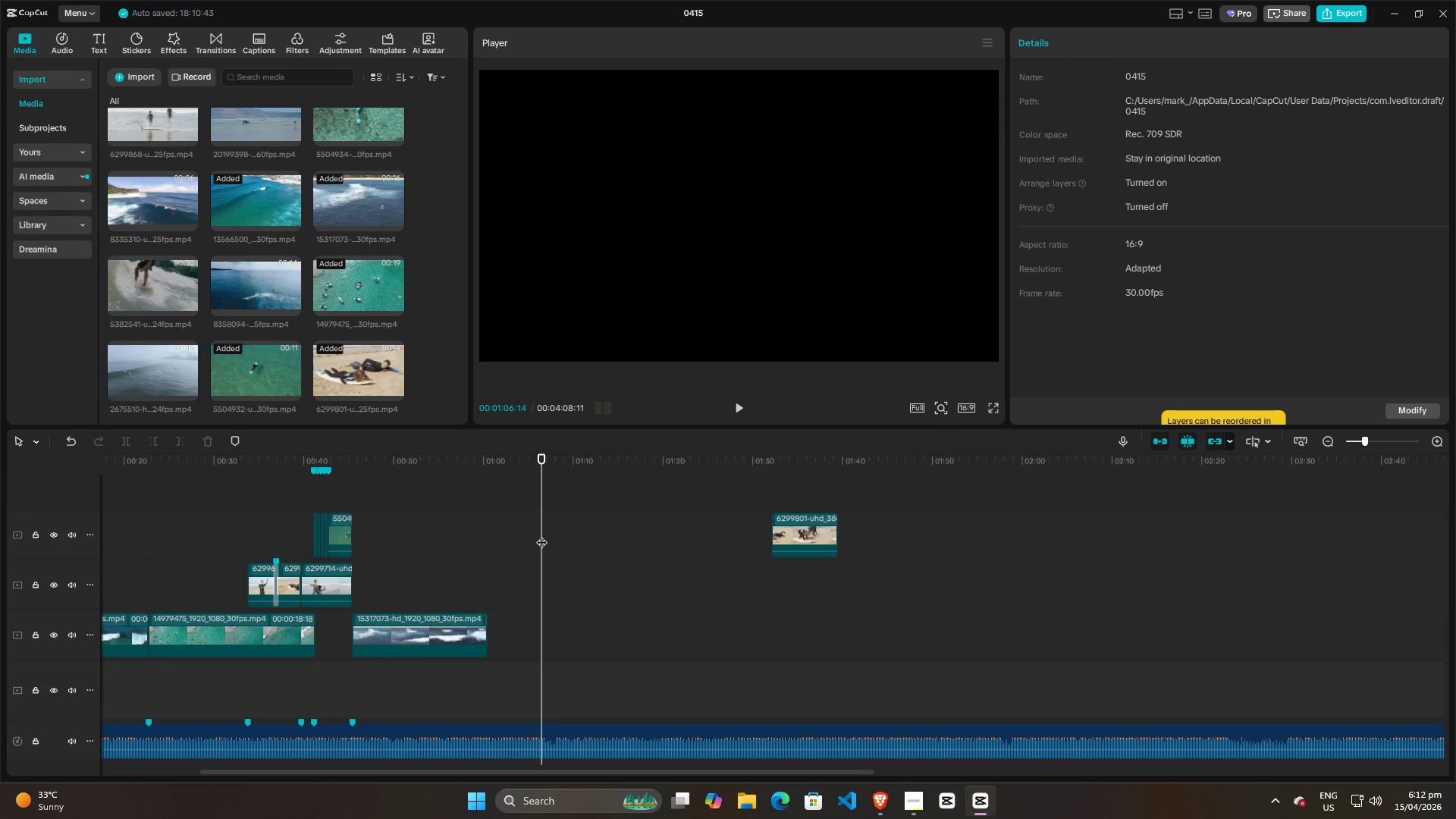 
key(Space)
 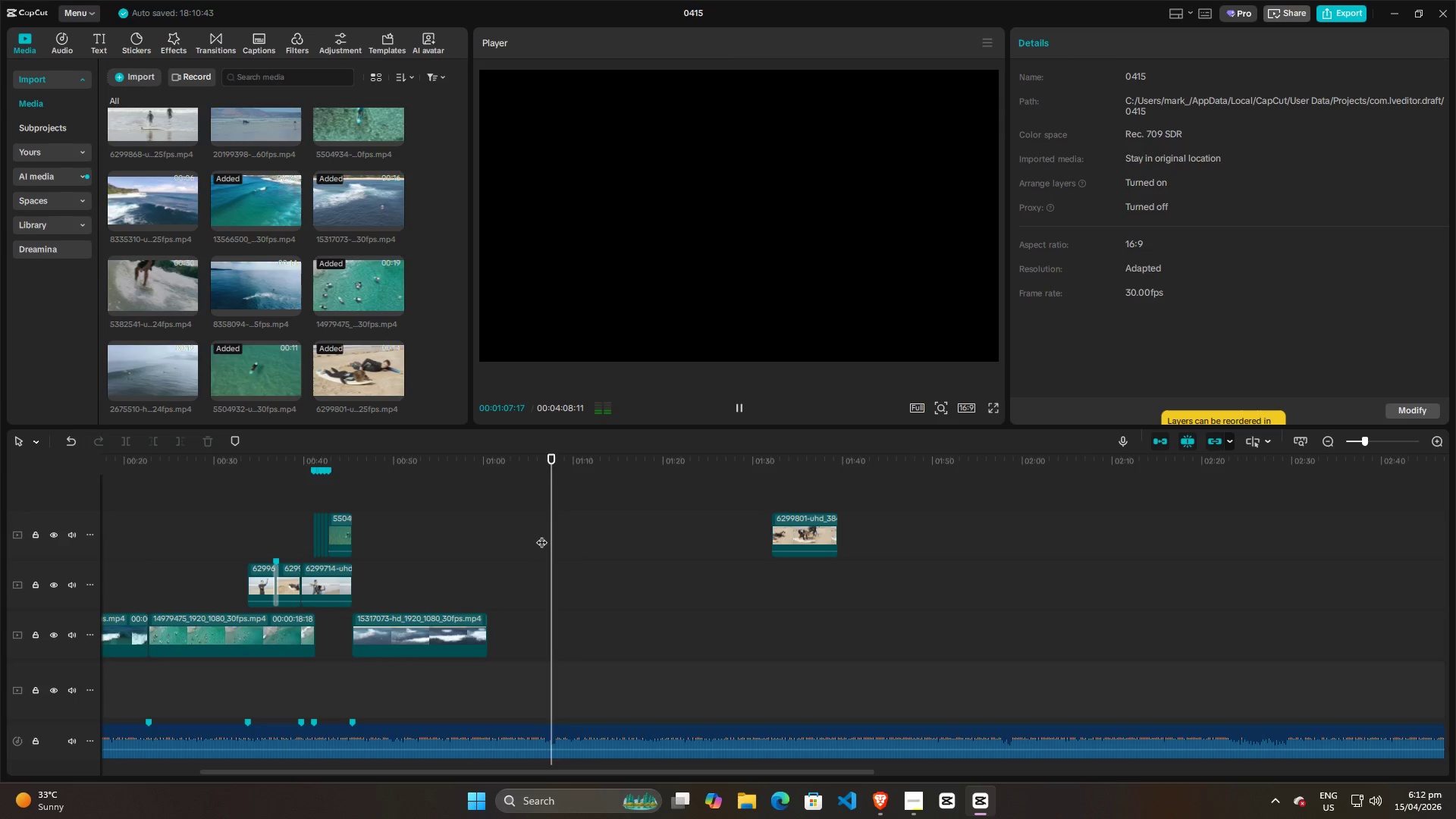 
key(Space)
 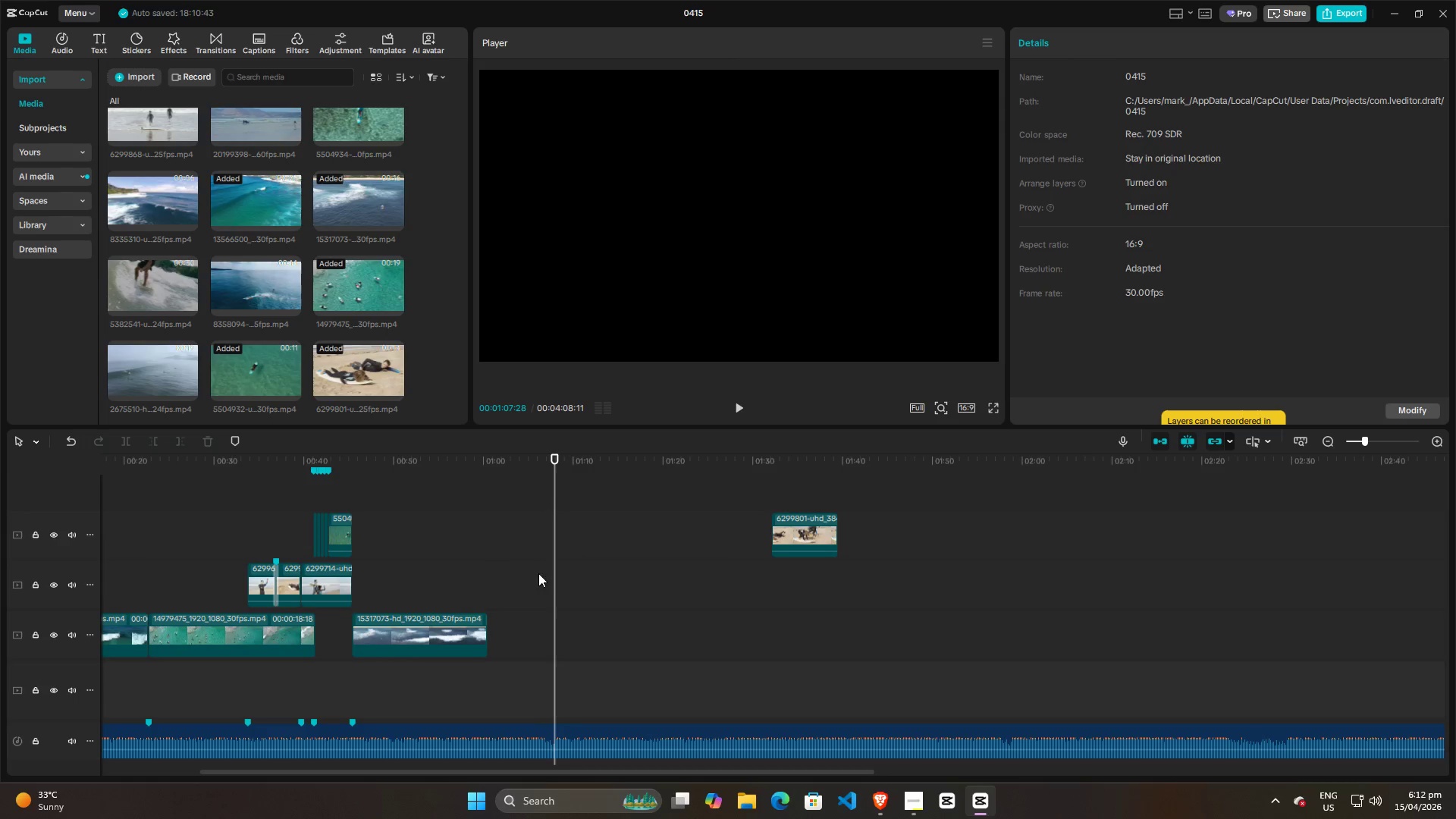 
scroll: coordinate [553, 605], scroll_direction: down, amount: 4.0
 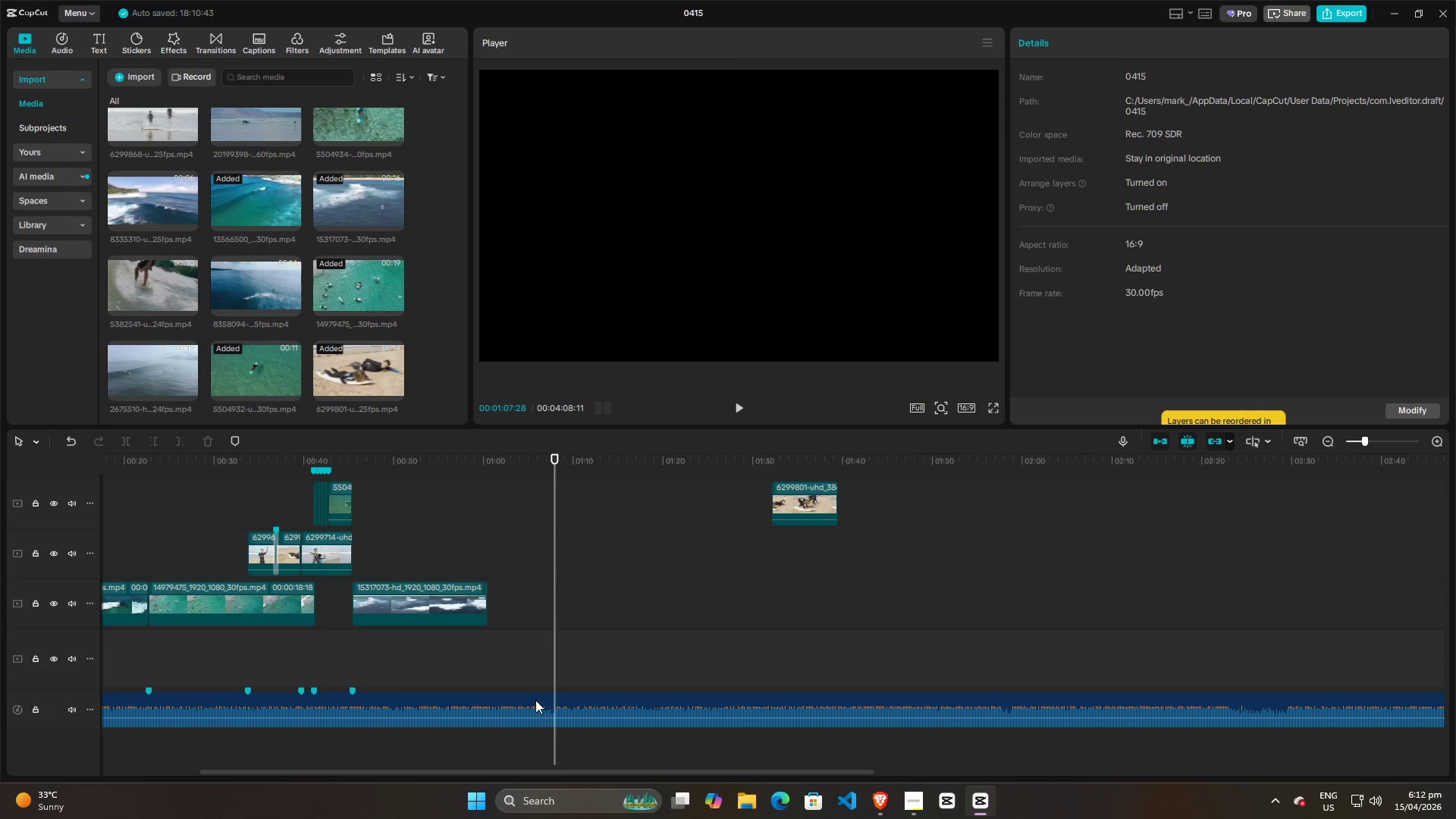 
left_click([534, 700])
 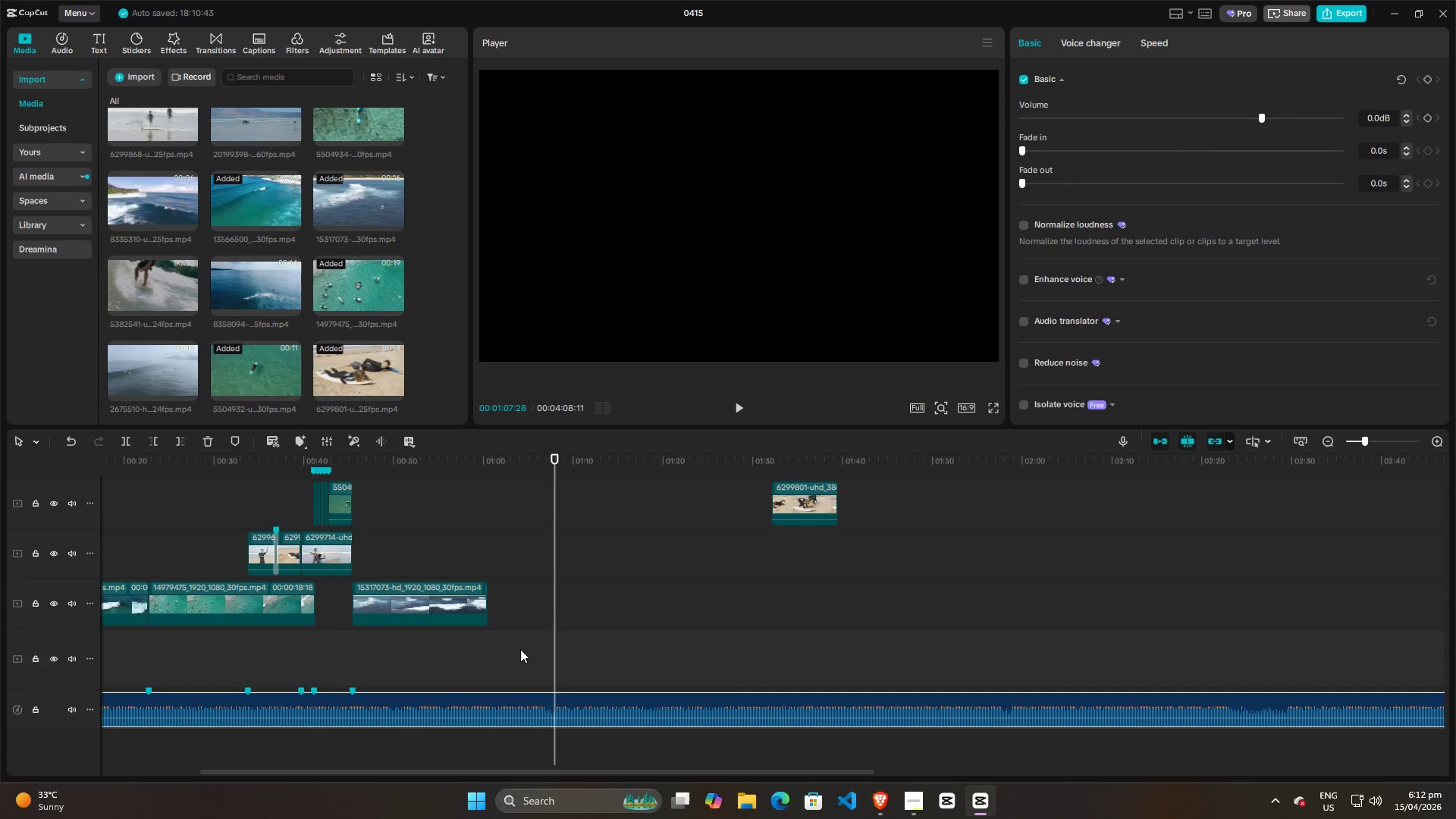 
key(M)
 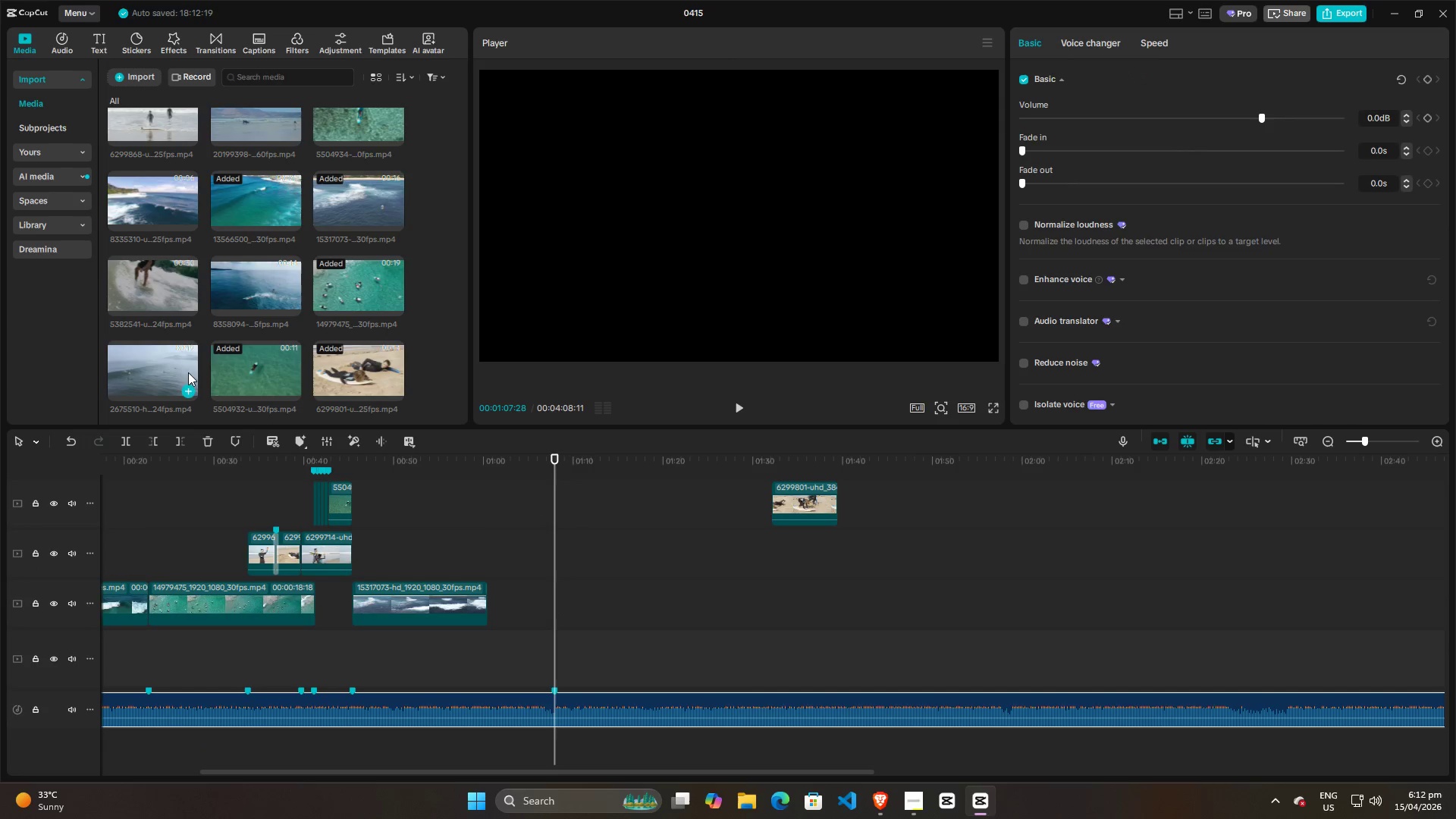 
left_click_drag(start_coordinate=[158, 285], to_coordinate=[554, 607])
 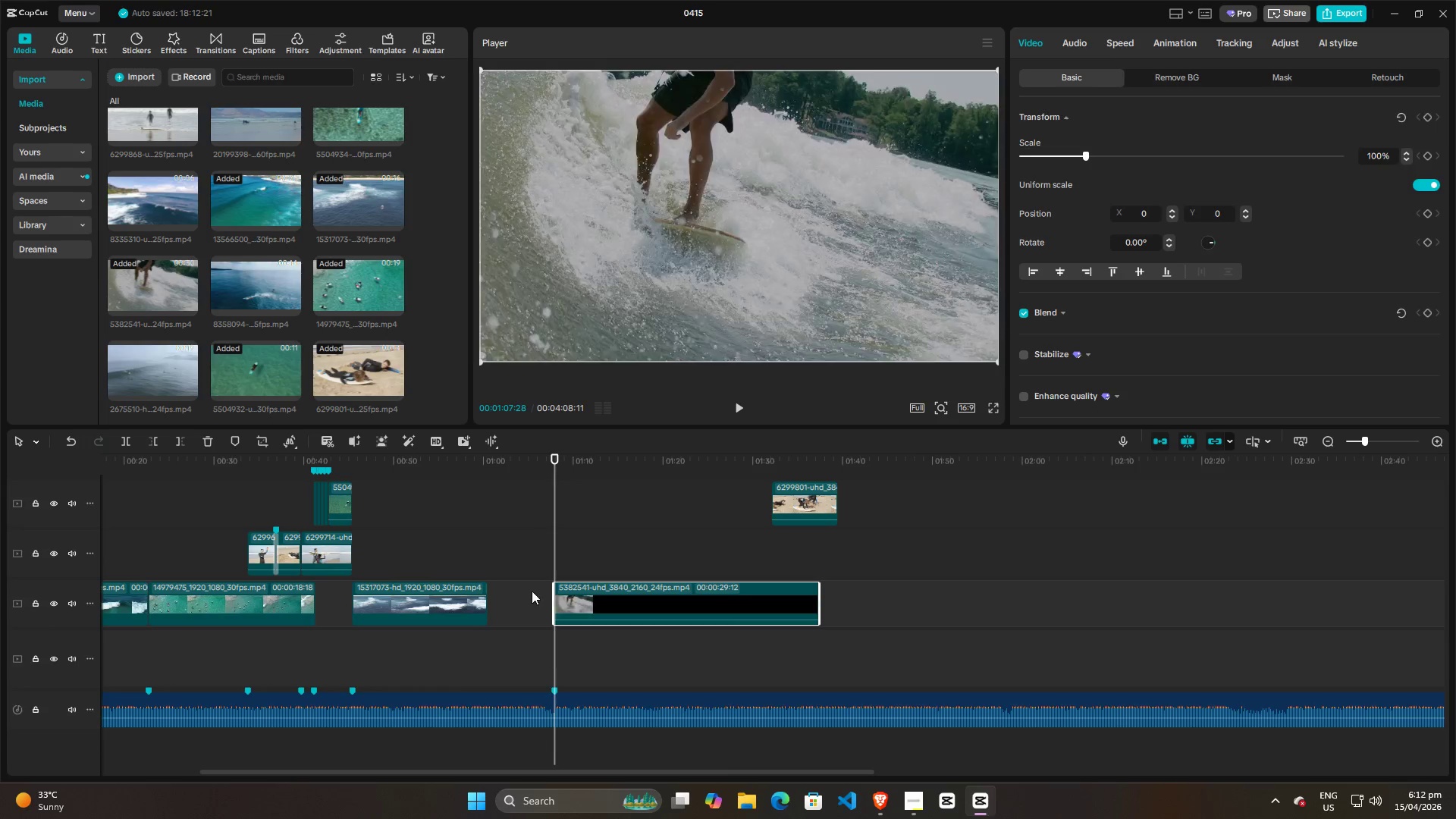 
key(Space)
 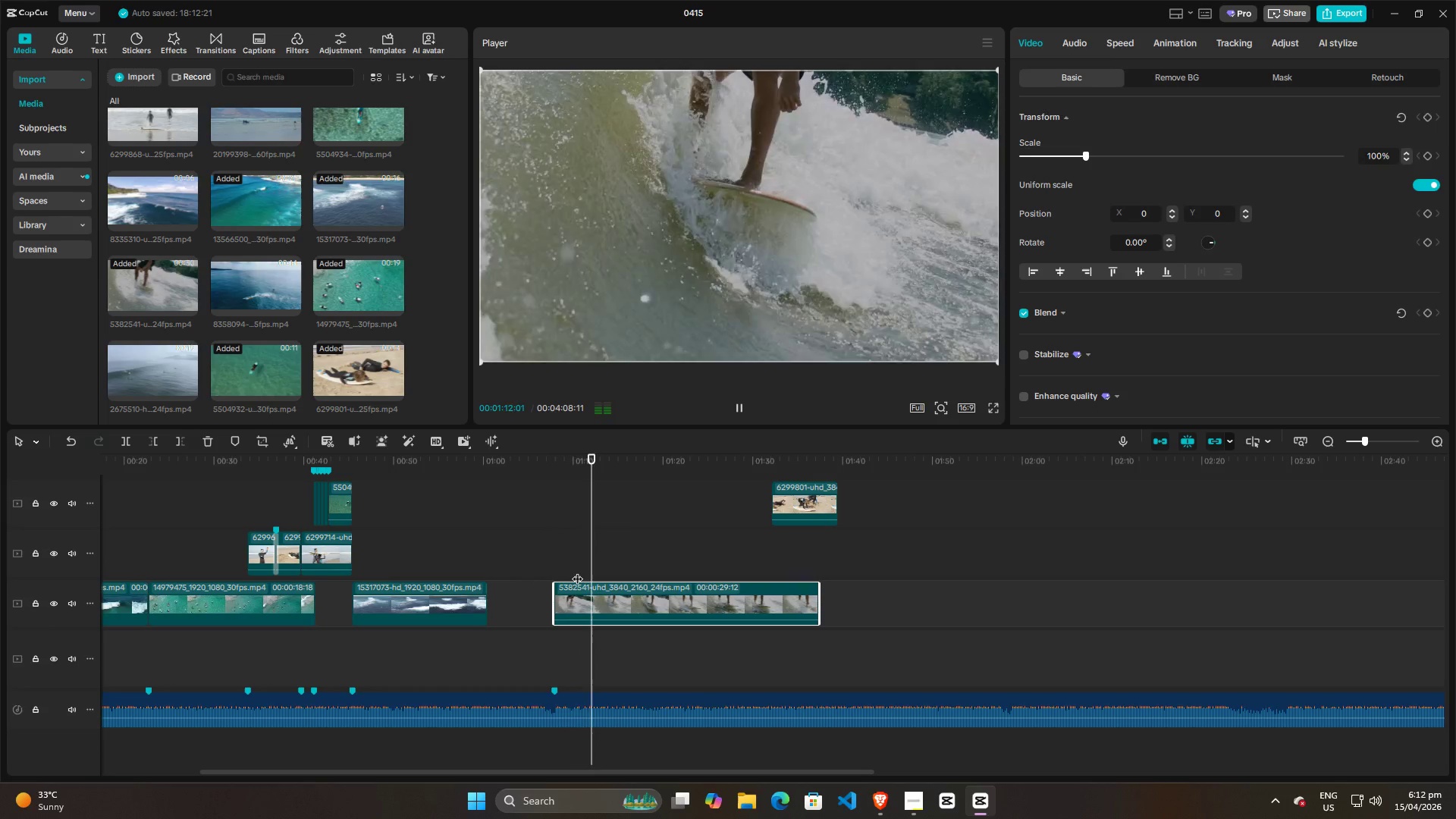 
wait(5.45)
 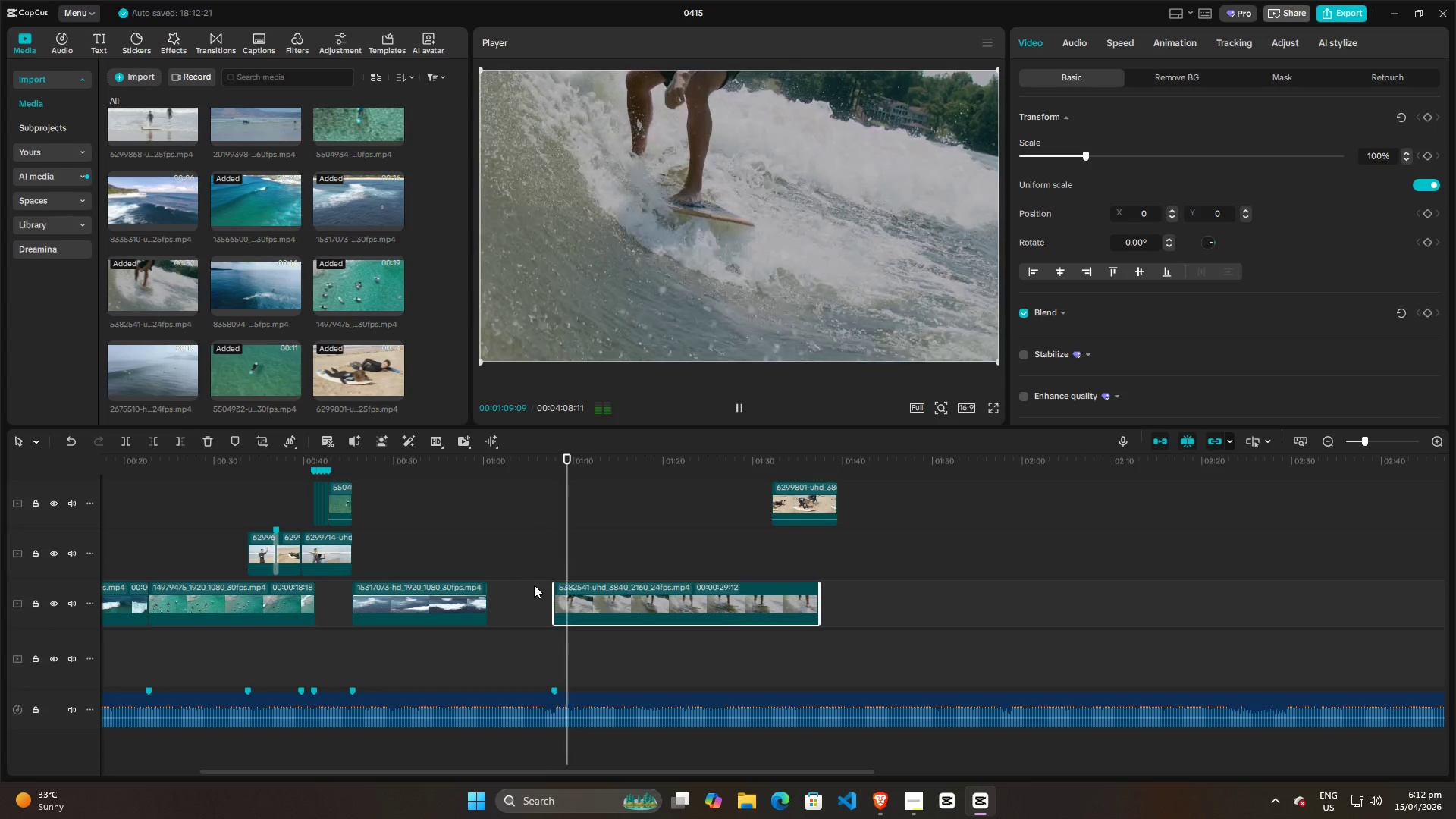 
key(Space)
 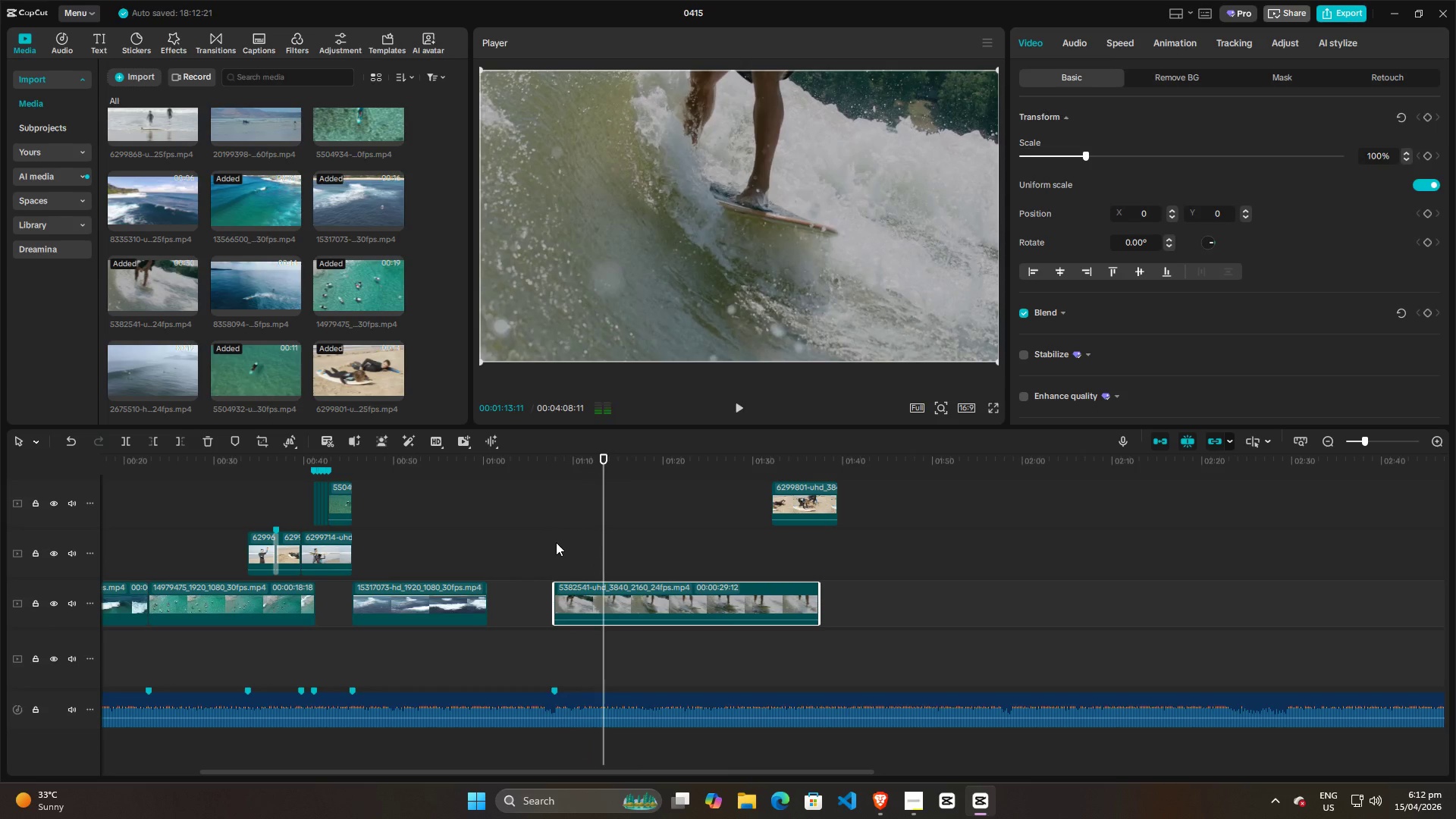 
left_click([556, 542])
 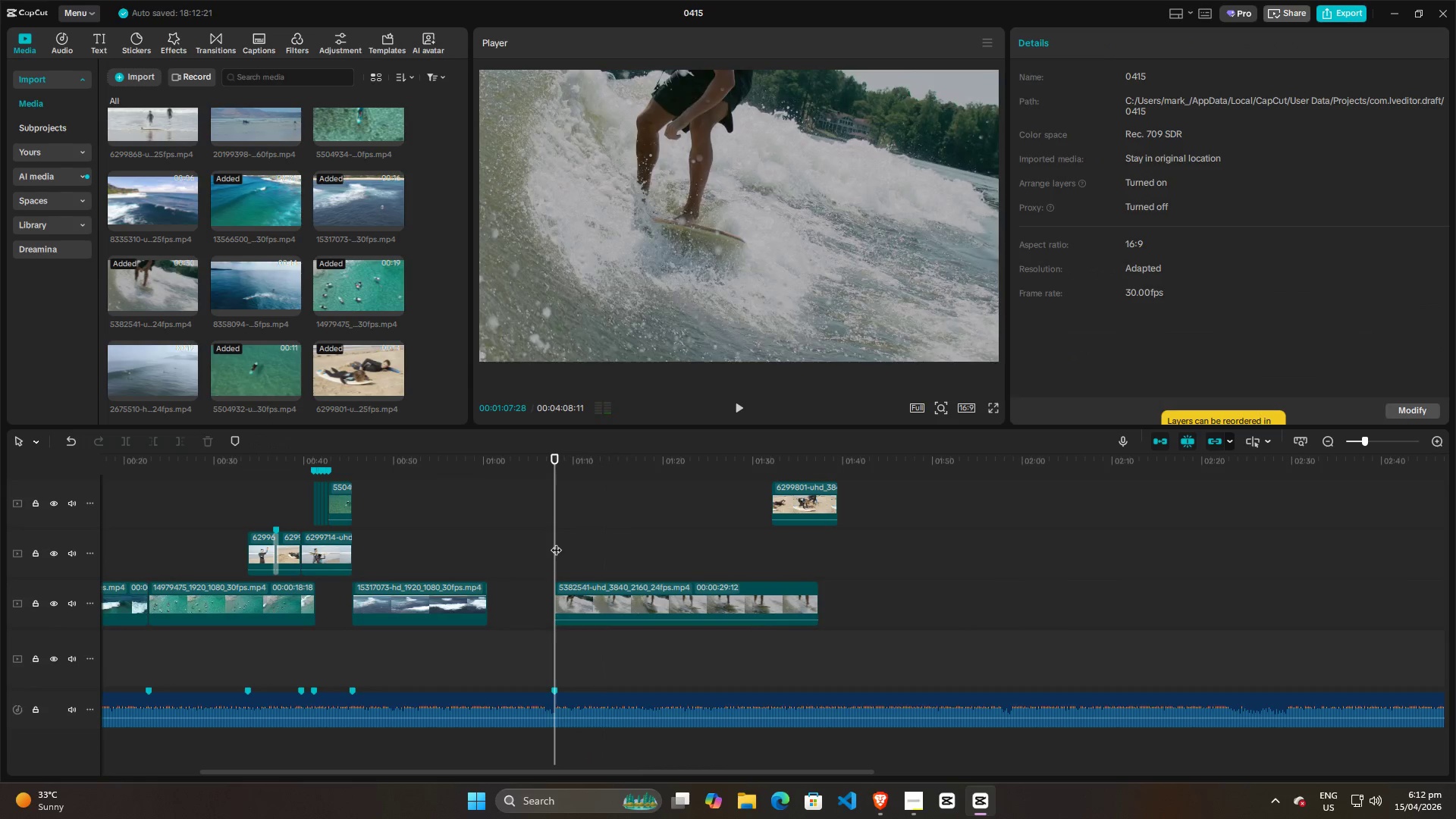 
key(Space)
 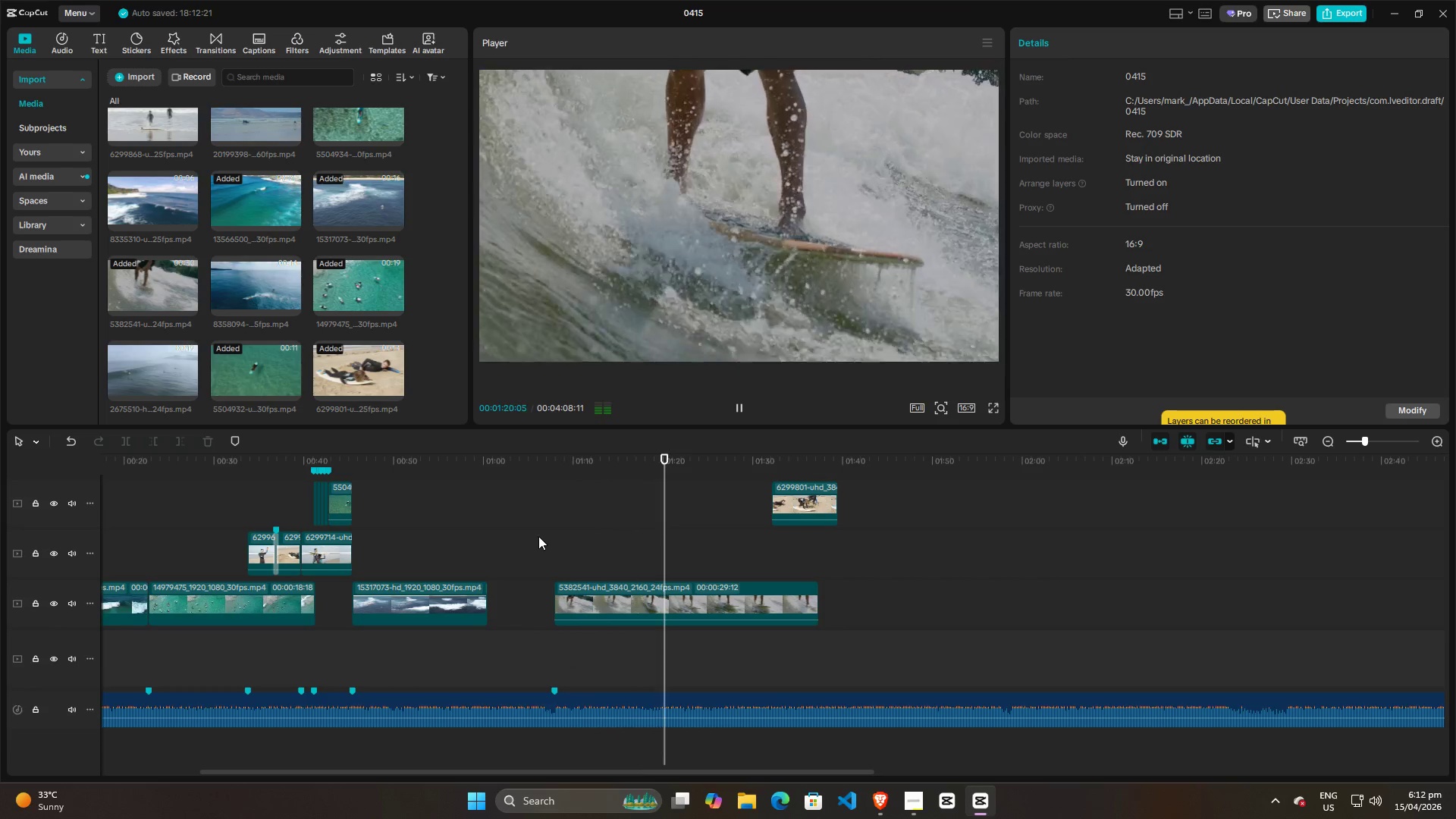 
wait(17.27)
 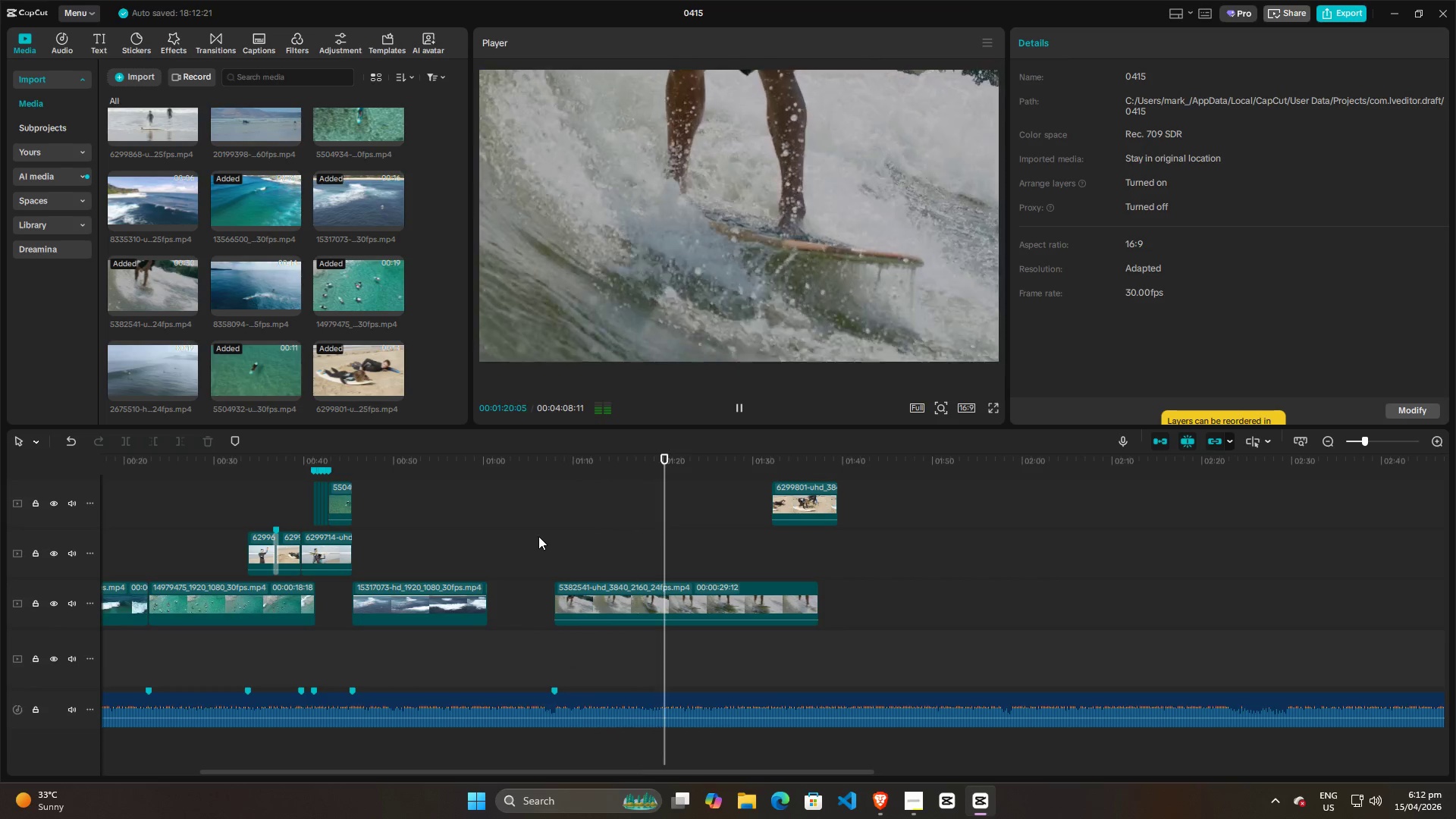 
key(Space)
 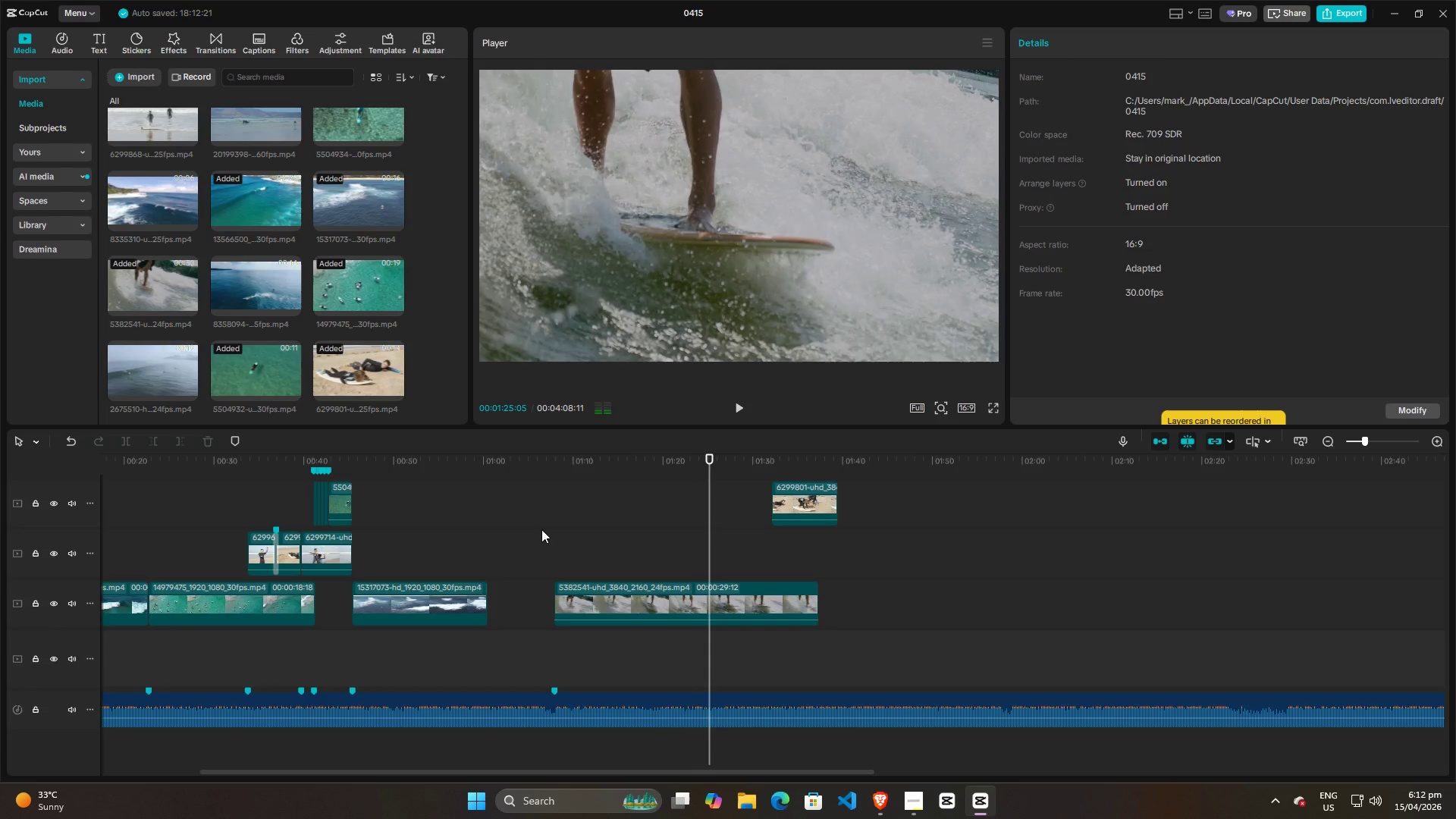 
left_click([541, 529])
 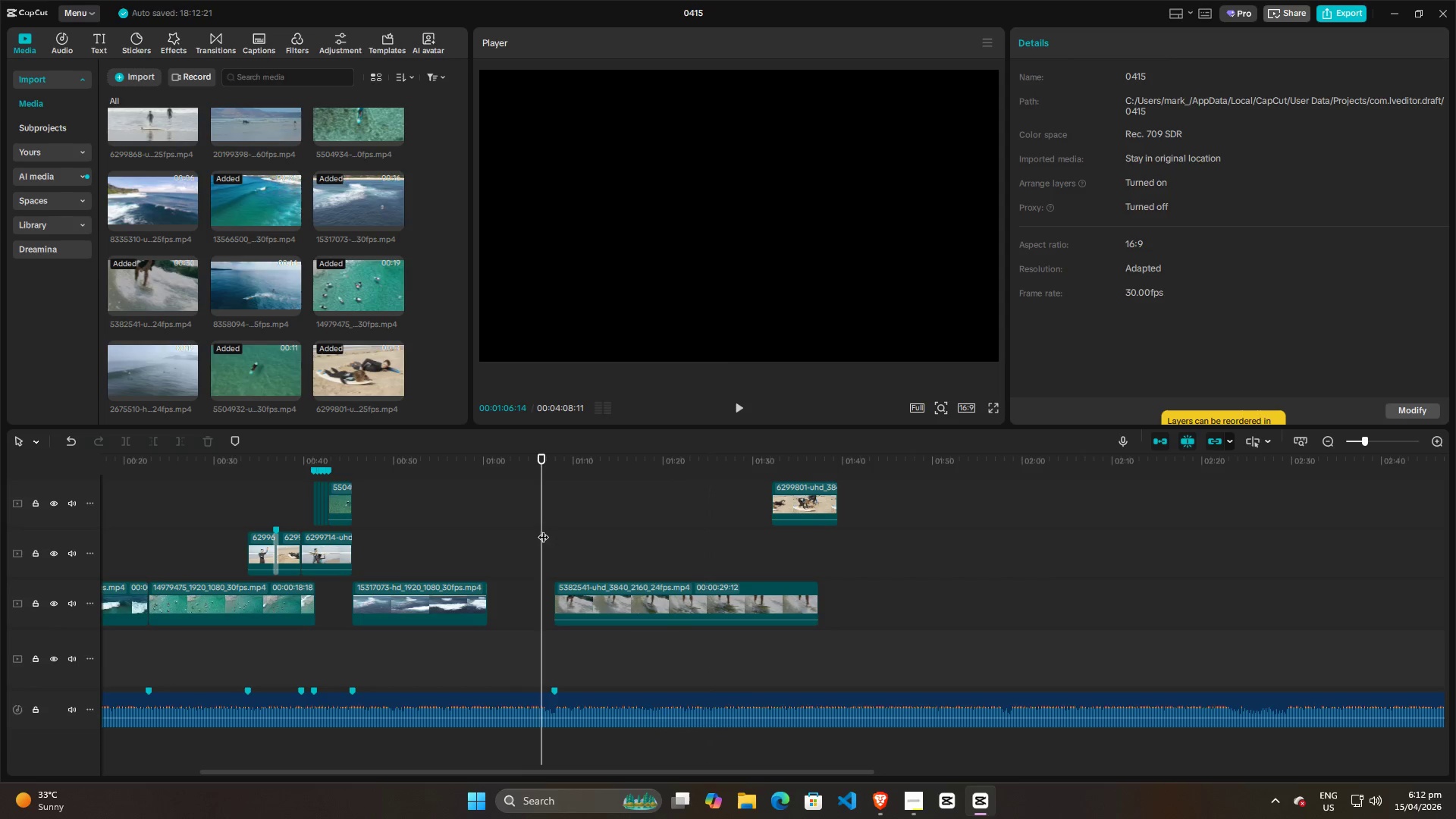 
key(Space)
 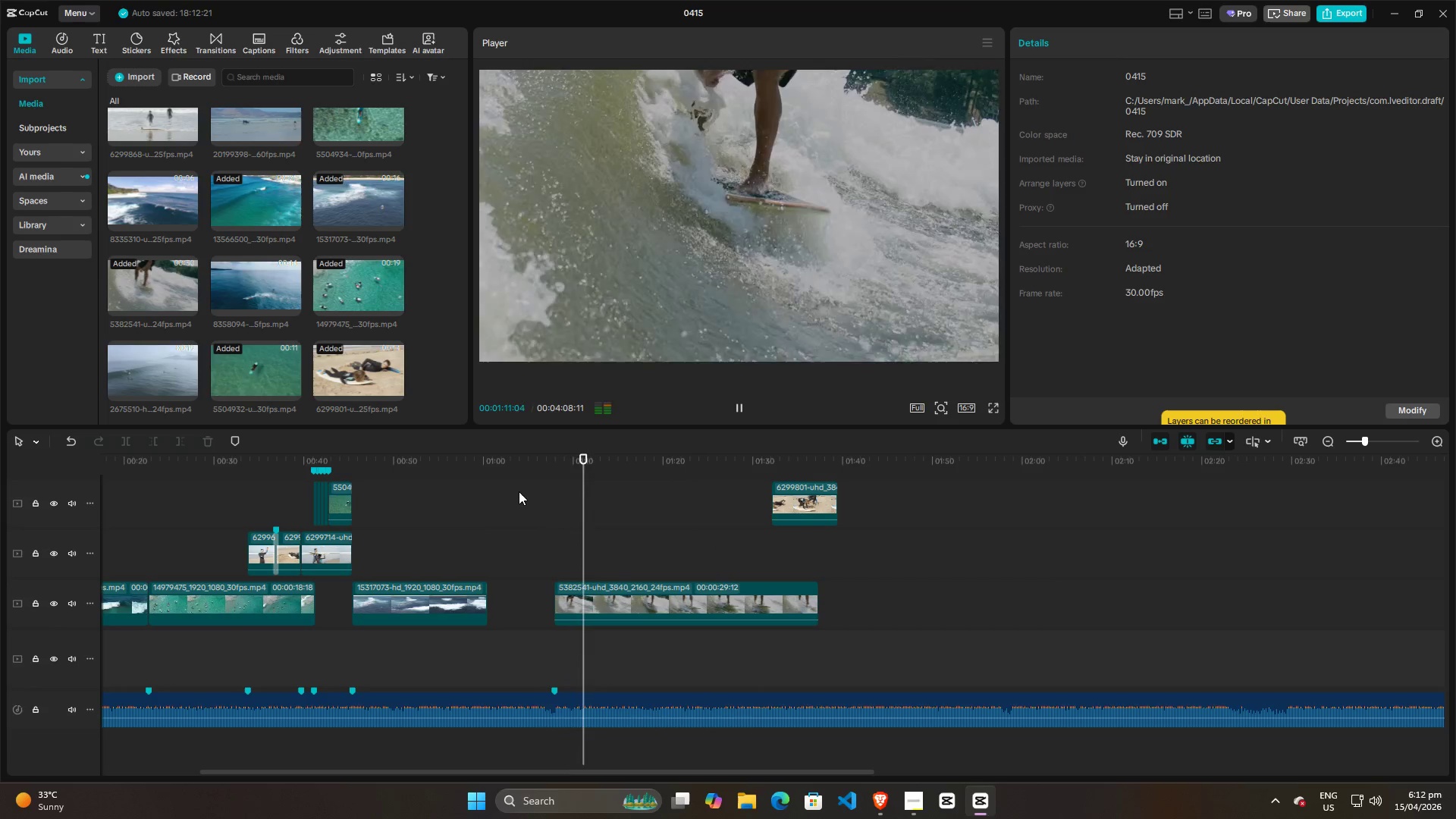 
wait(6.25)
 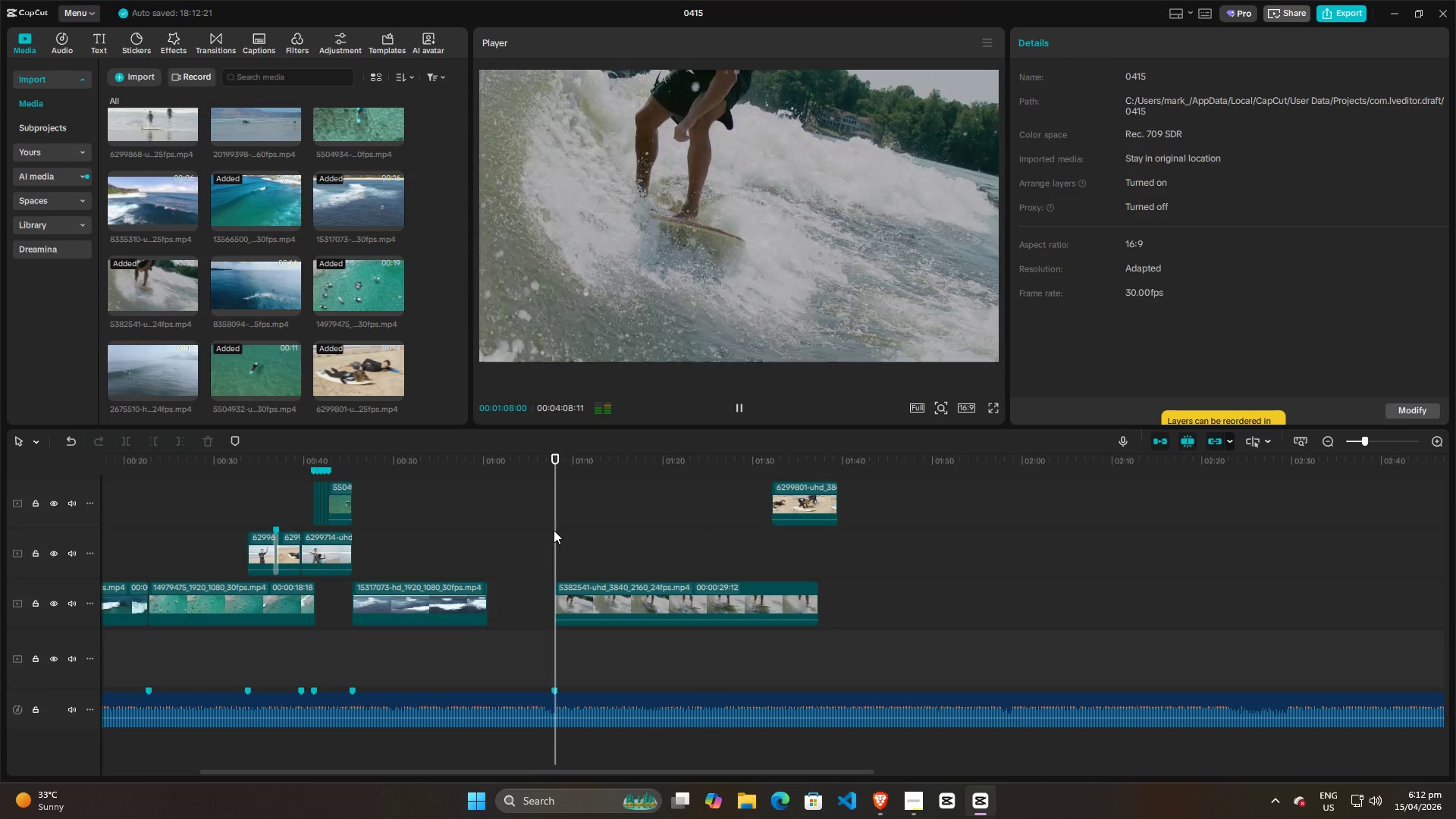 
key(Space)
 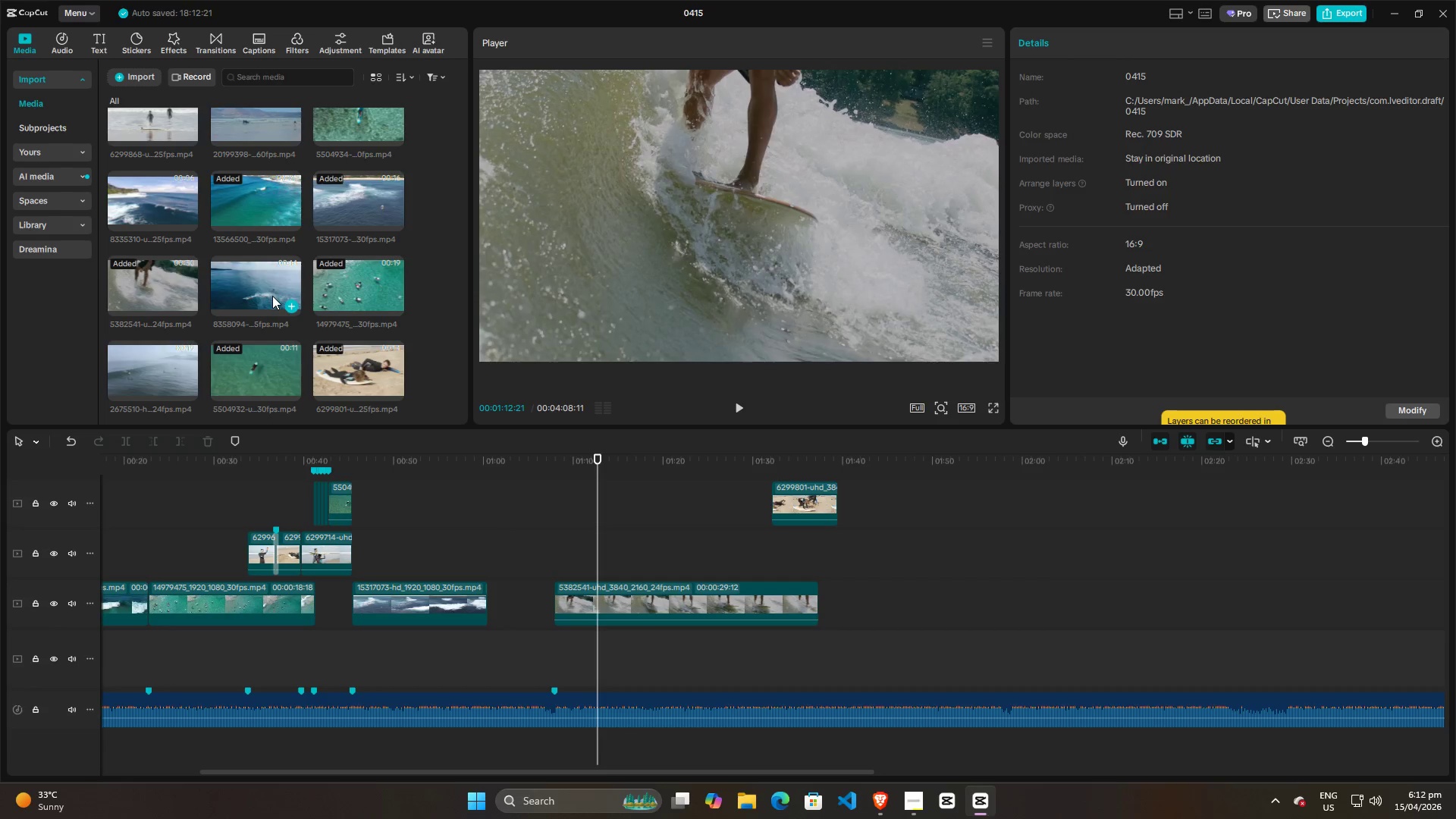 
left_click([267, 292])
 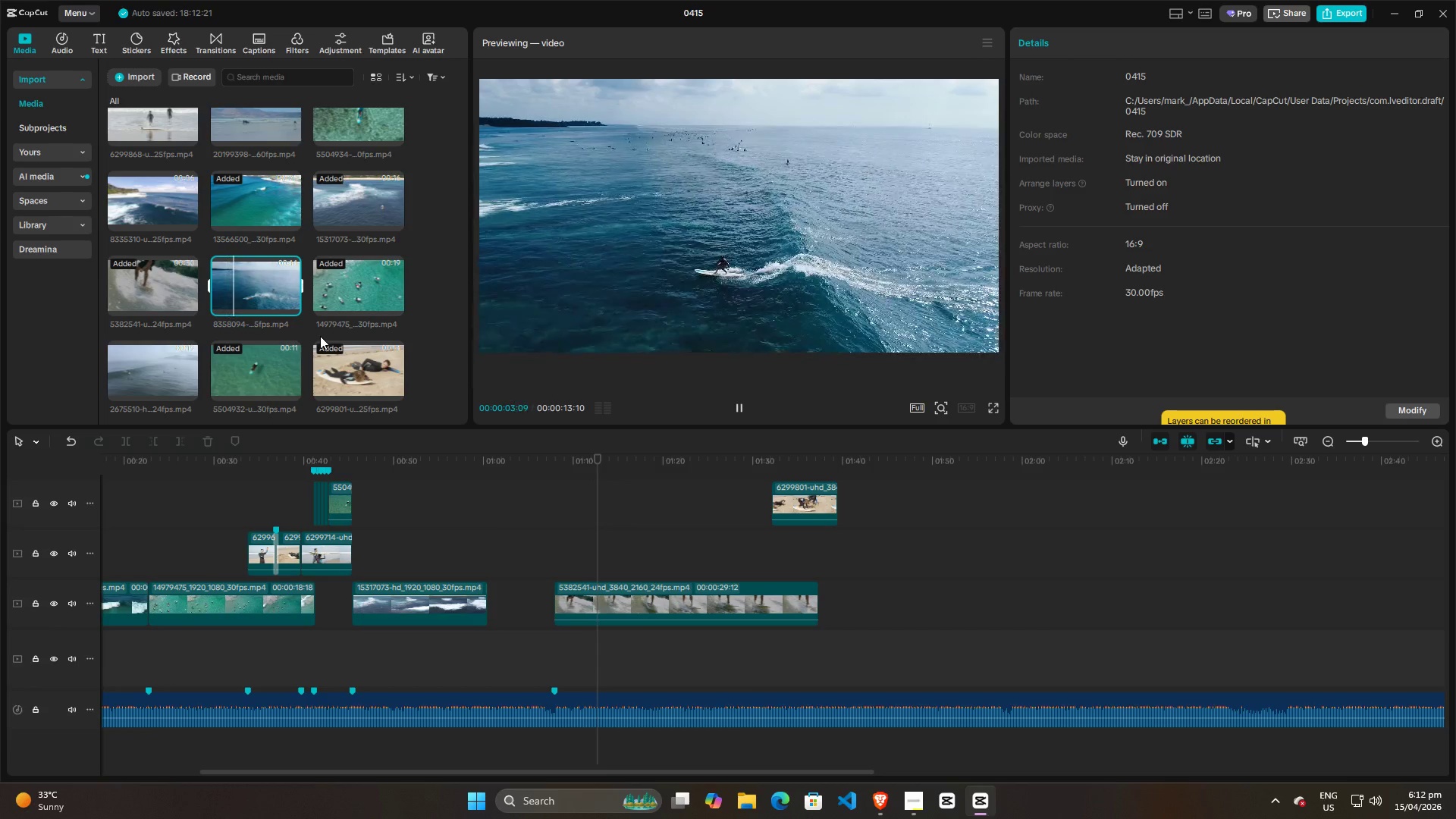 
wait(5.03)
 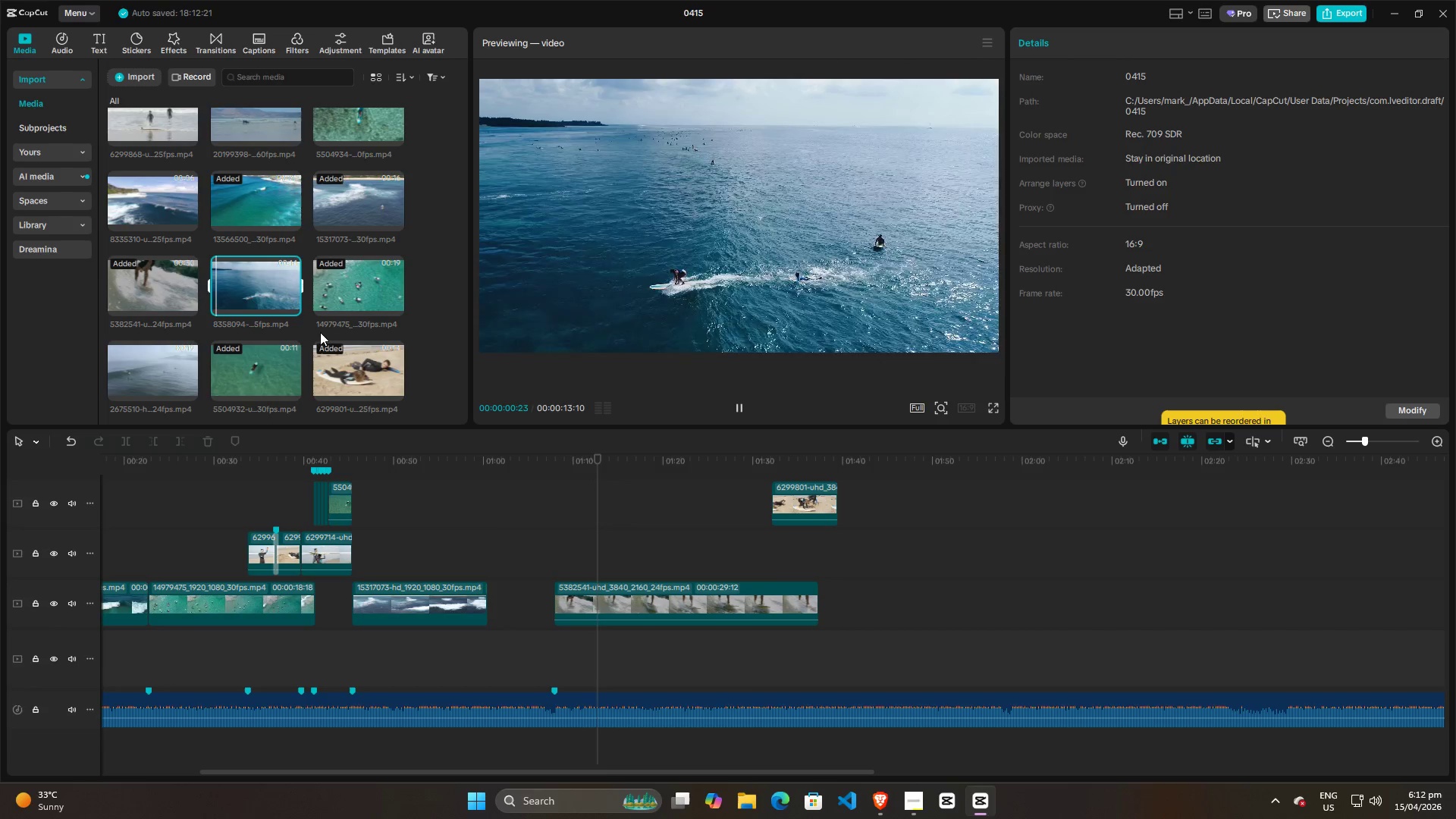 
scroll: coordinate [349, 313], scroll_direction: up, amount: 3.0
 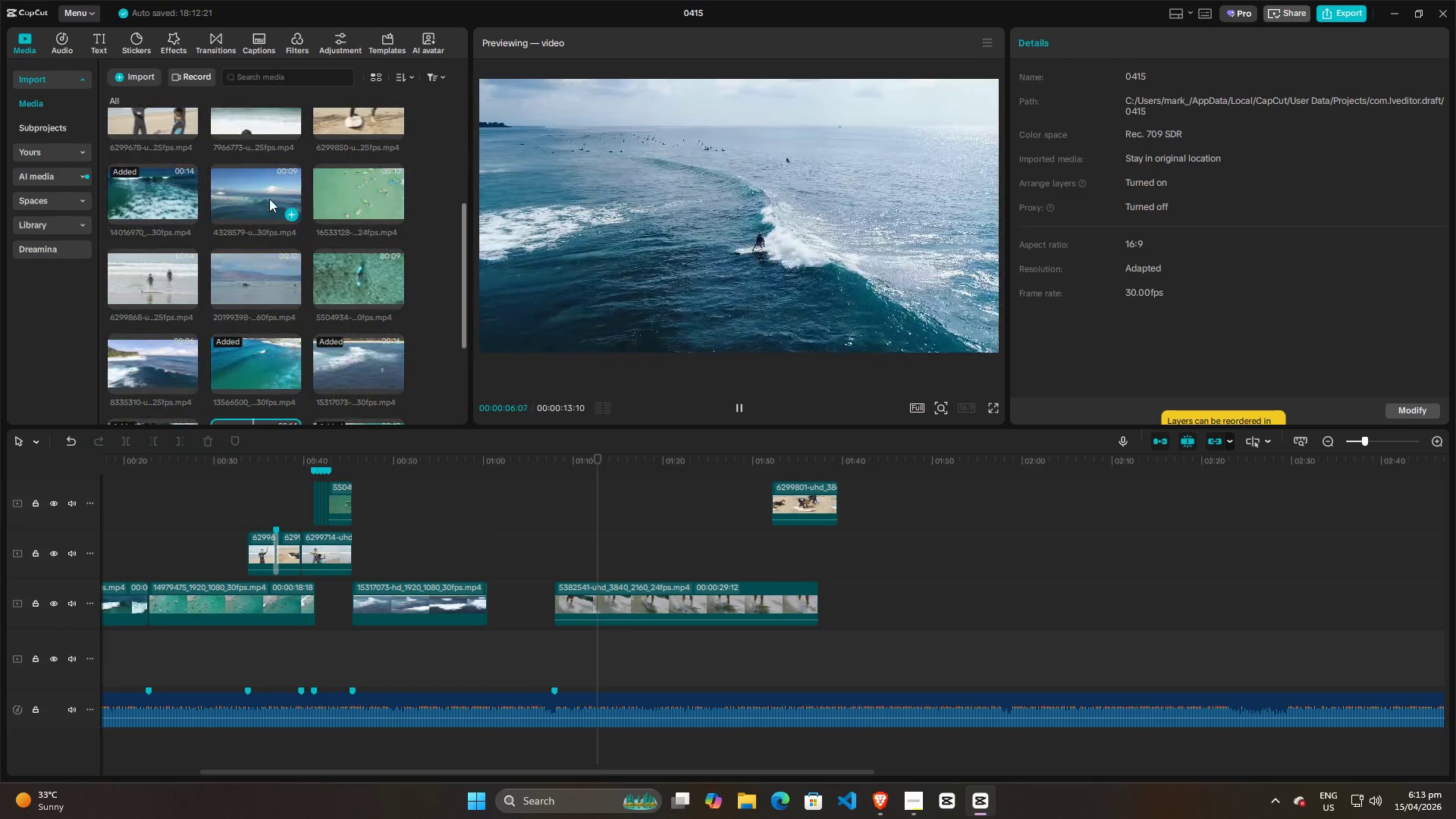 
left_click([266, 193])
 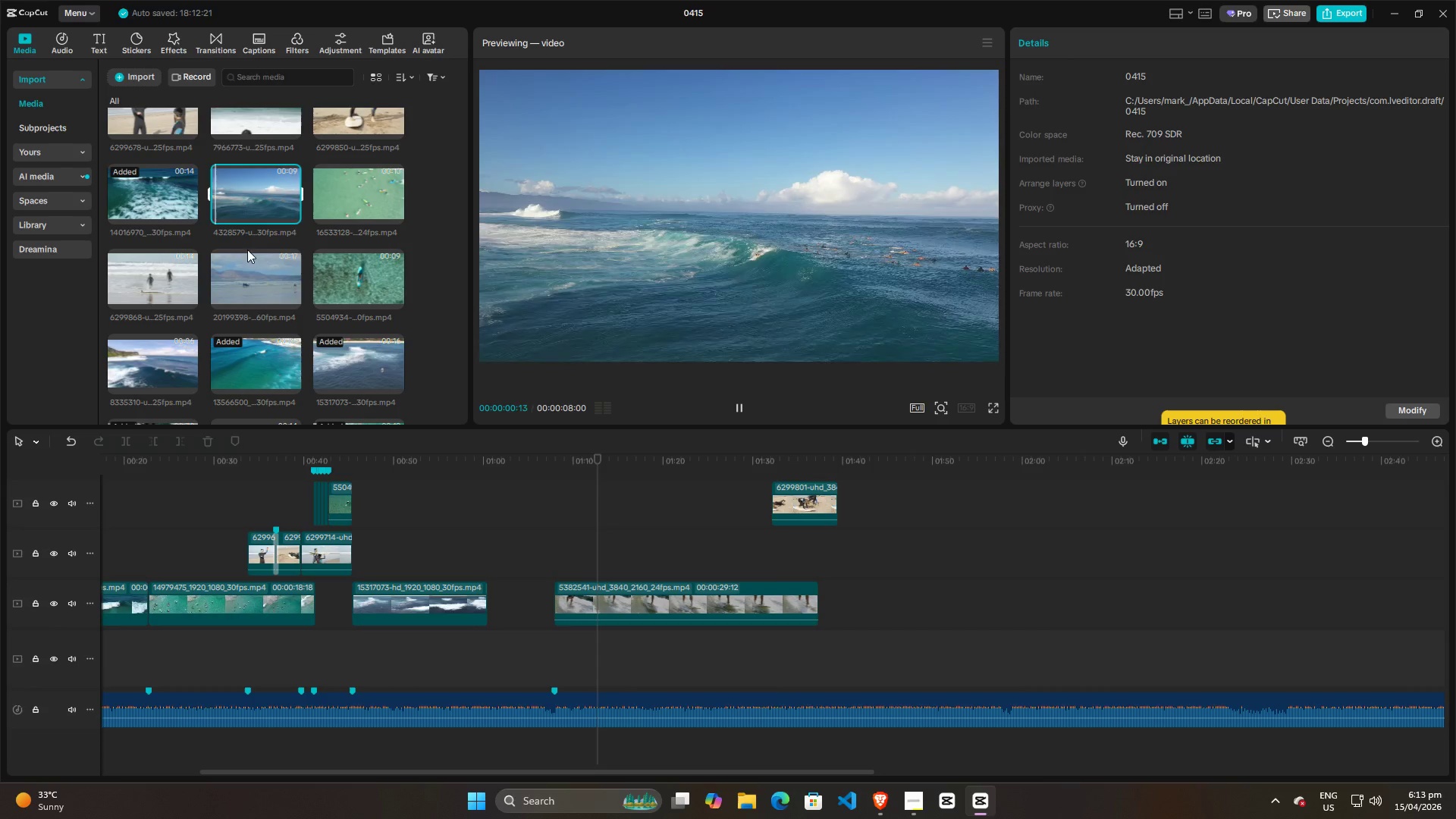 
left_click([252, 283])
 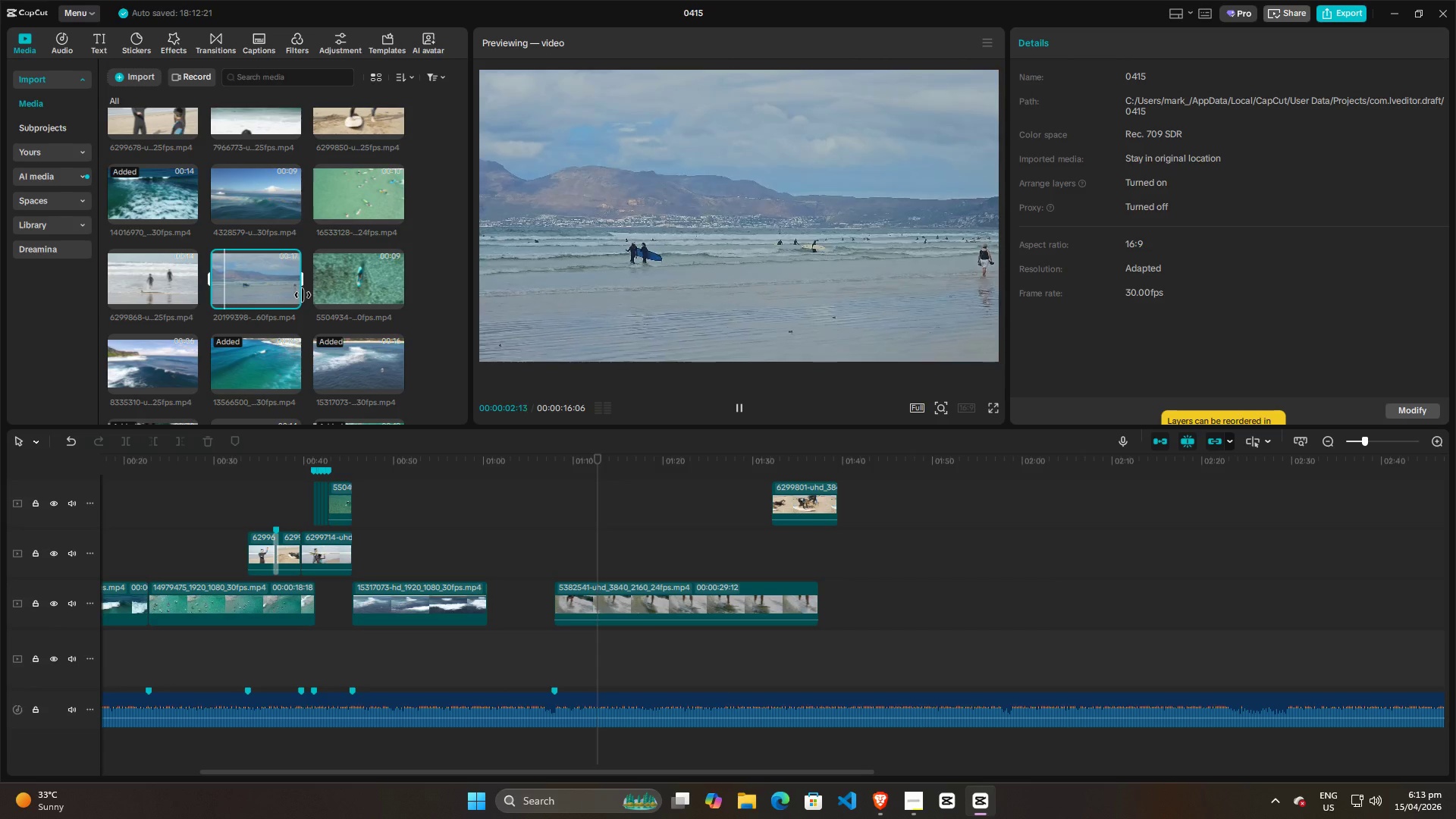 
left_click([146, 355])
 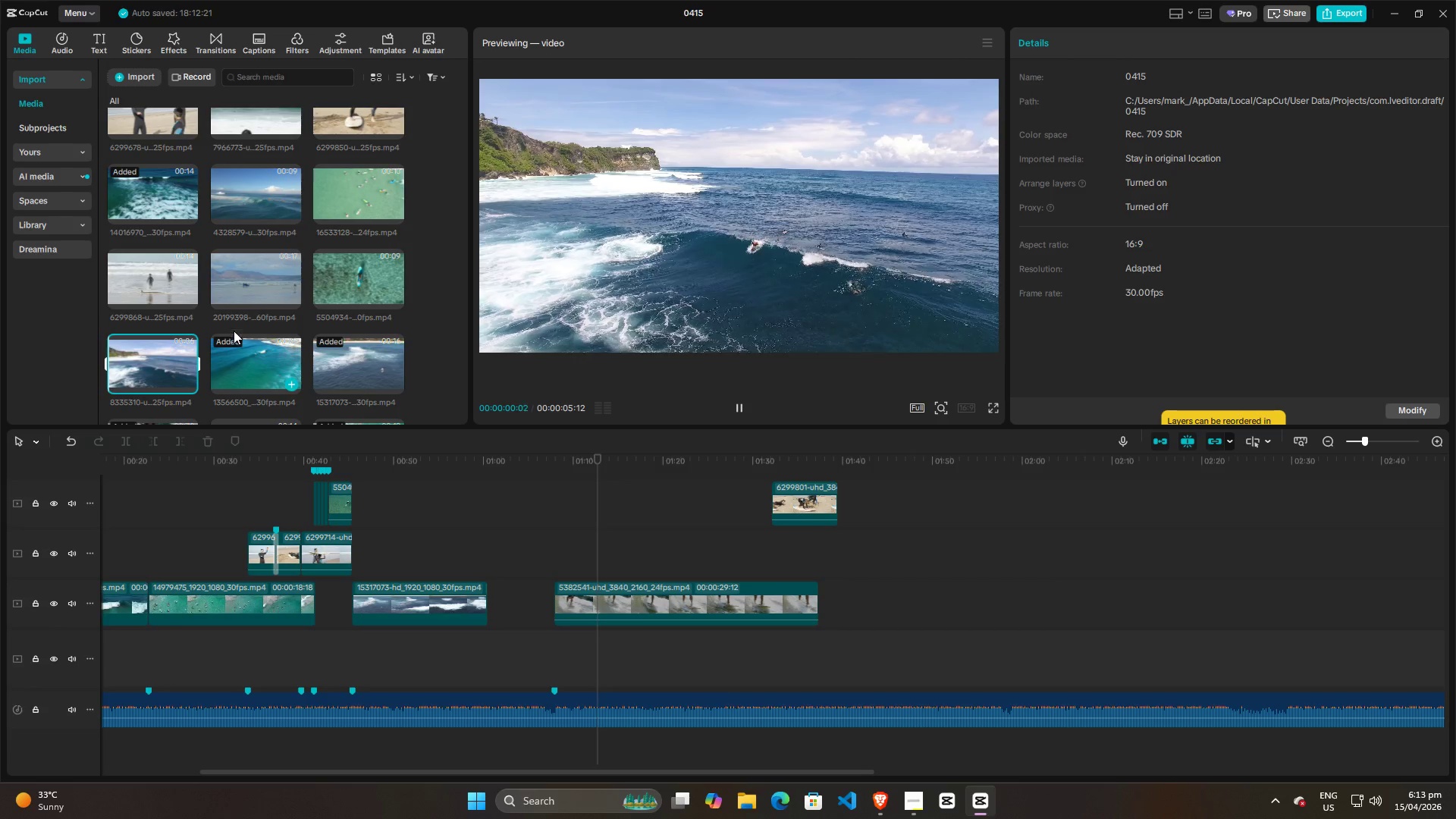 
scroll: coordinate [234, 331], scroll_direction: down, amount: 2.0
 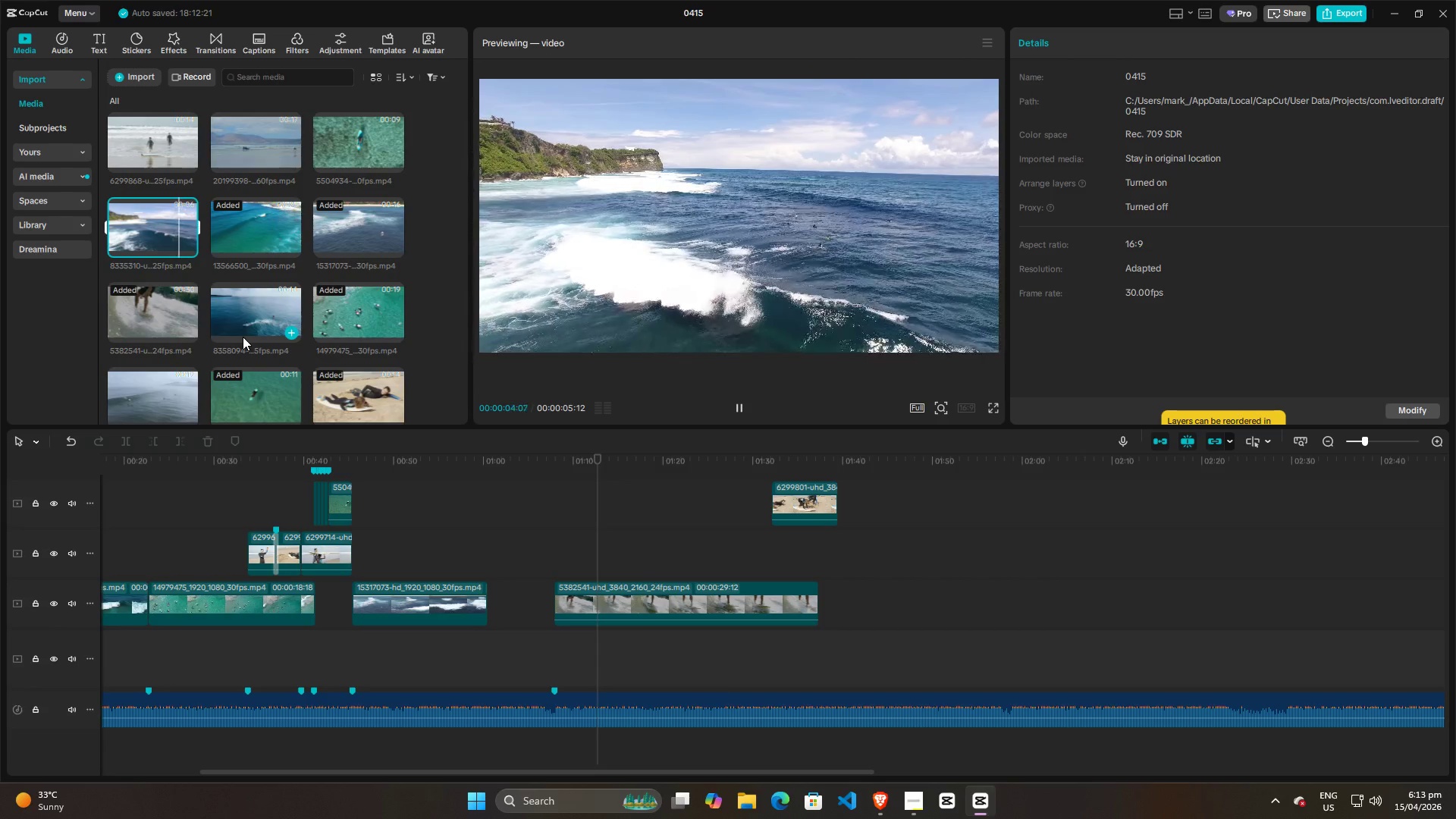 
left_click([398, 526])
 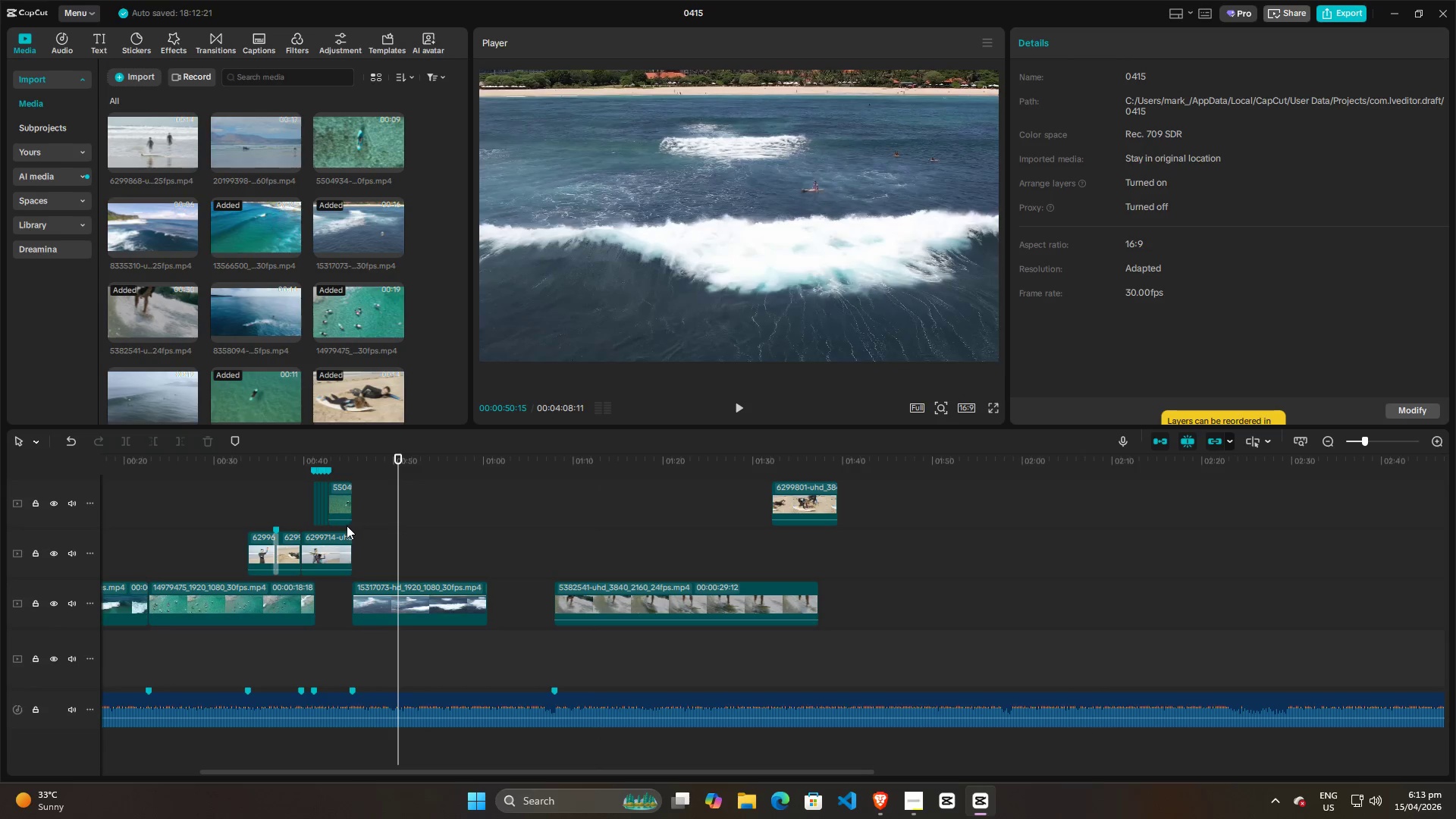 
left_click([332, 615])
 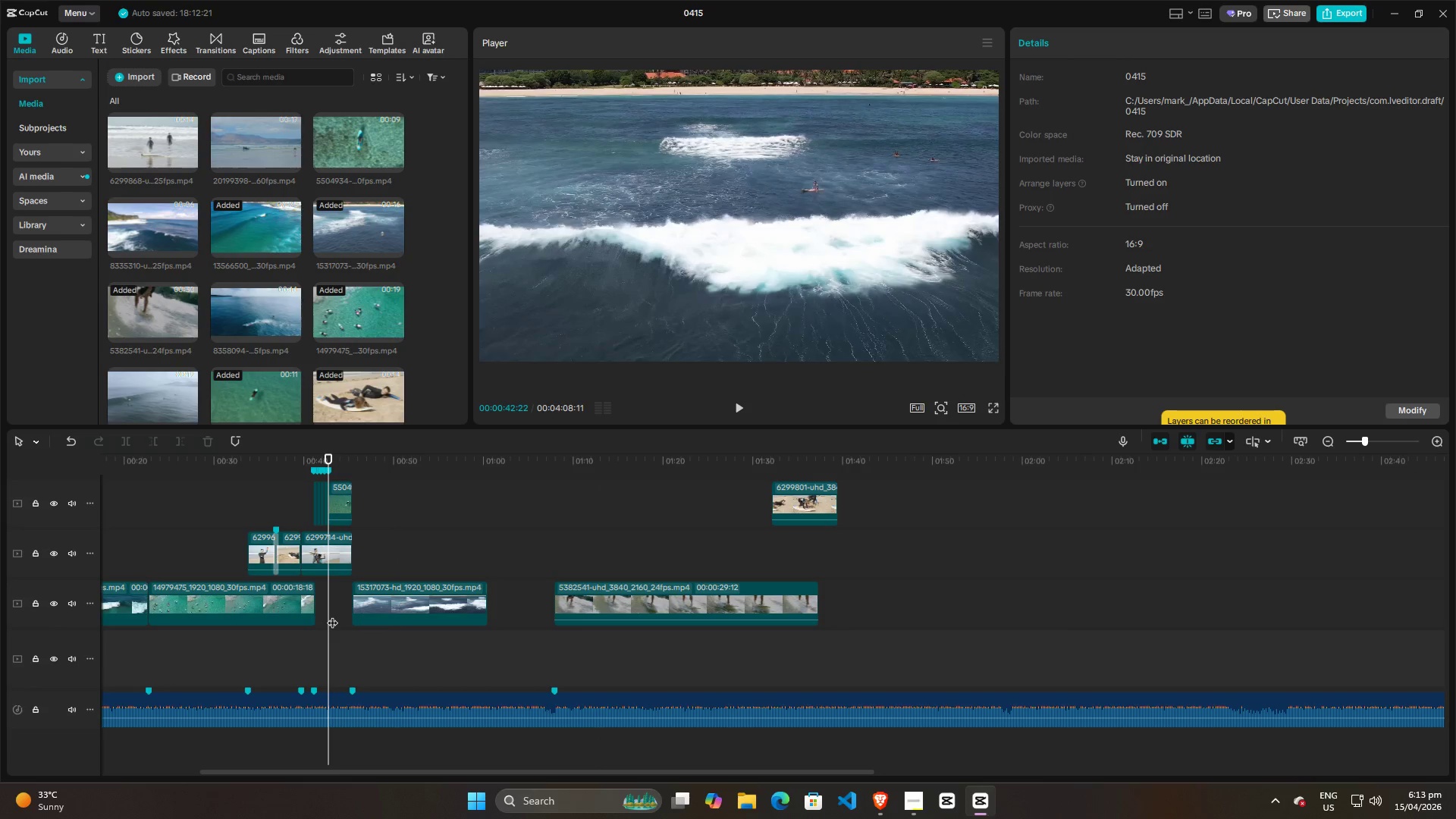 
key(Space)
 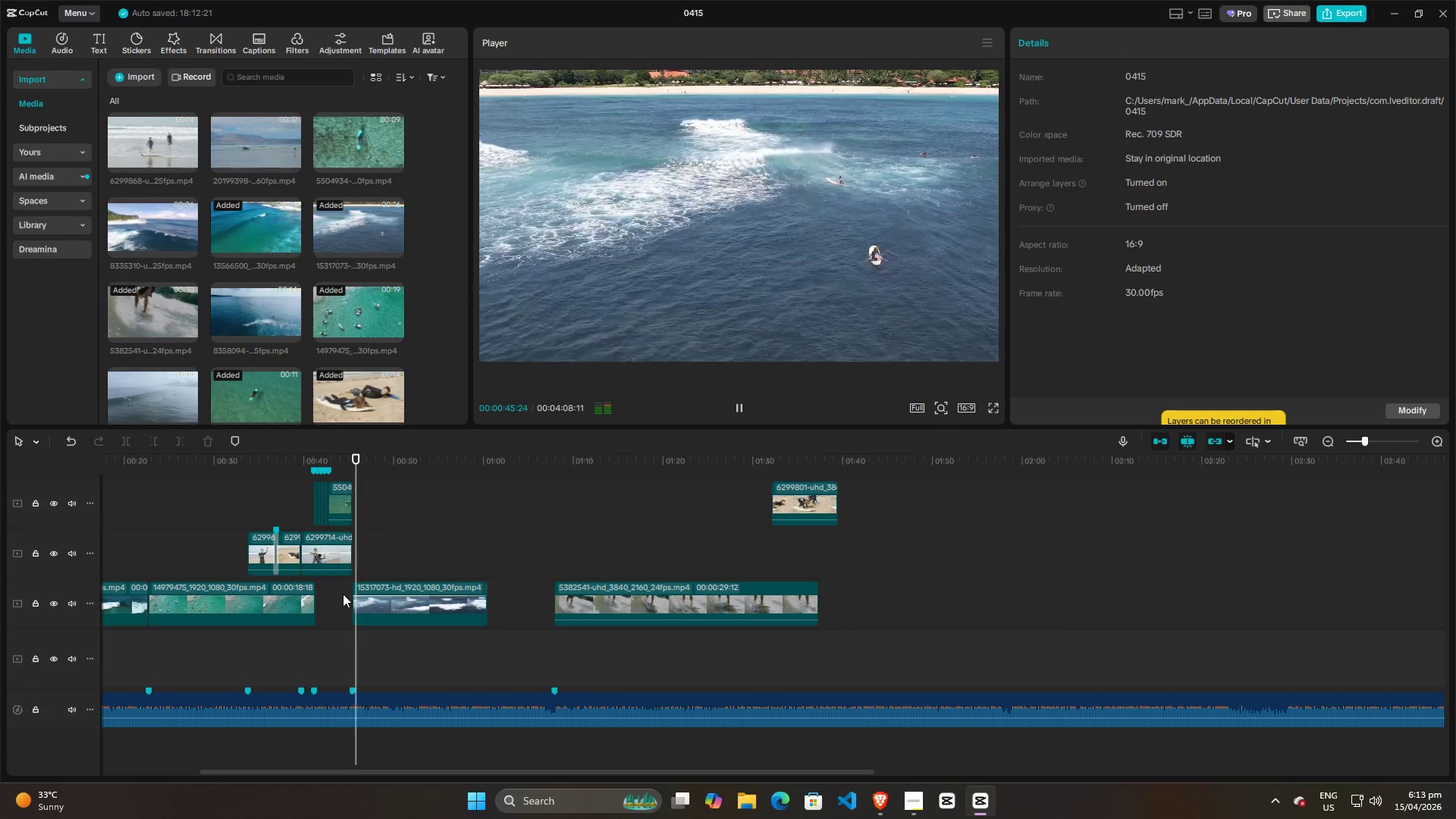 
wait(8.31)
 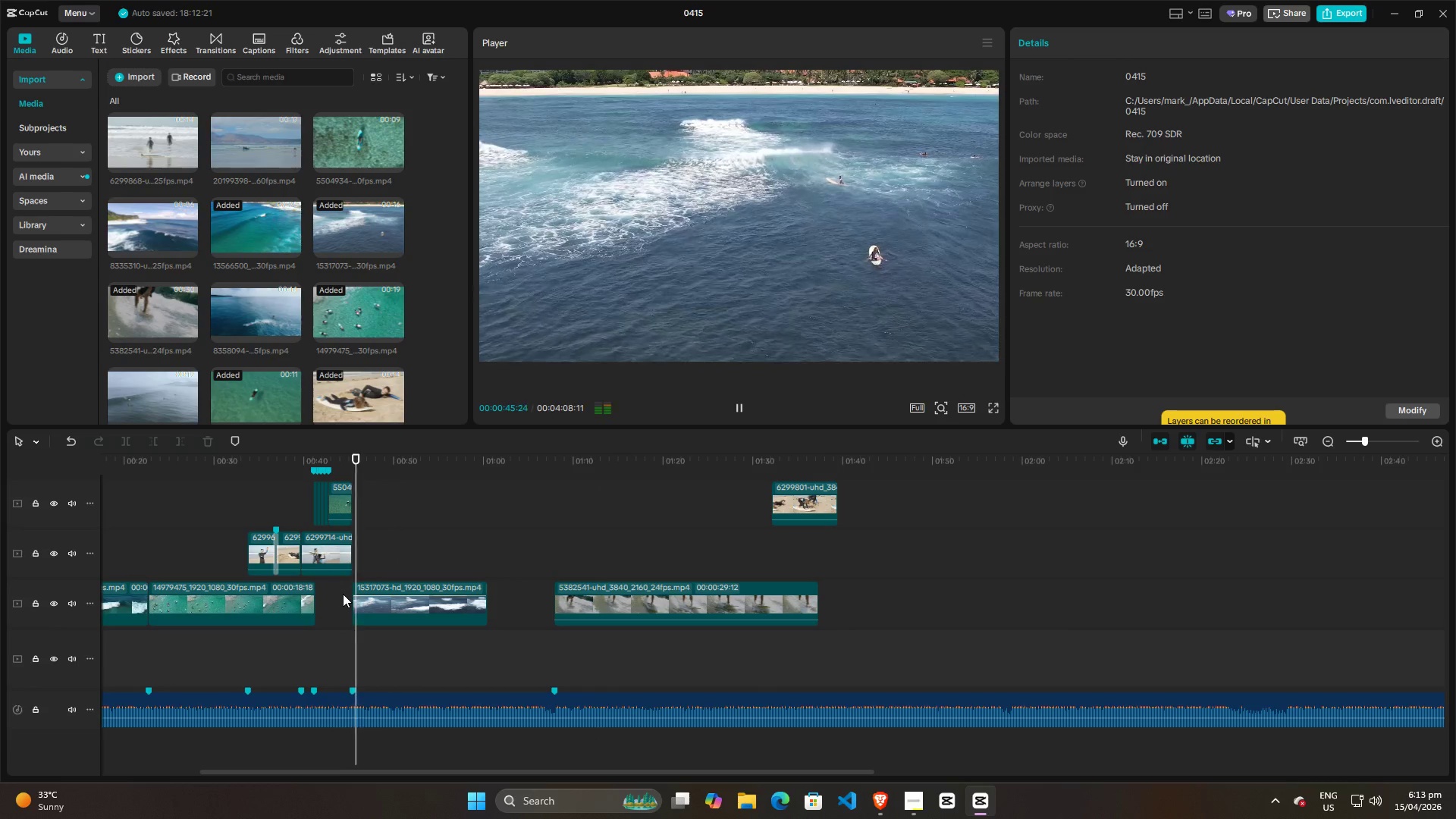 
left_click_drag(start_coordinate=[400, 532], to_coordinate=[383, 549])
 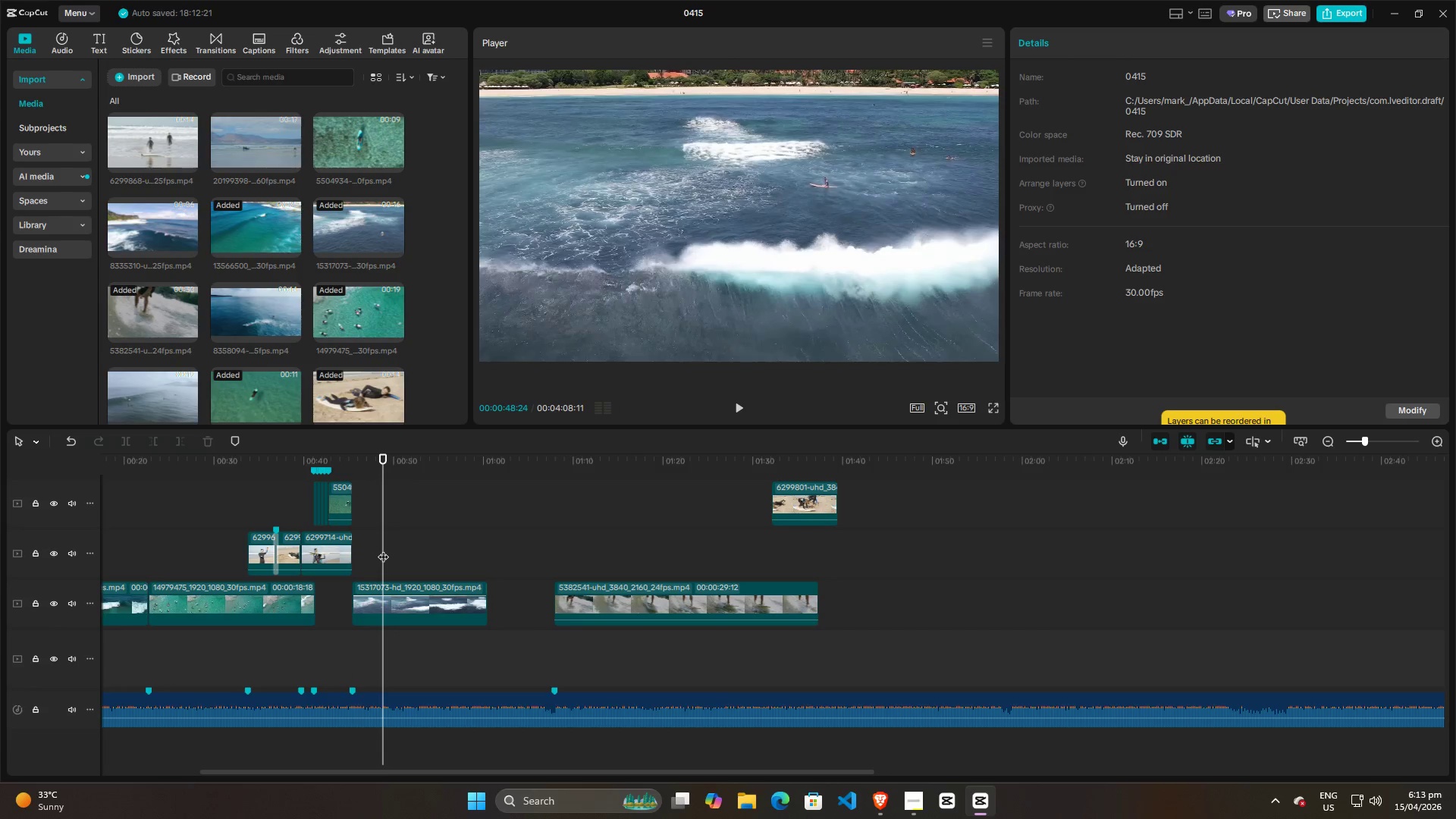 
key(Space)
 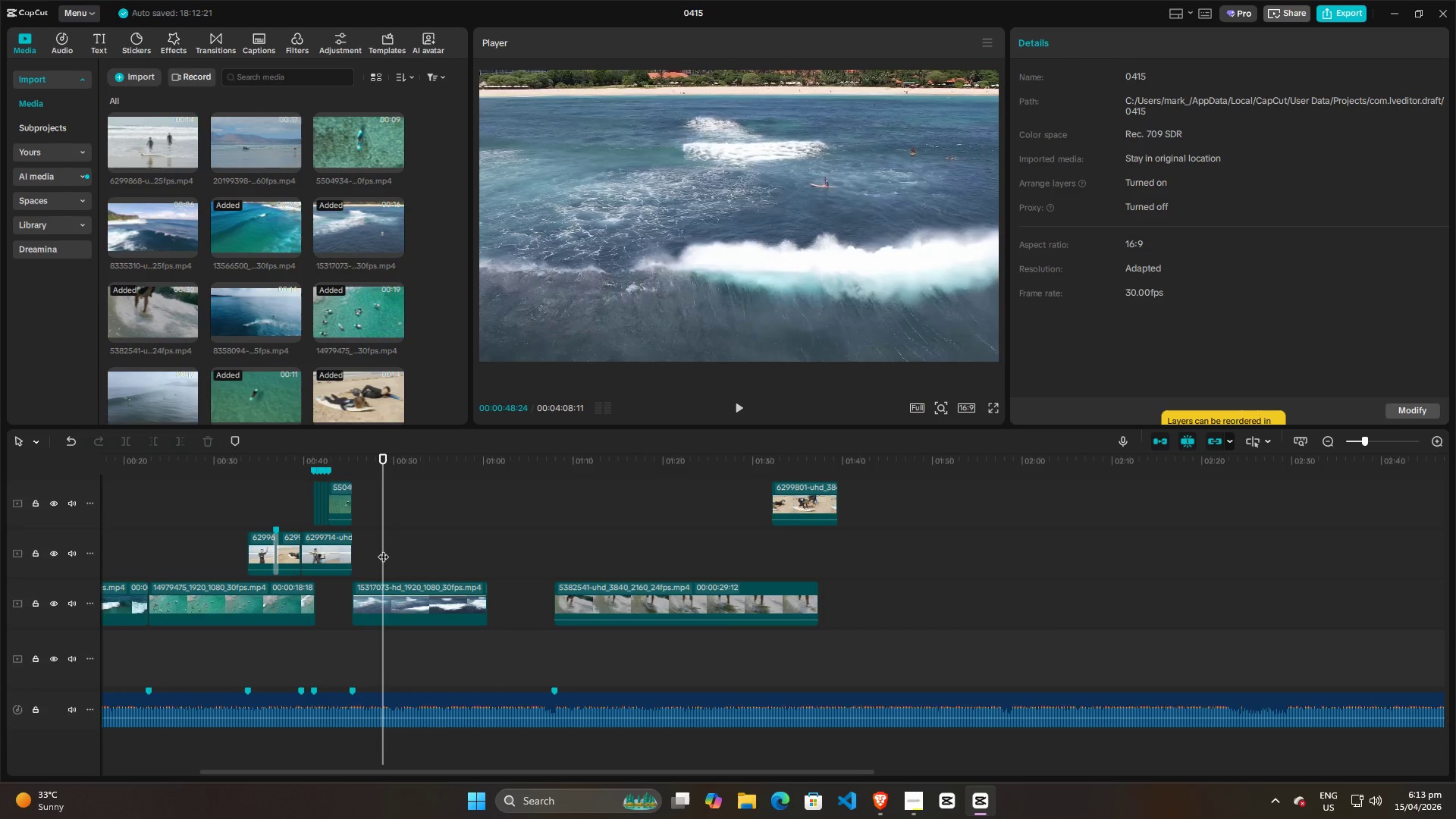 
key(Space)
 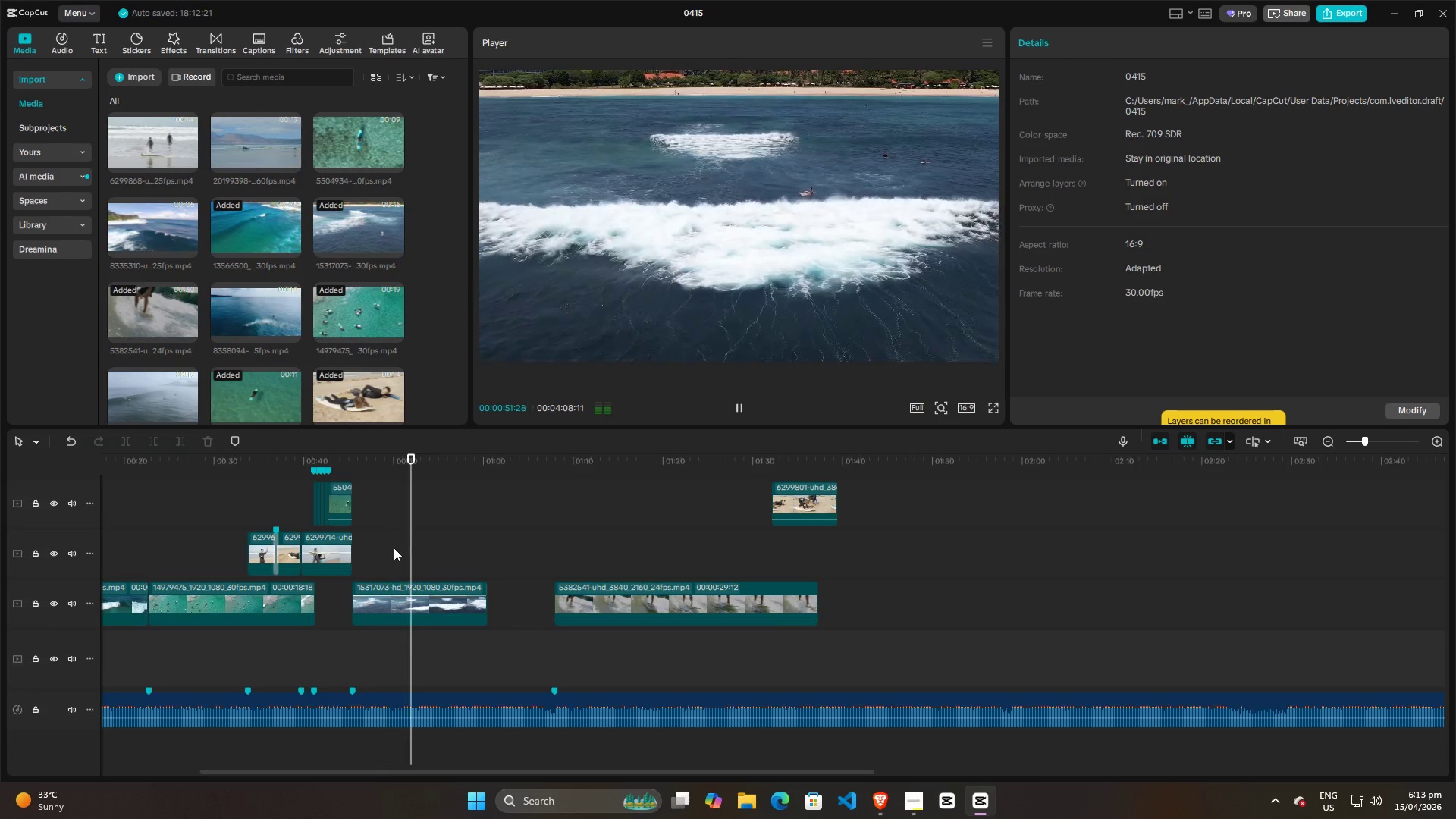 
wait(8.17)
 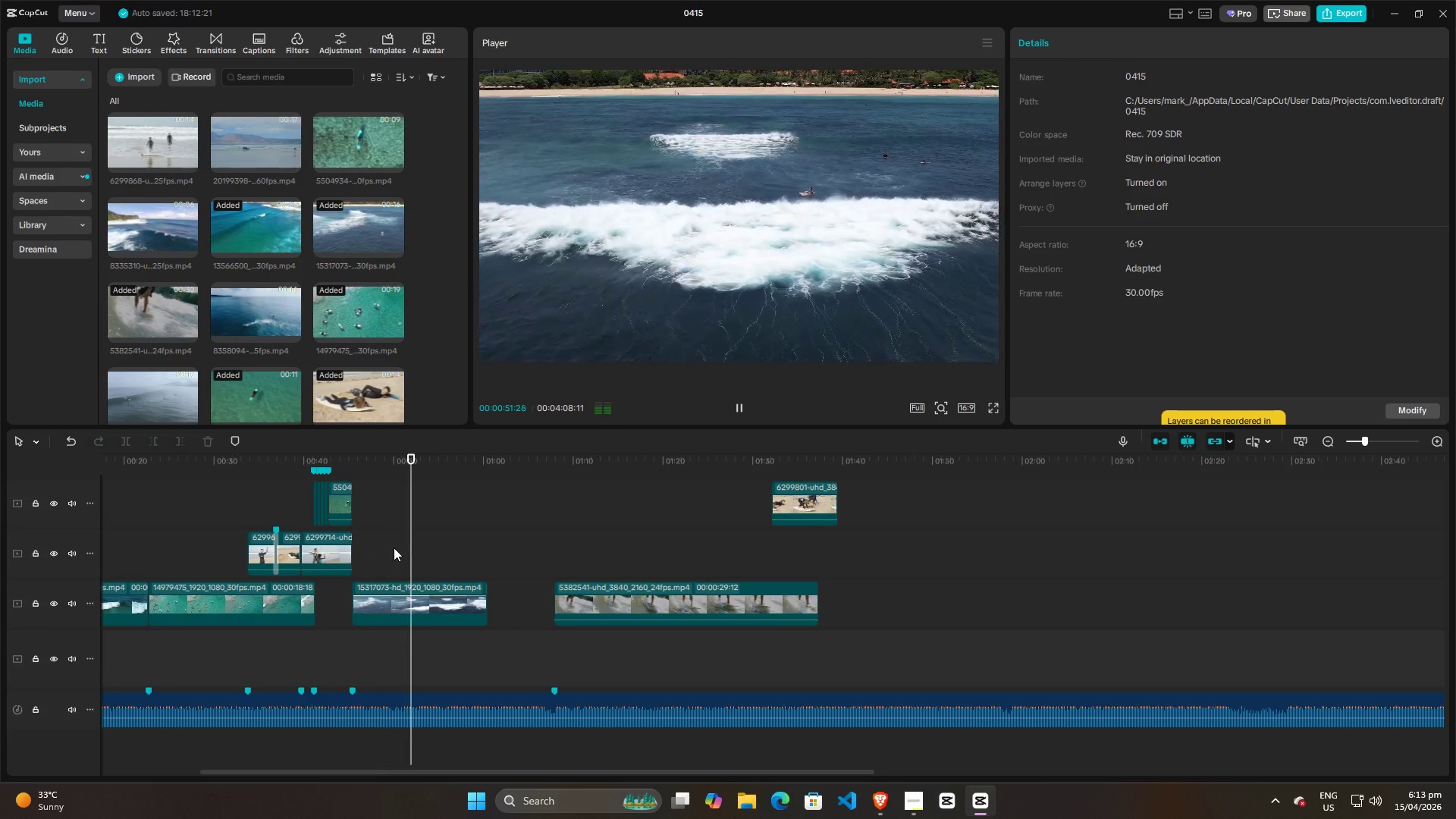 
key(Space)
 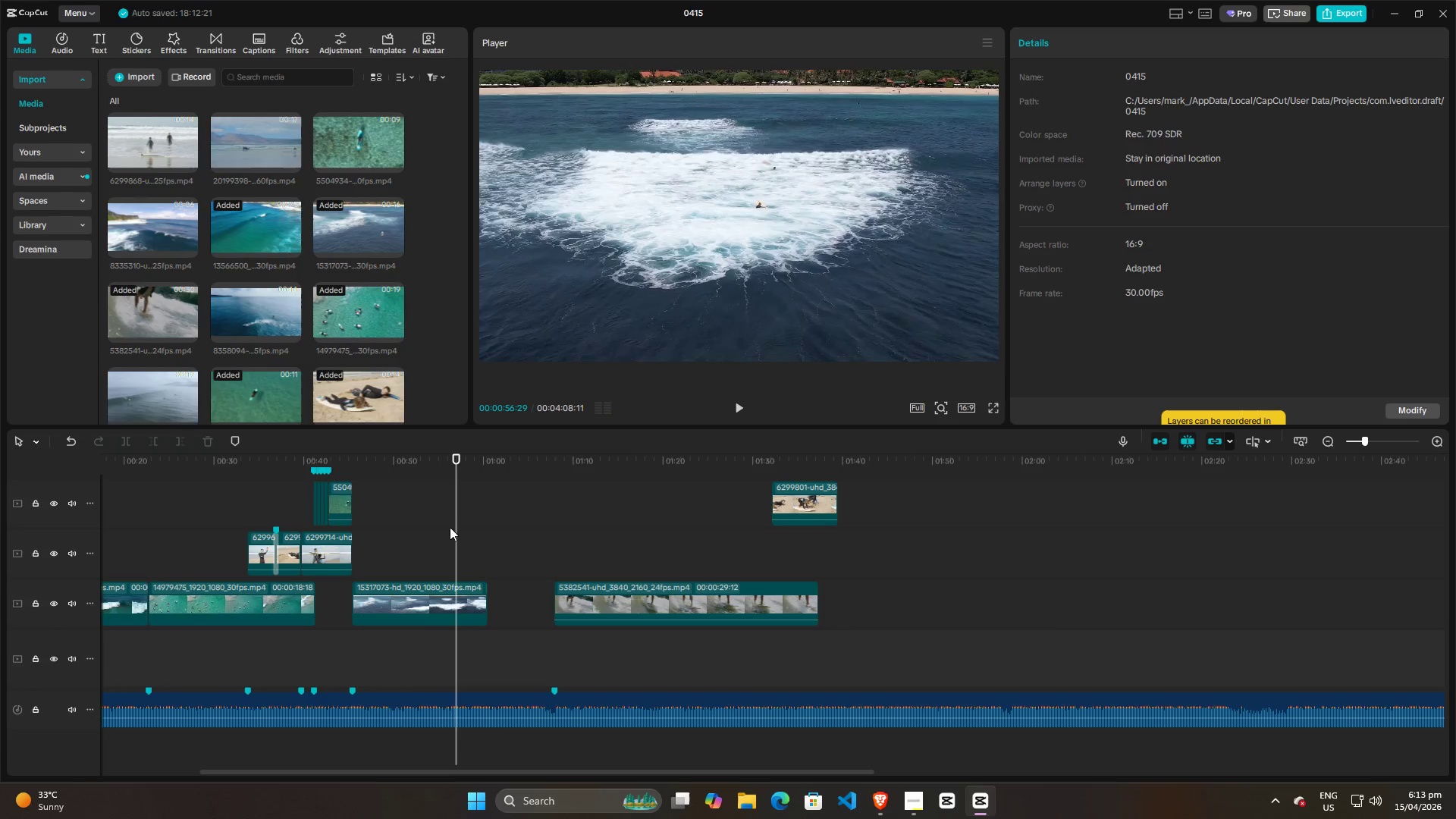 
left_click_drag(start_coordinate=[450, 527], to_coordinate=[418, 526])
 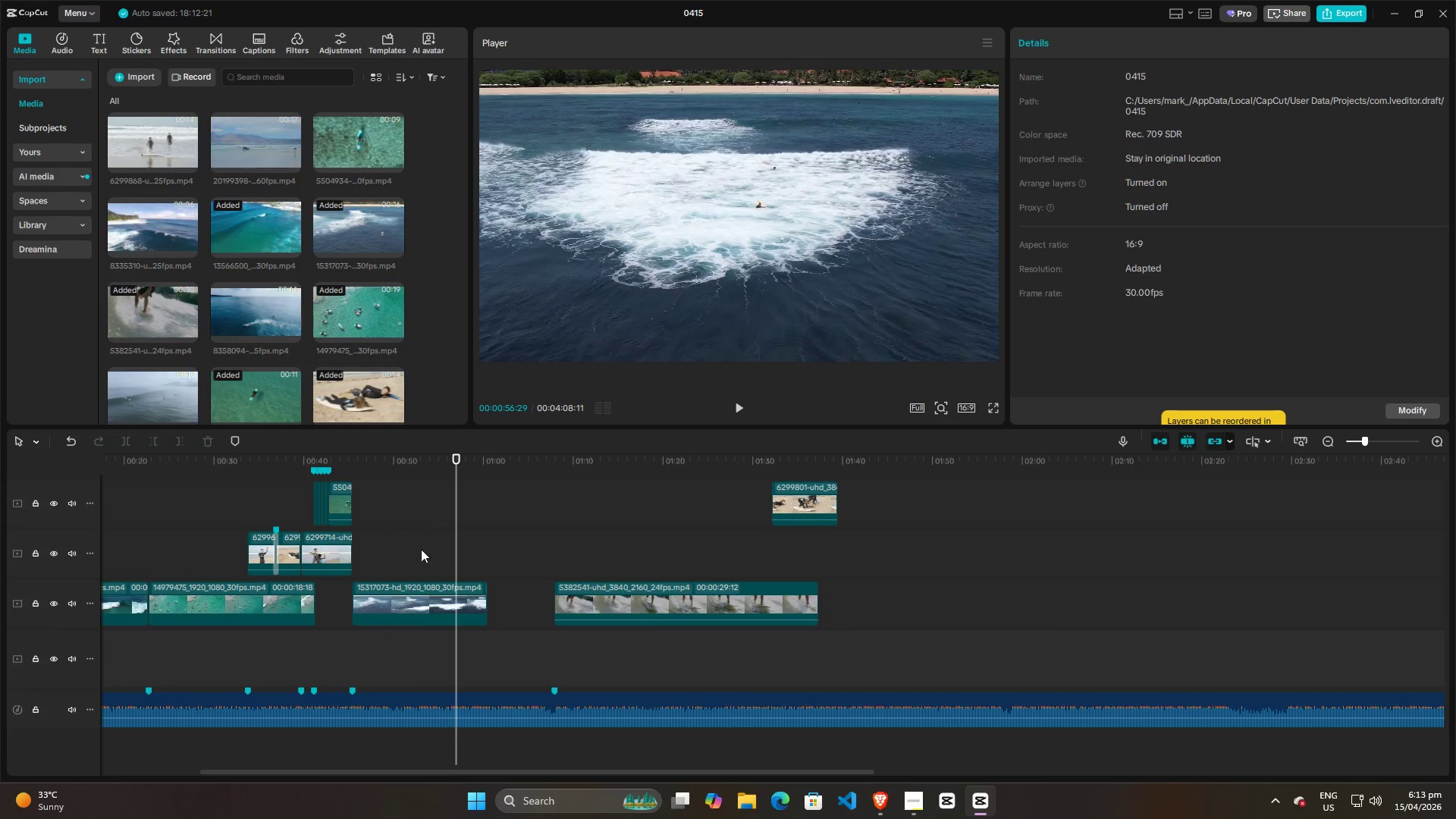 
left_click([411, 554])
 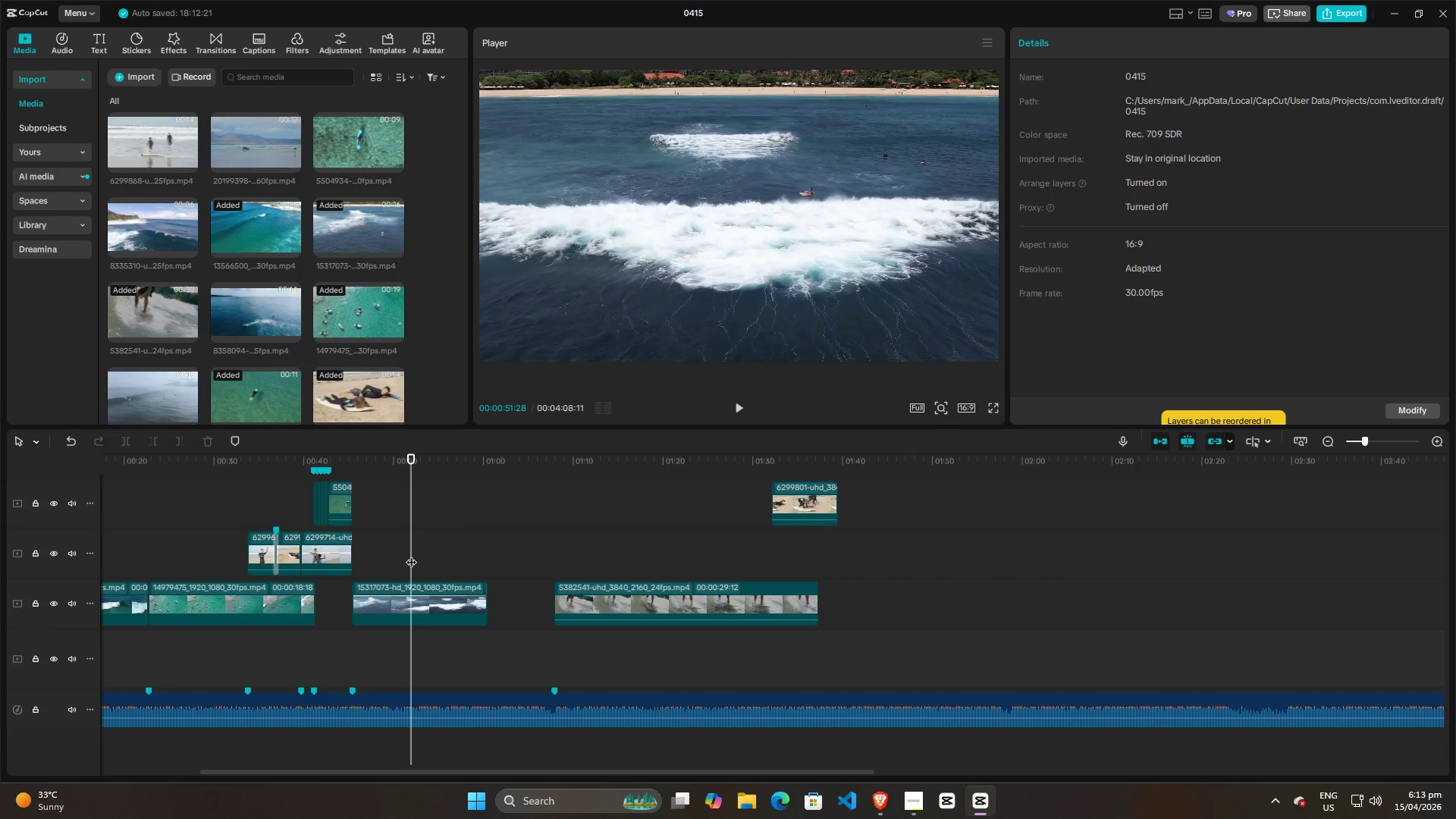 
key(Space)
 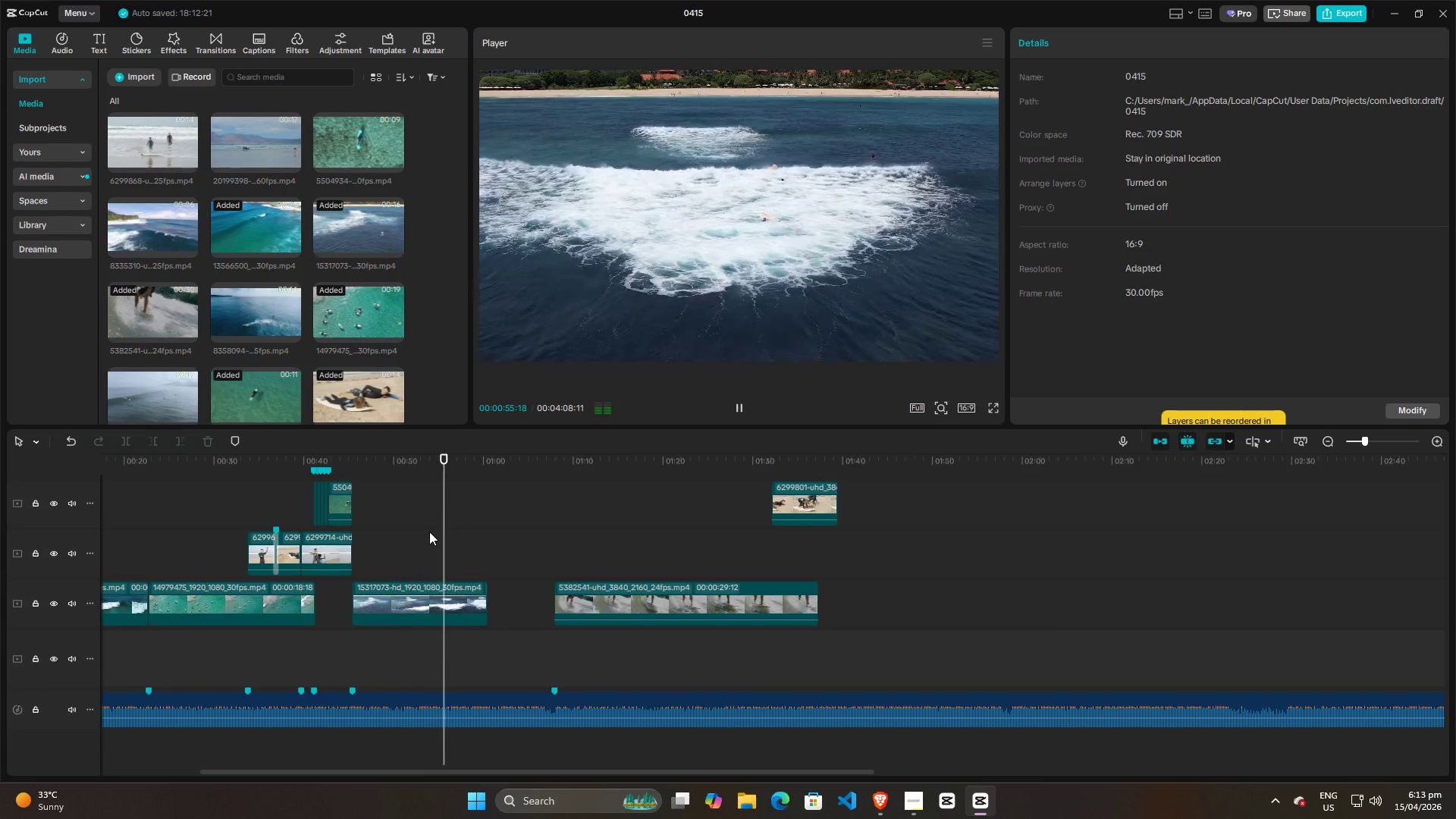 
key(Space)
 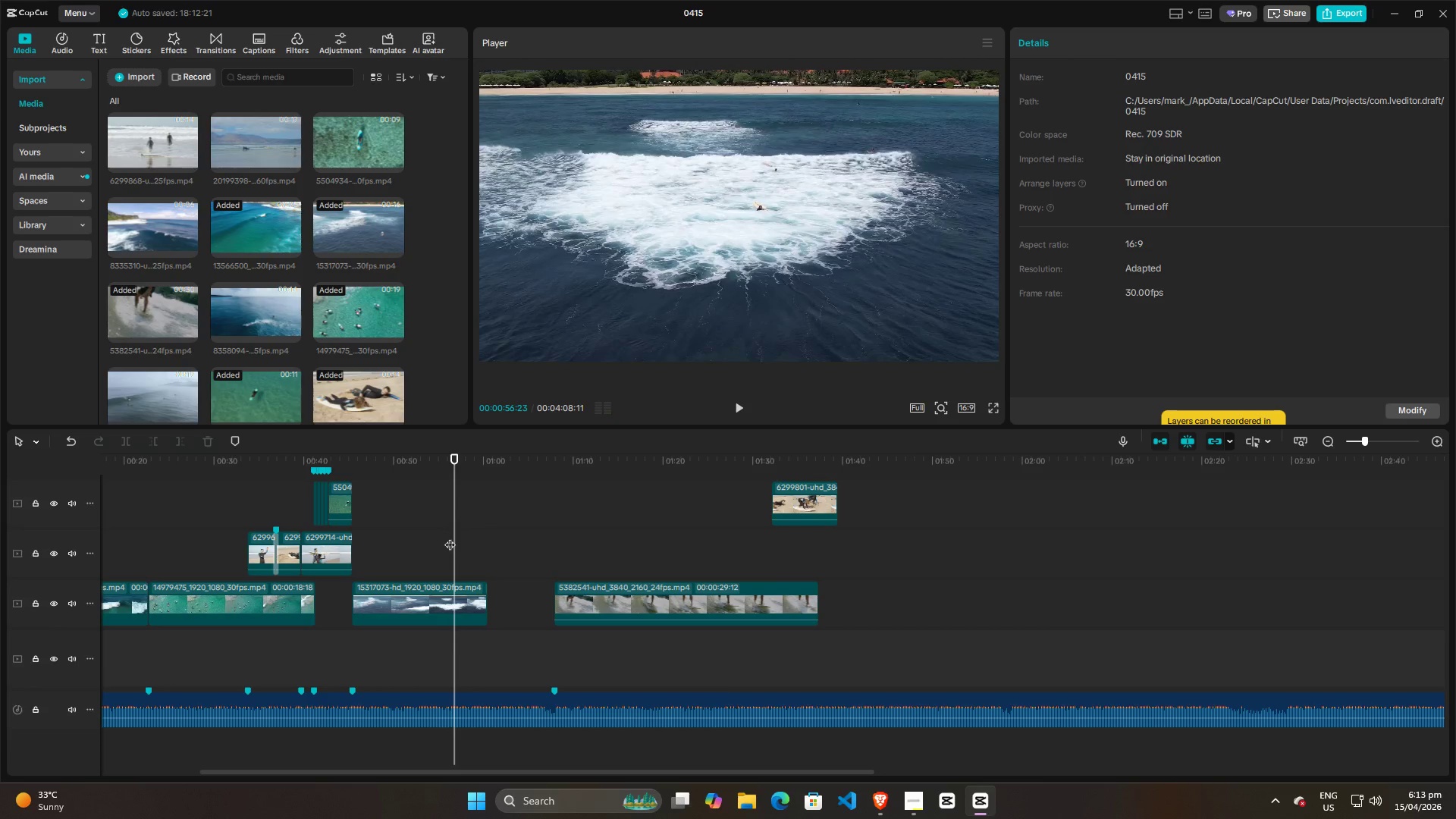 
left_click([450, 537])
 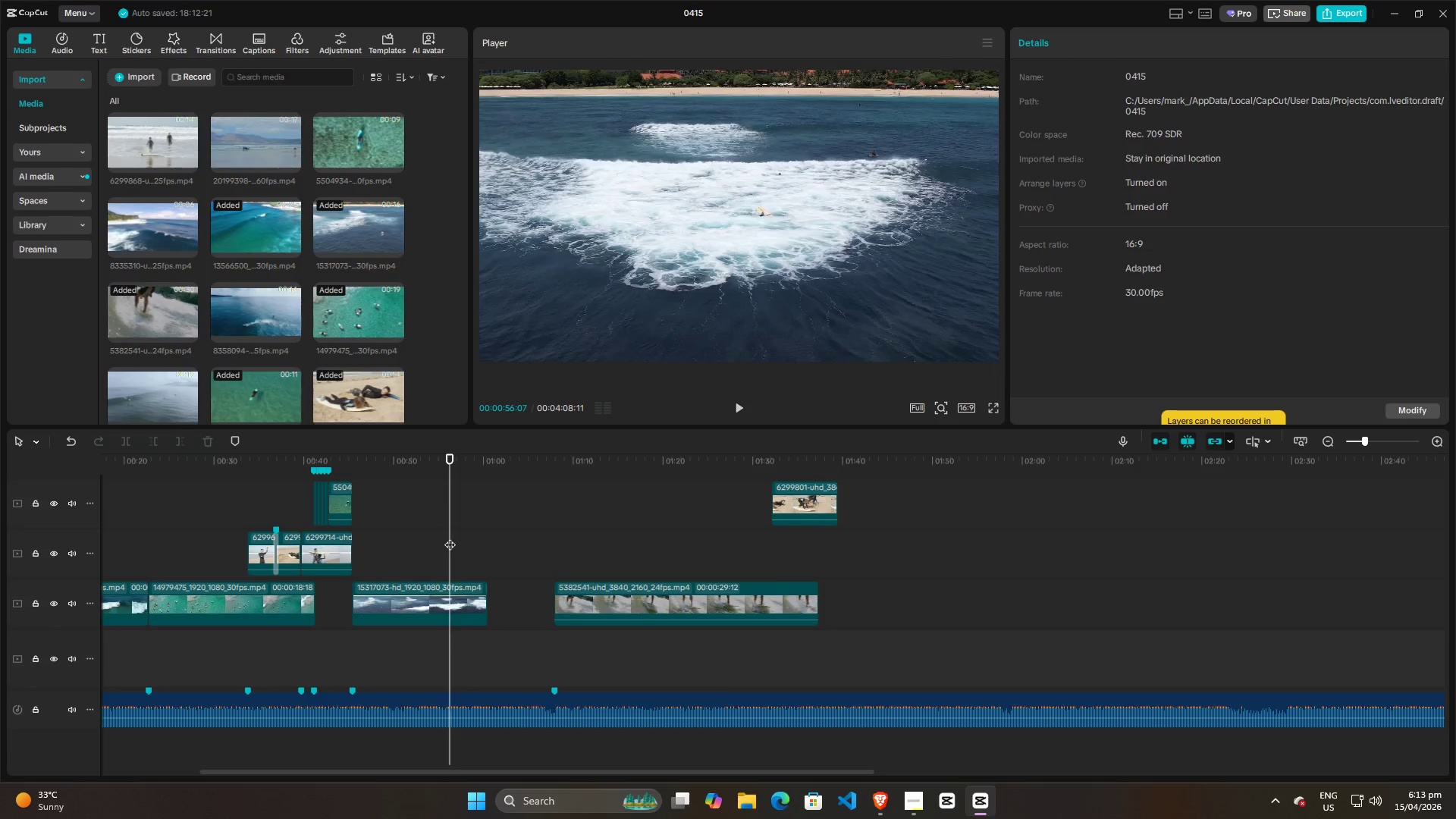 
key(Space)
 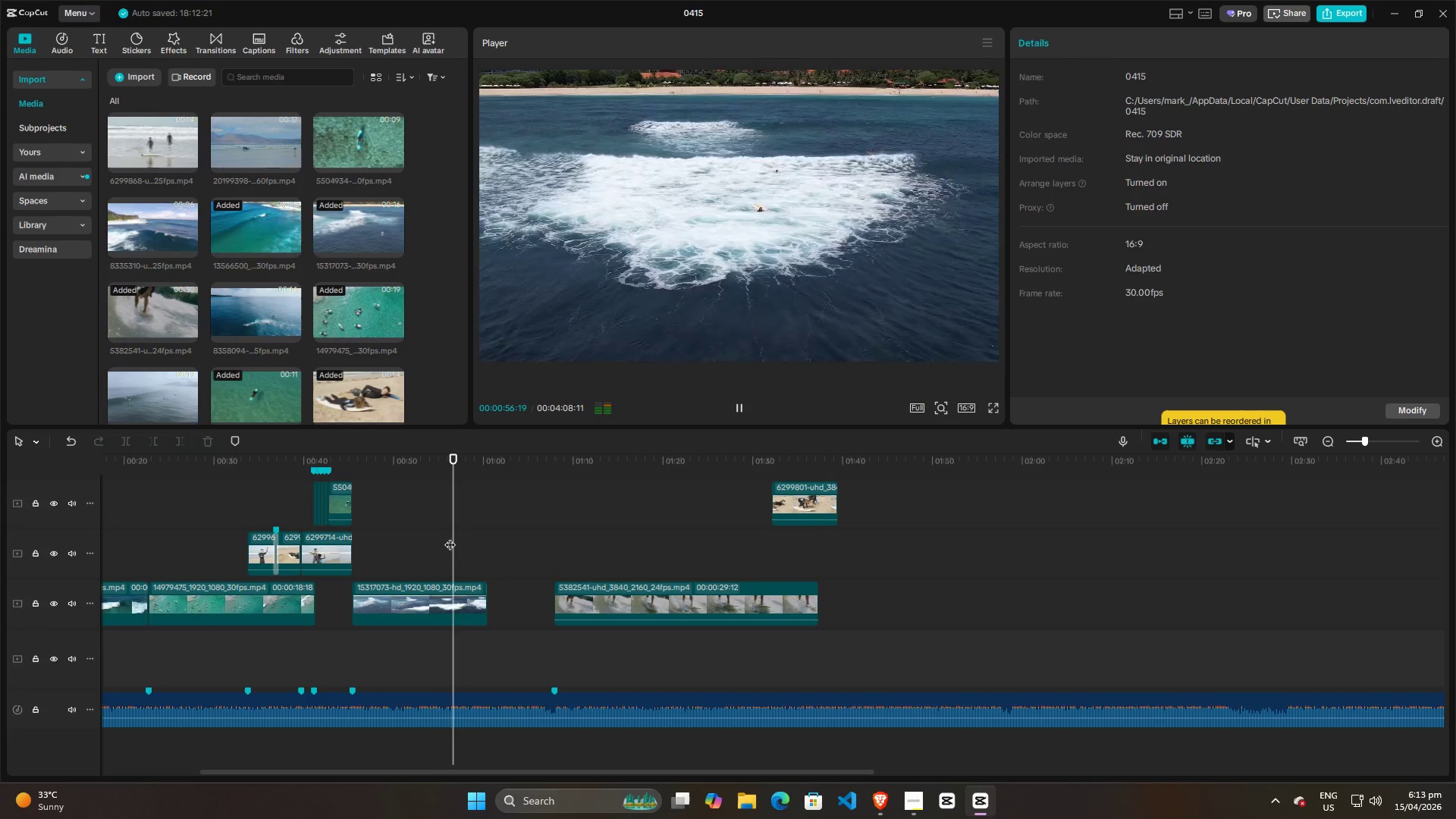 
key(Space)
 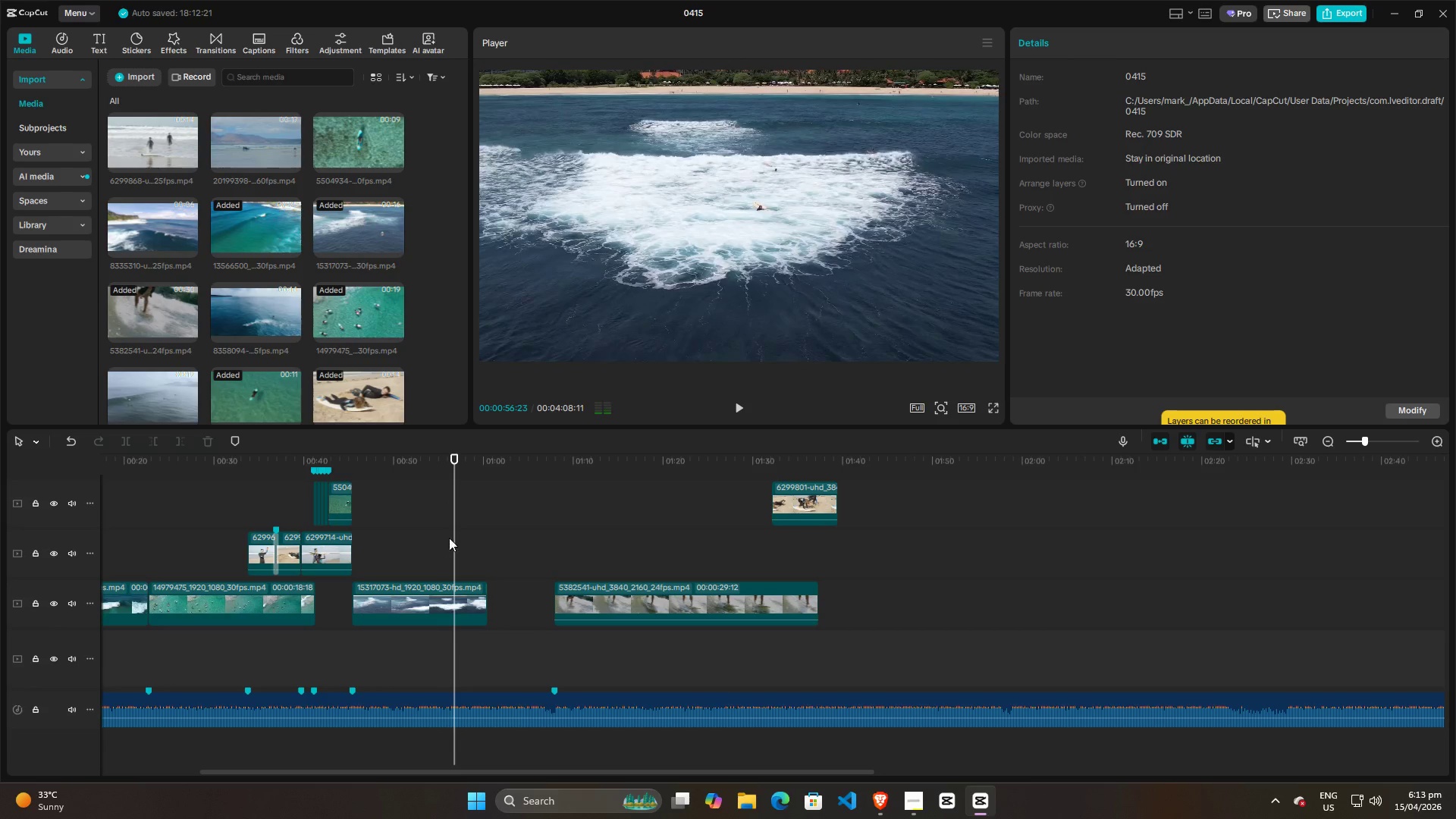 
left_click([445, 538])
 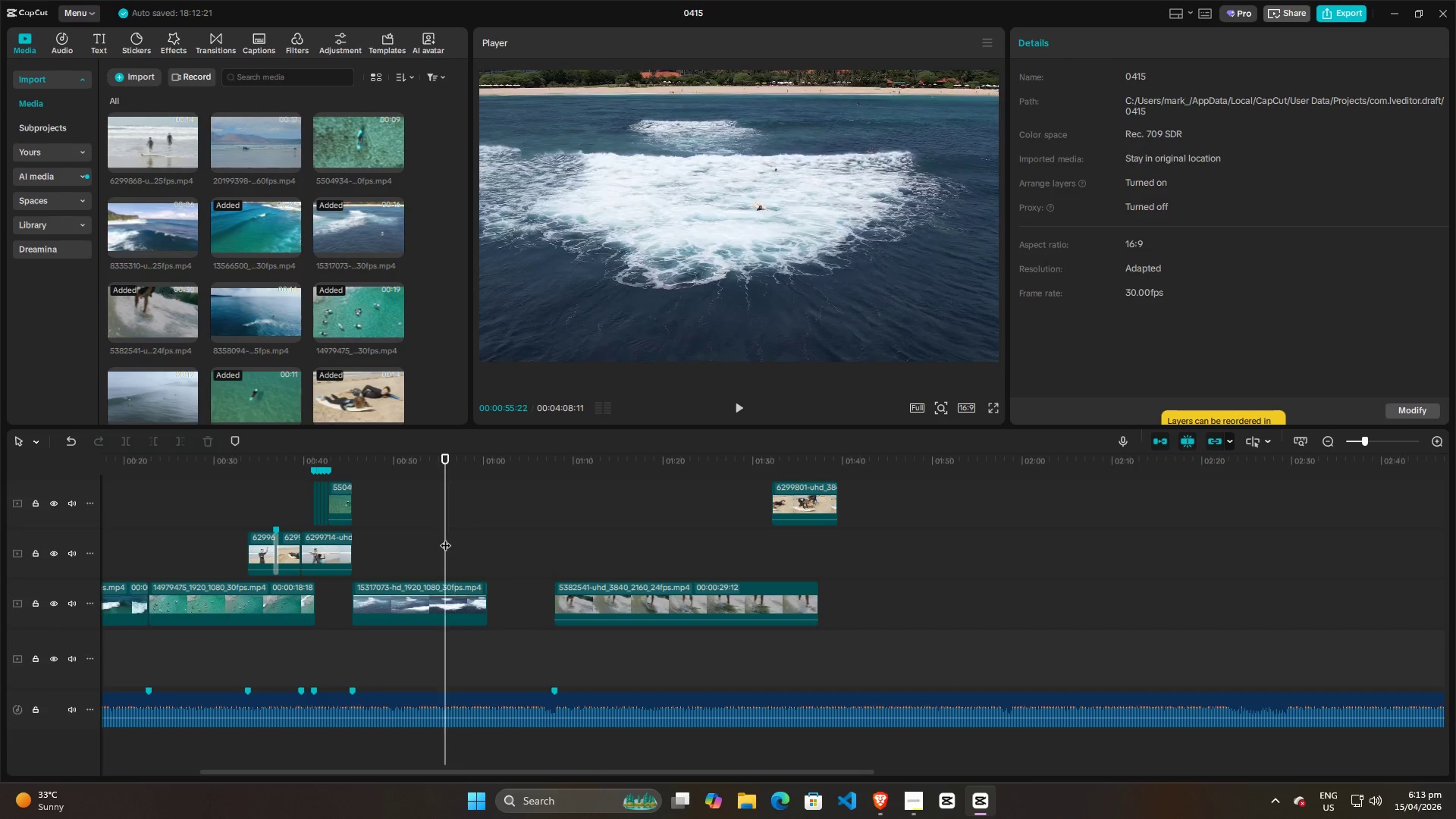 
key(Space)
 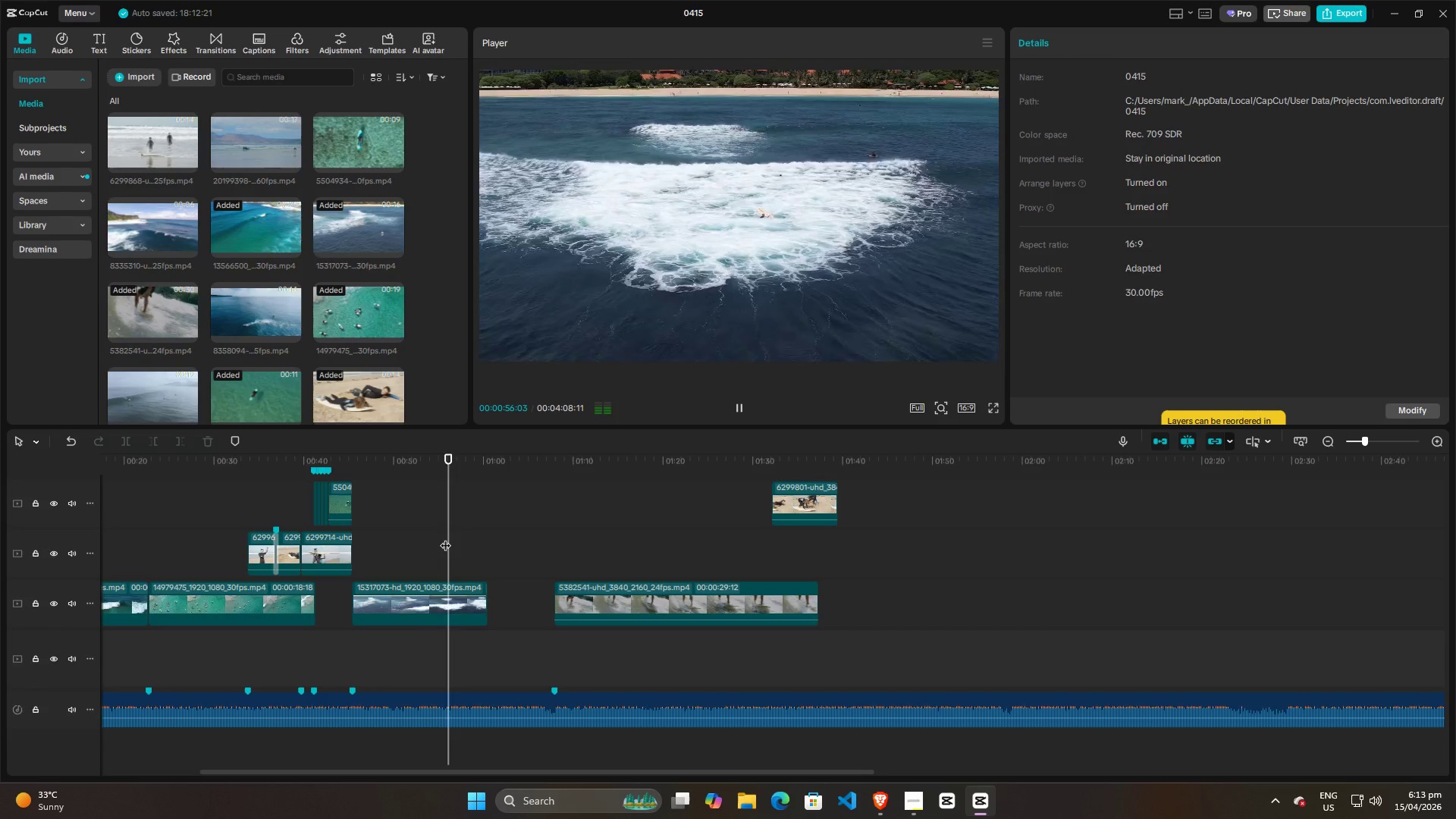 
key(Space)
 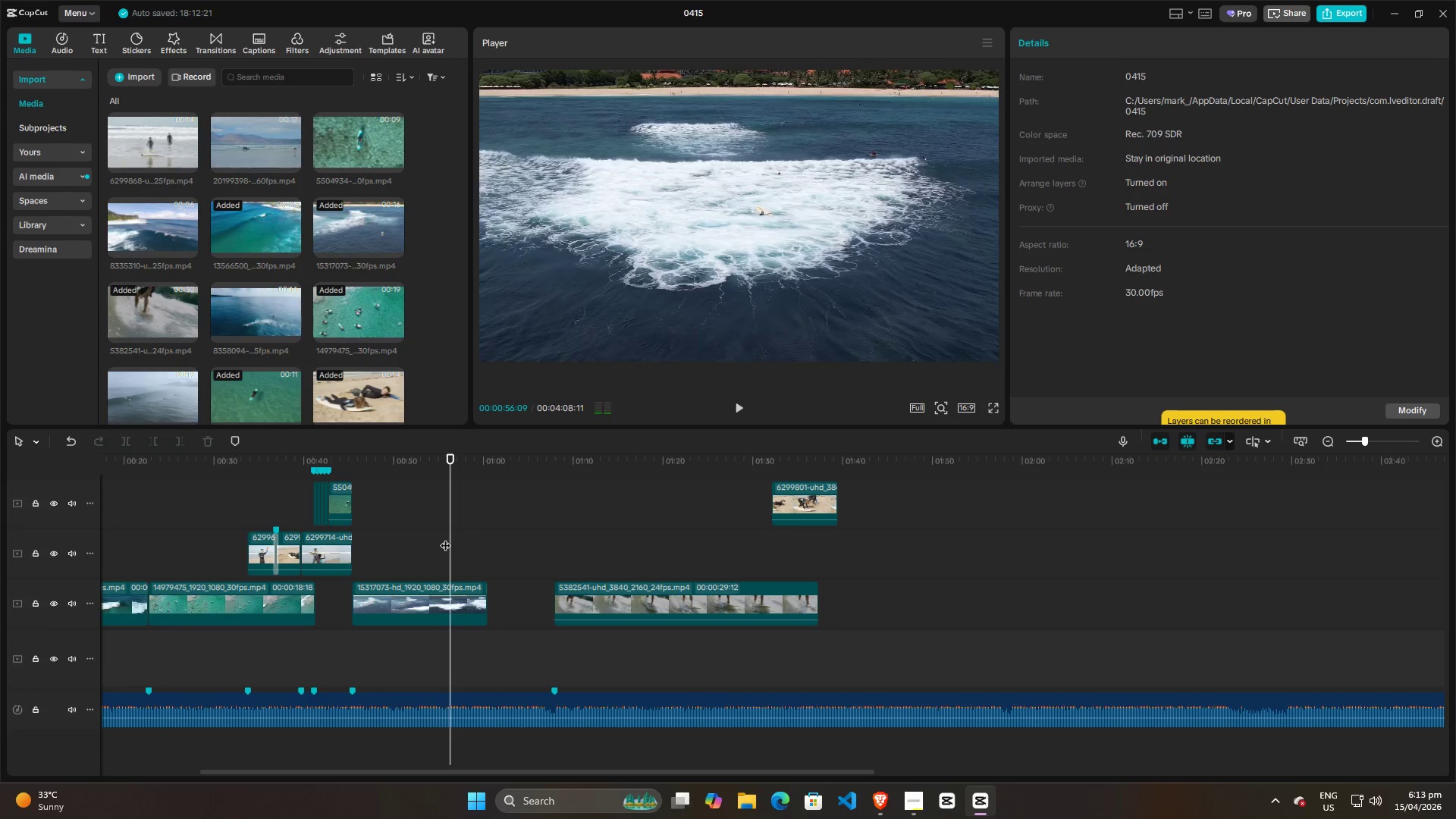 
key(Space)
 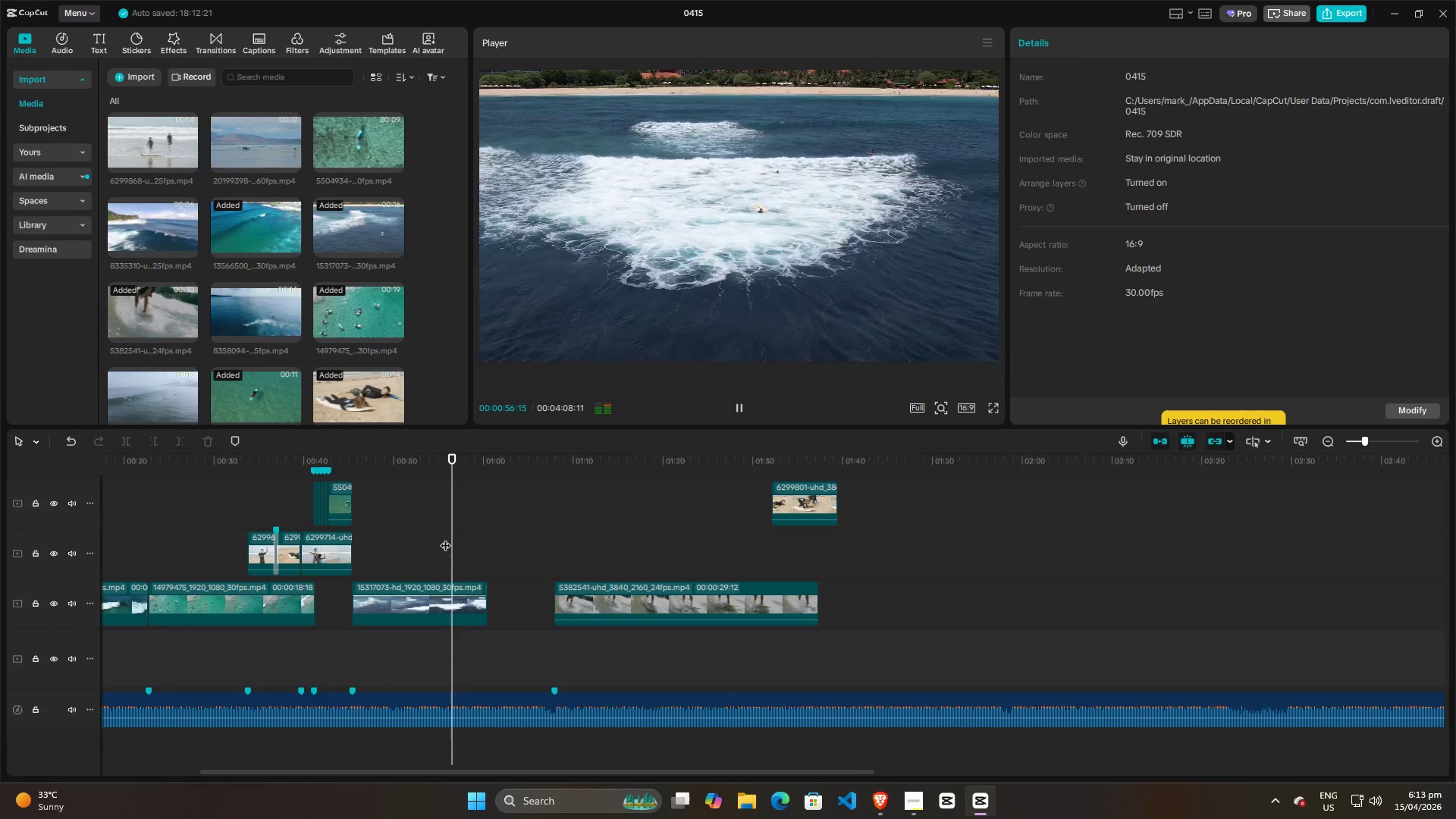 
key(Space)
 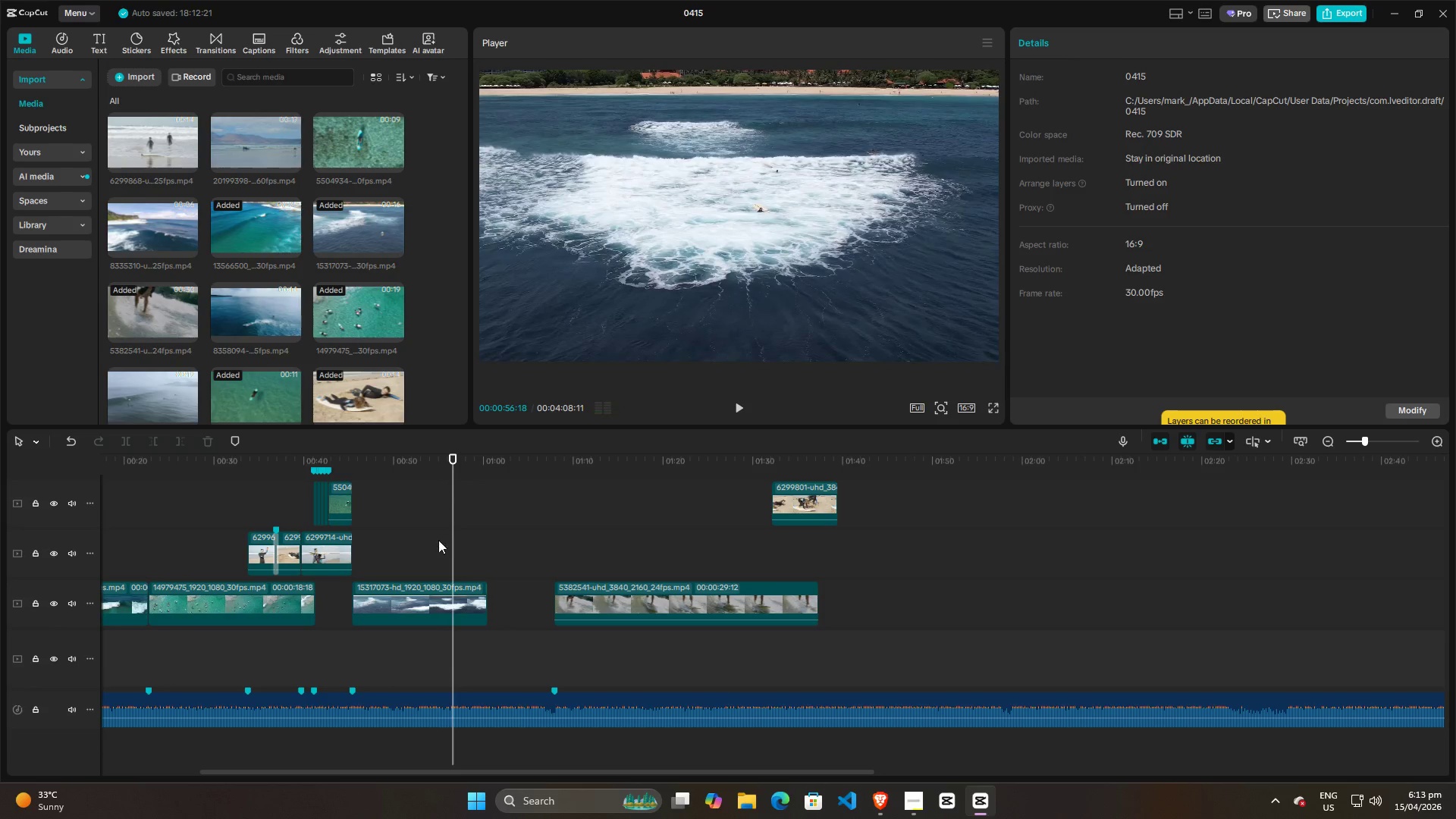 
left_click([436, 541])
 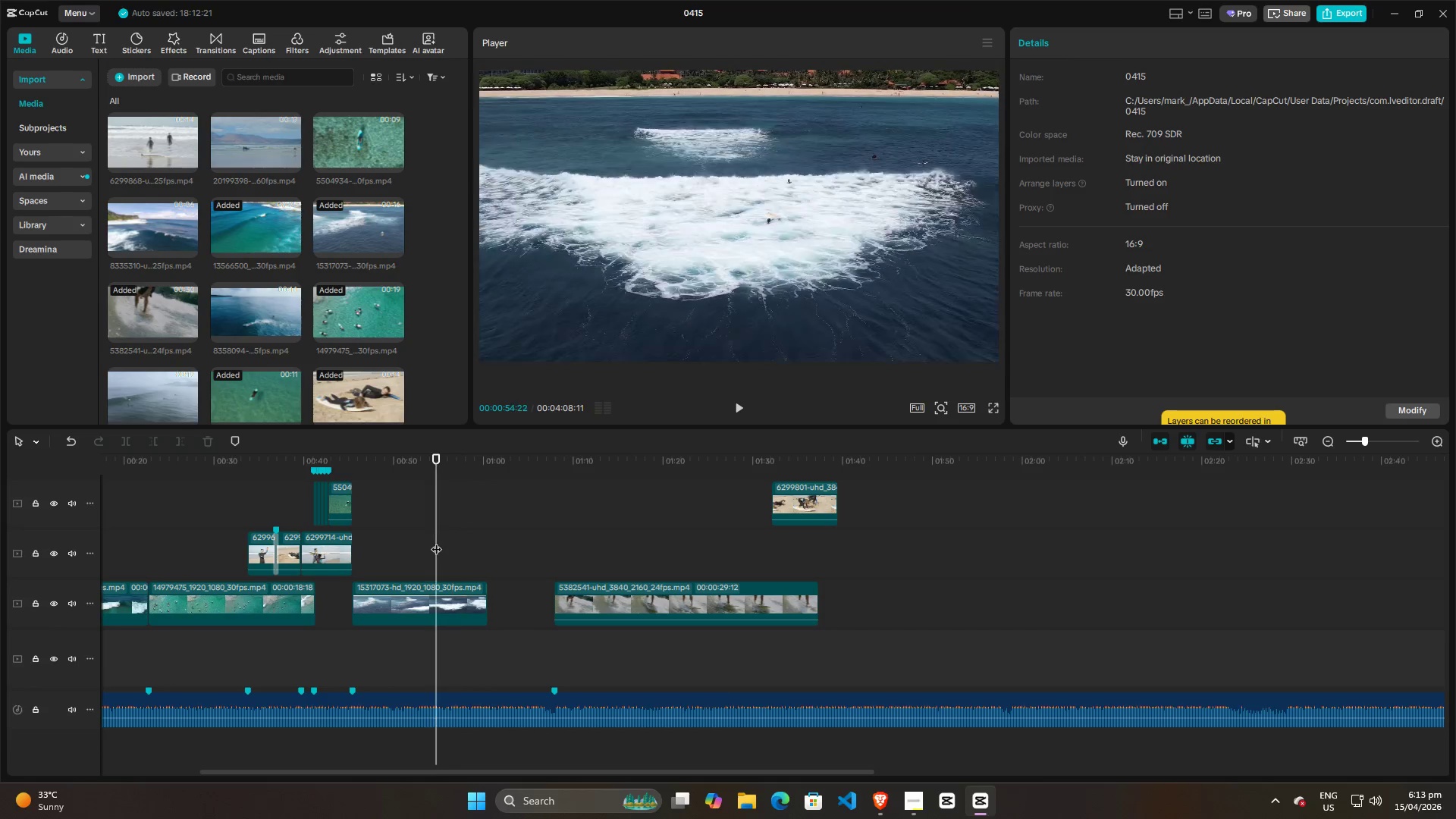 
key(Space)
 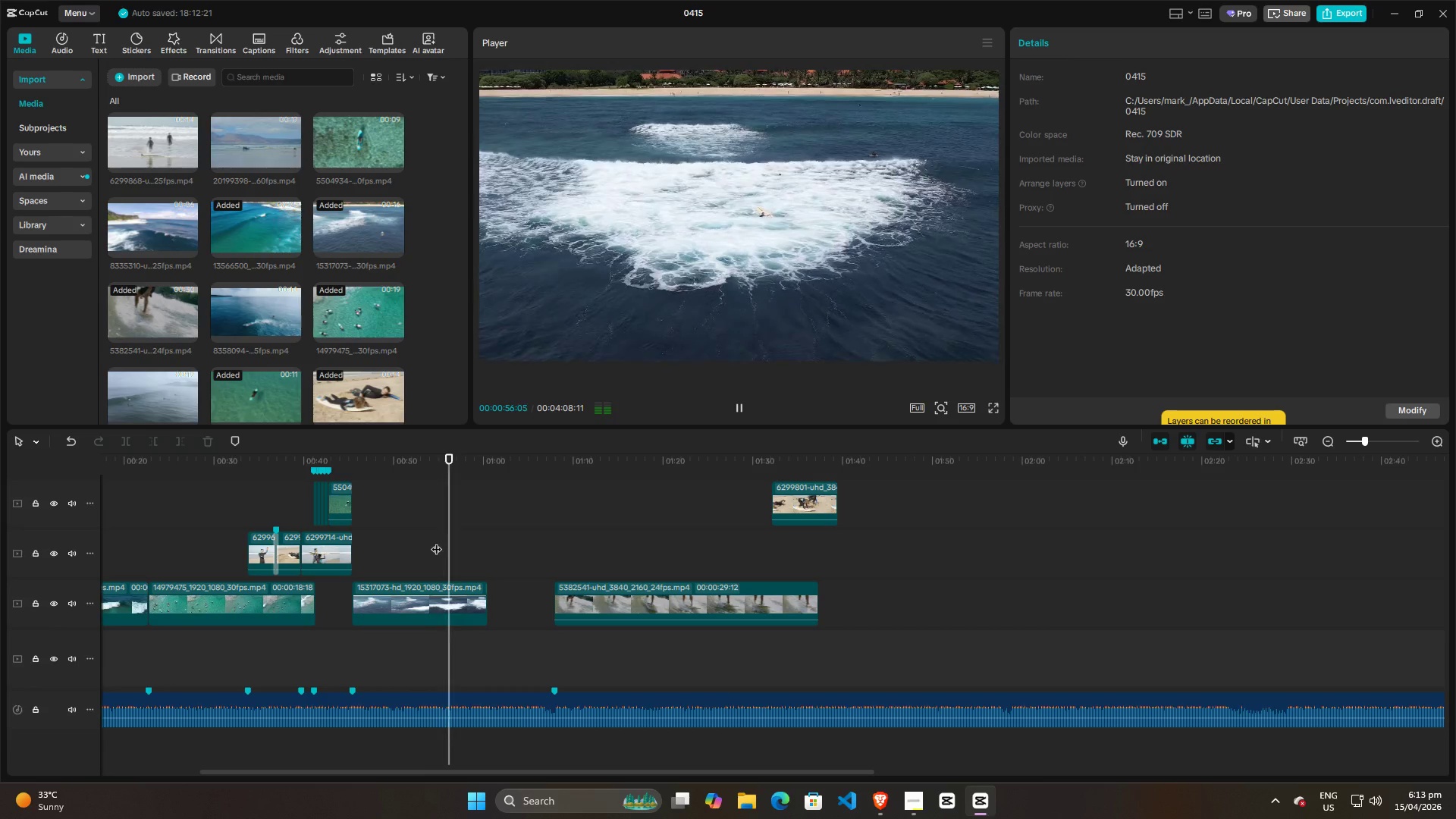 
key(Space)
 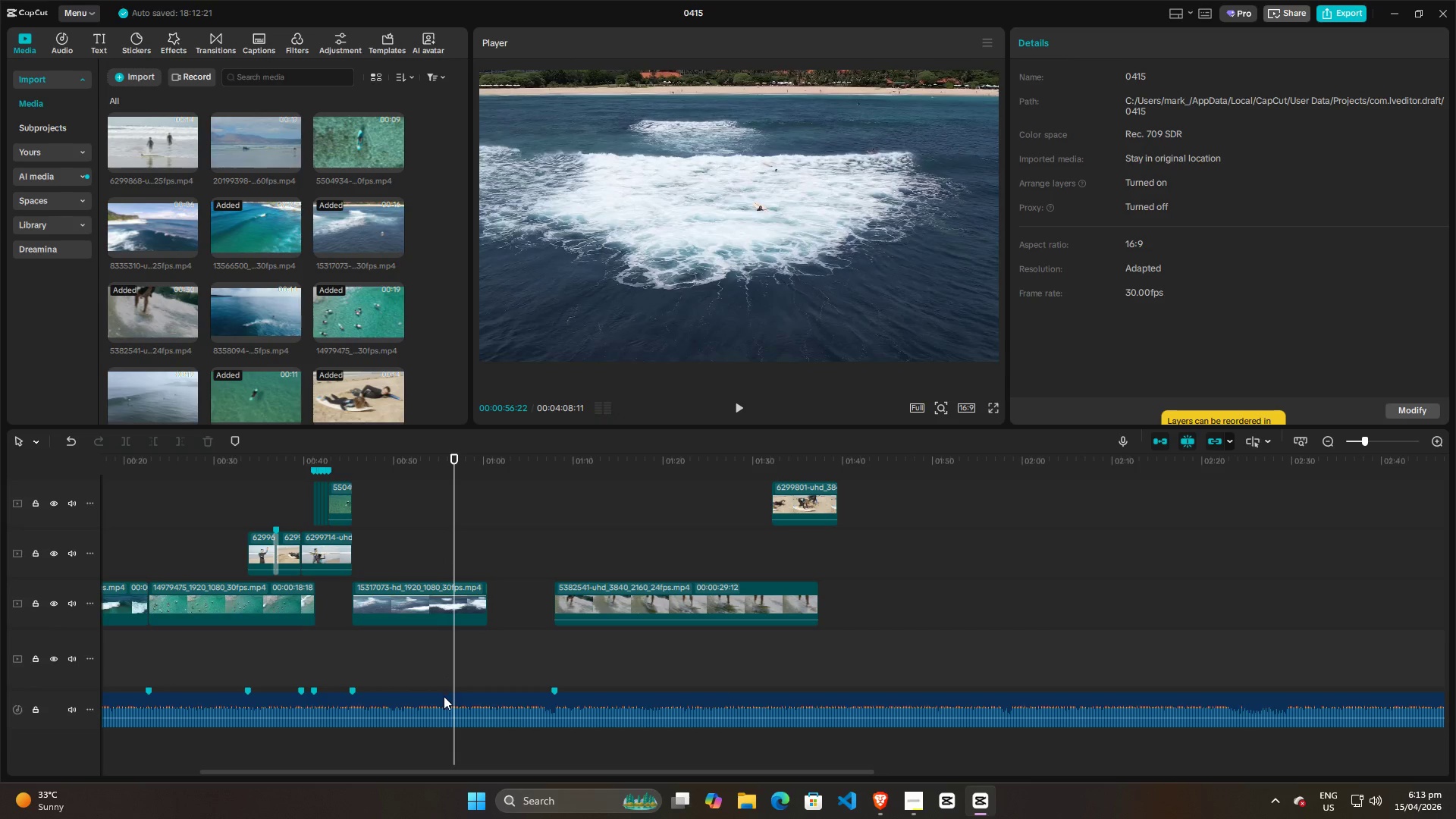 
left_click([444, 696])
 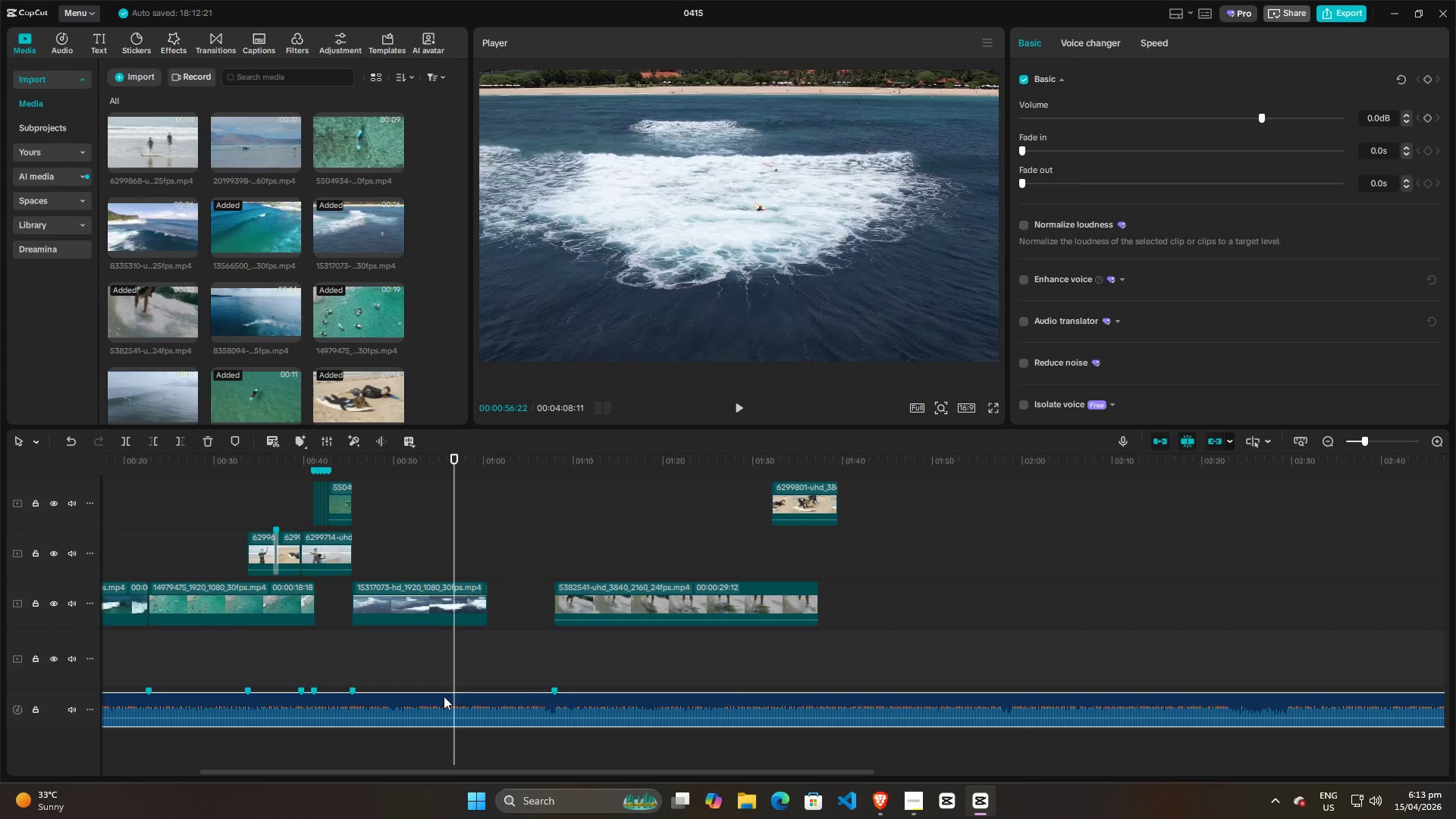 
key(M)
 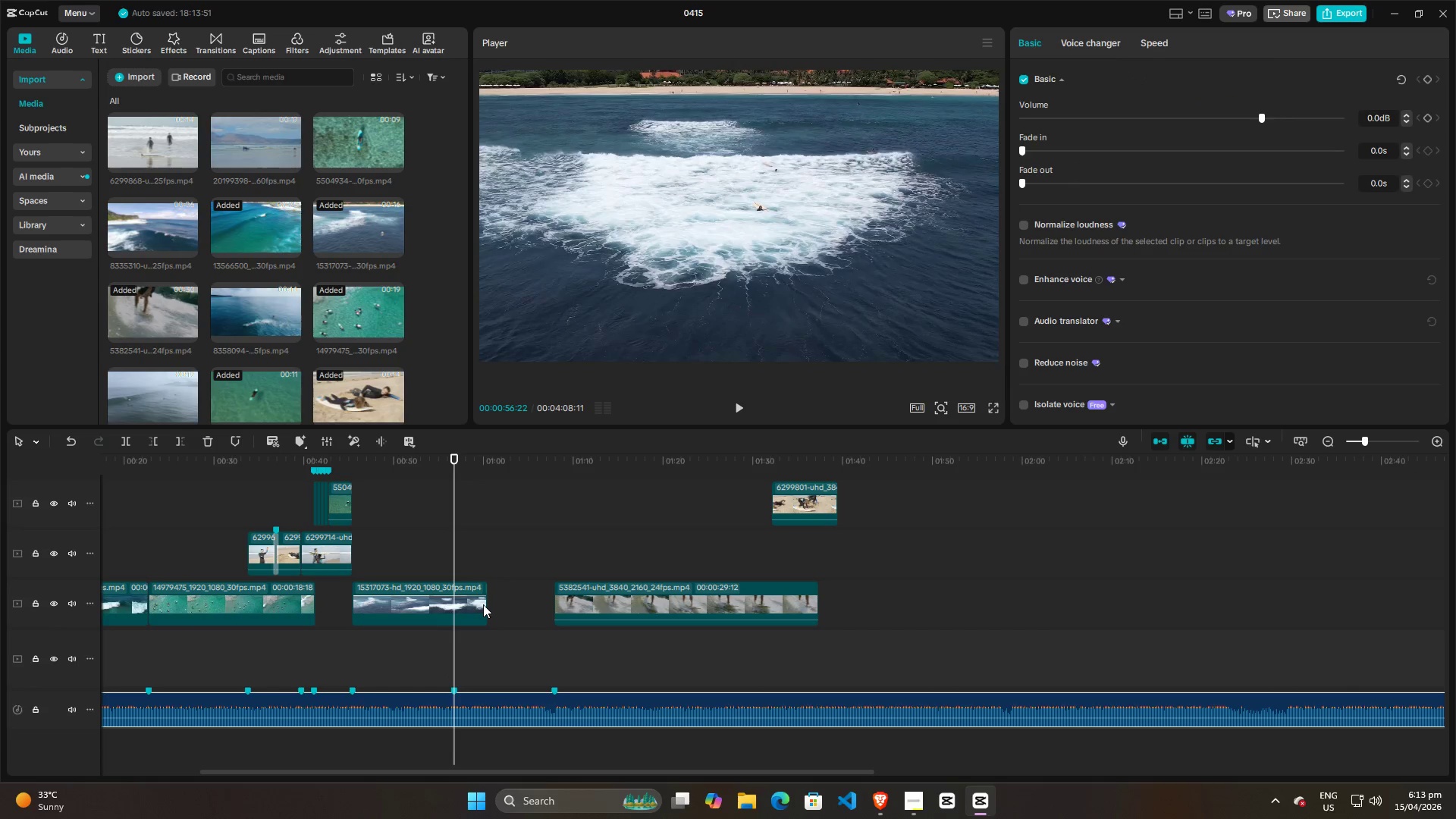 
left_click([431, 600])
 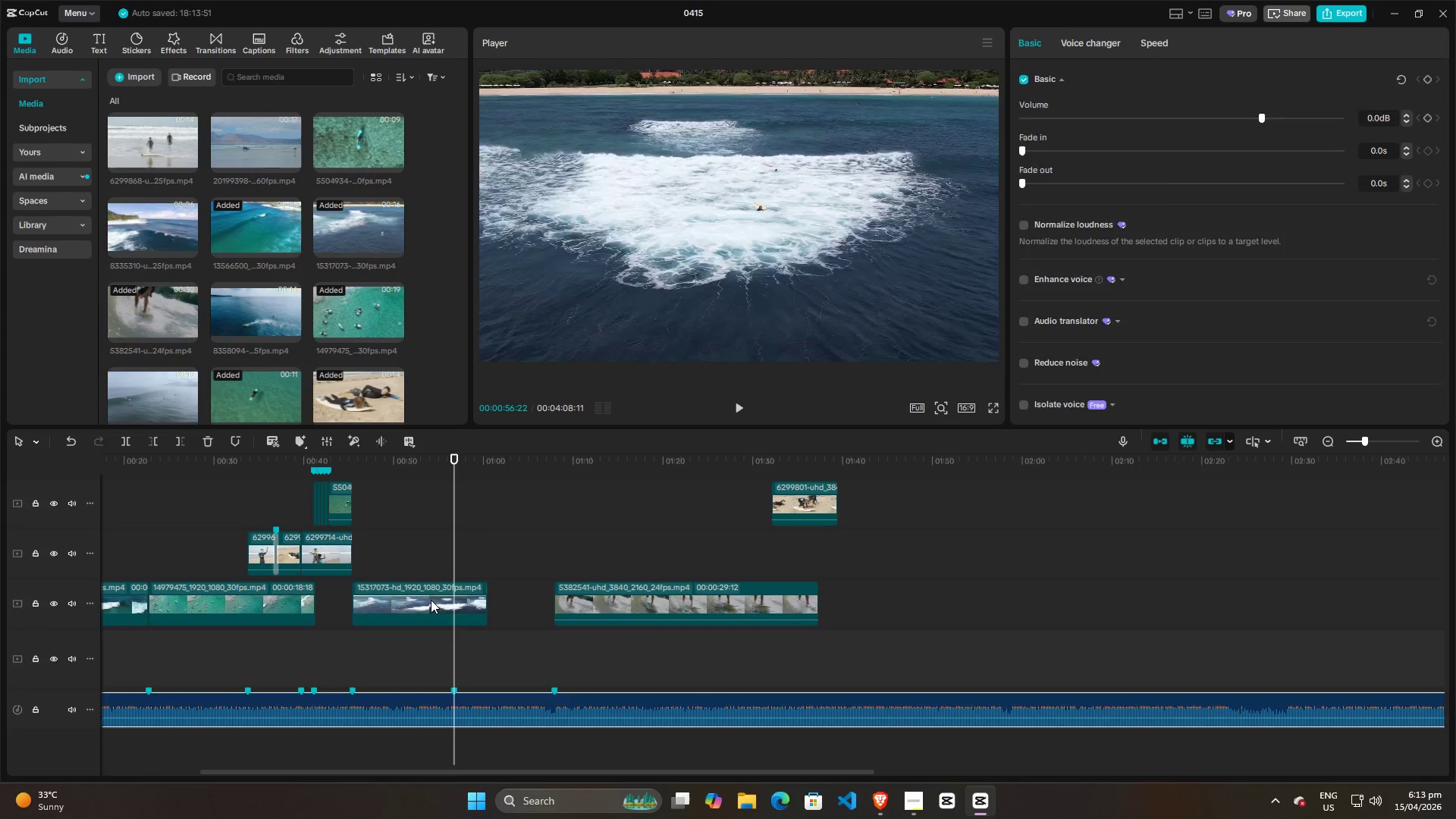 
key(W)
 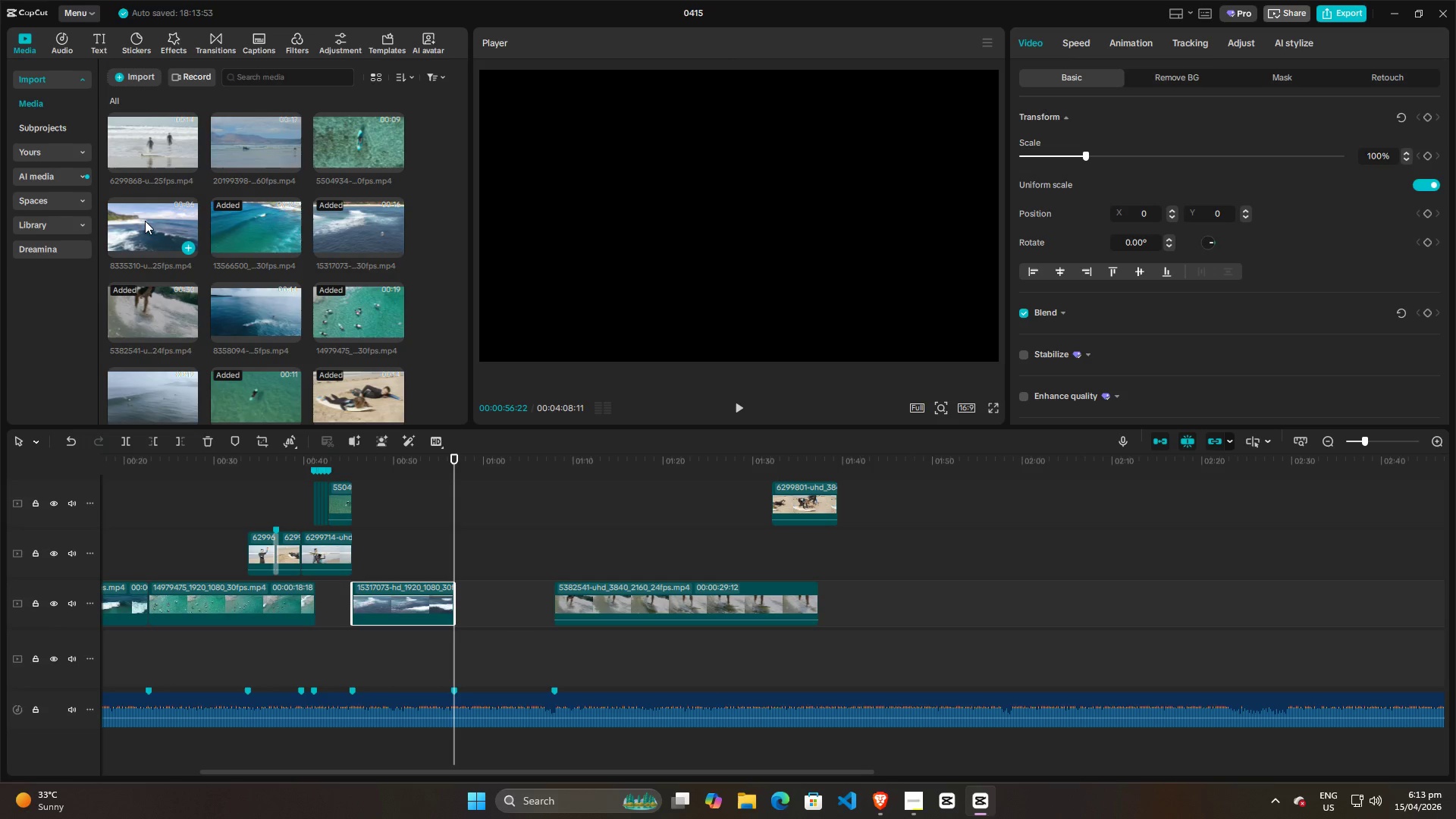 
left_click_drag(start_coordinate=[145, 221], to_coordinate=[451, 603])
 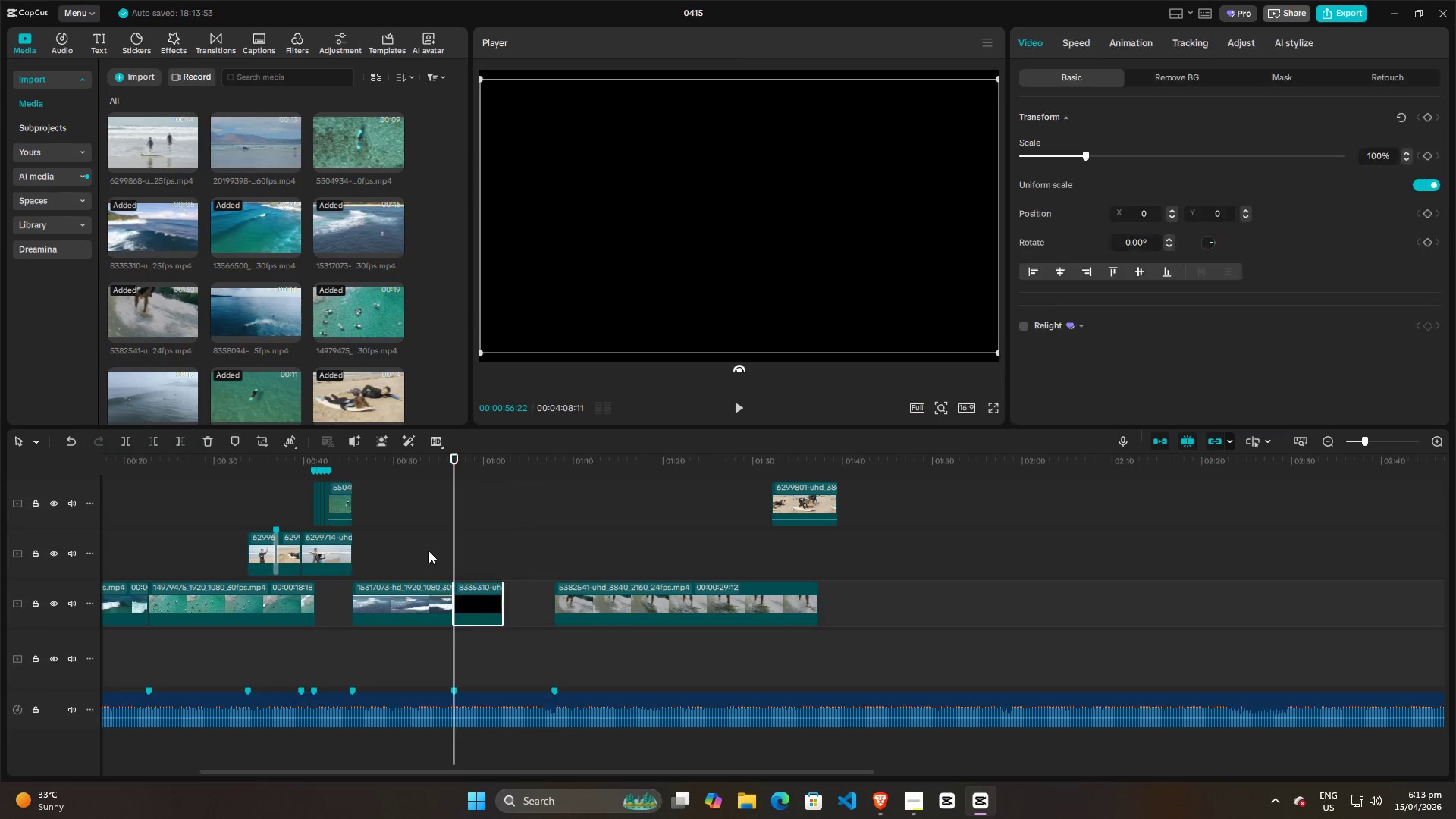 
left_click([428, 551])
 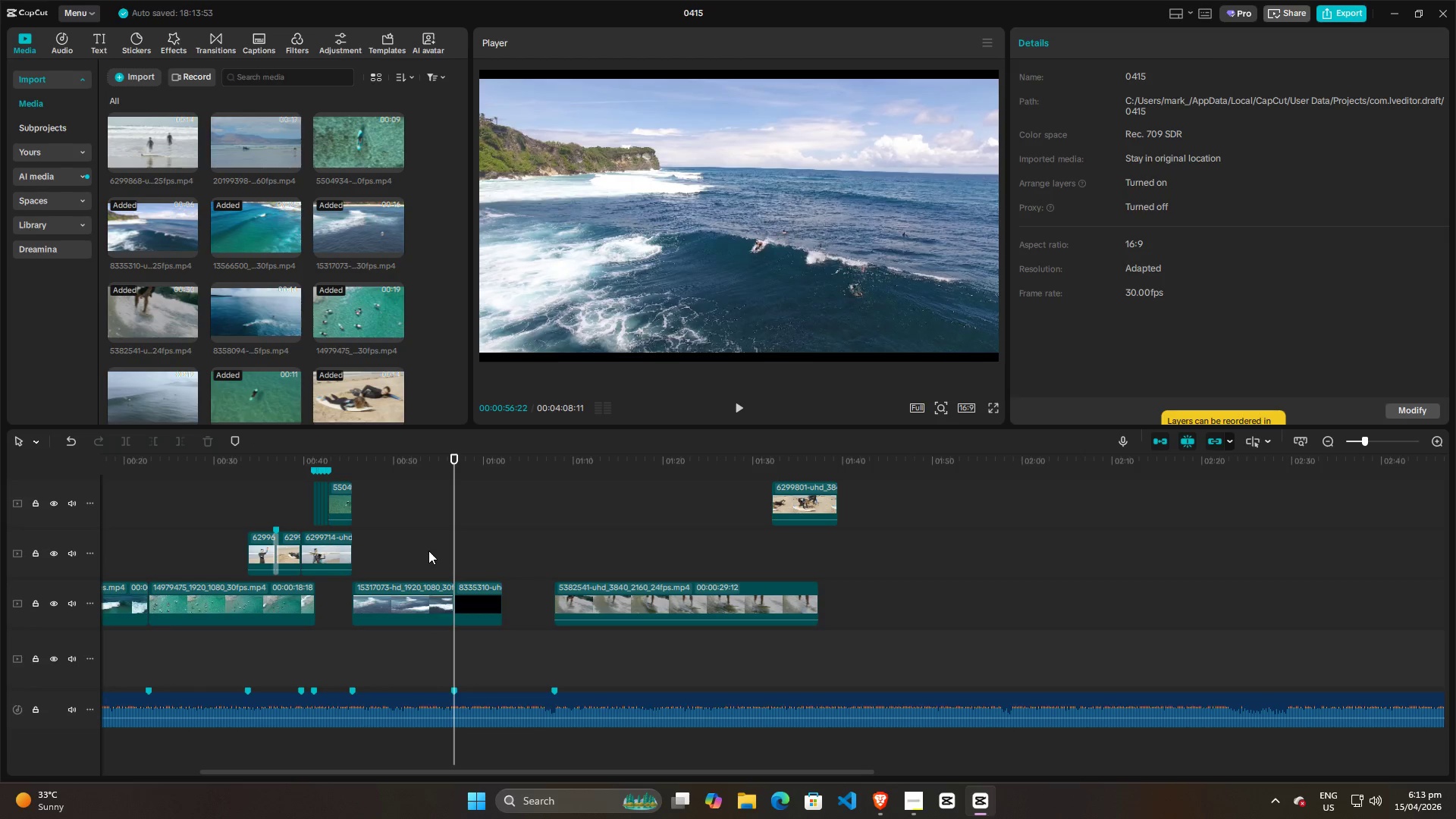 
key(Space)
 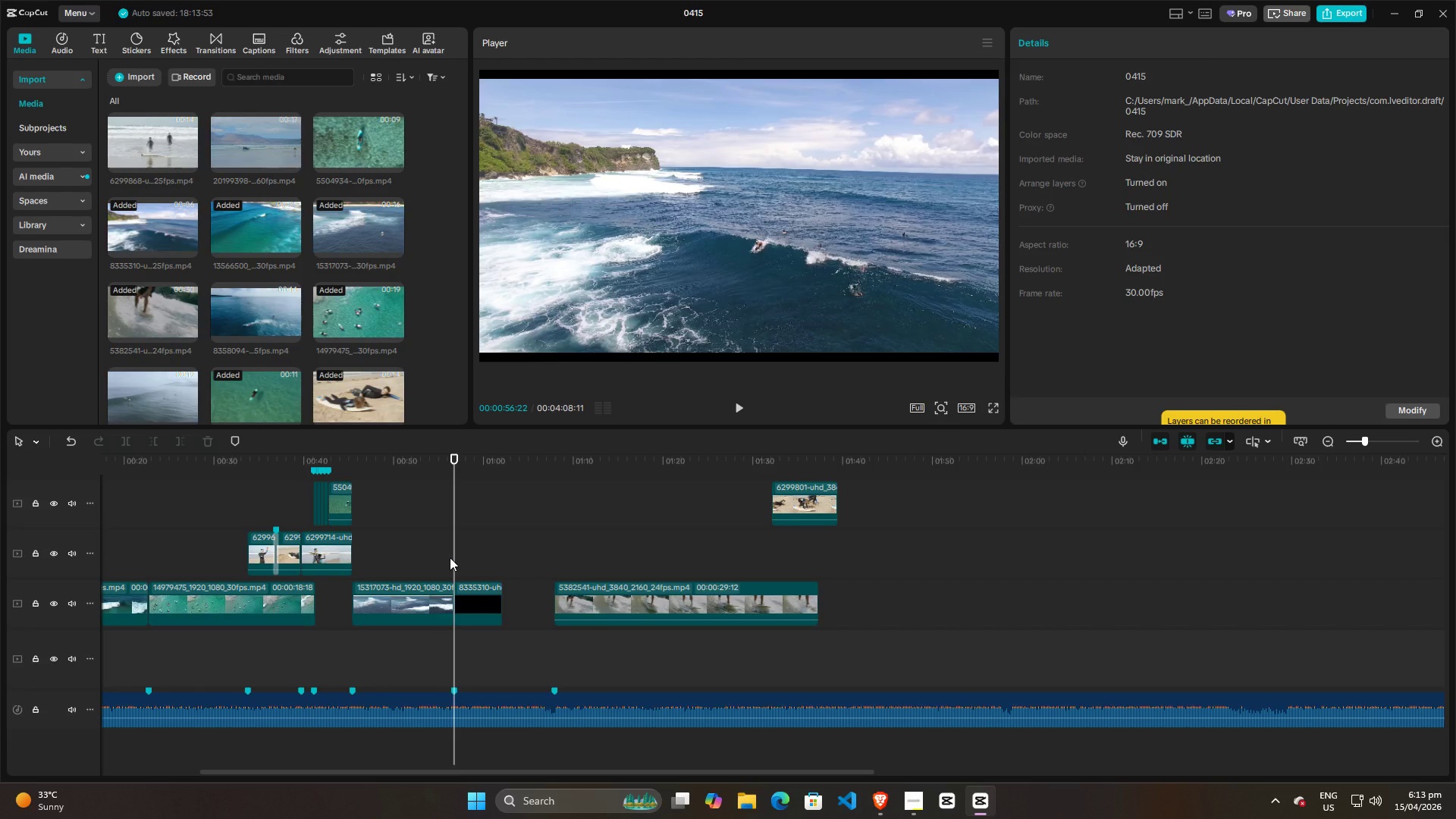 
key(Space)
 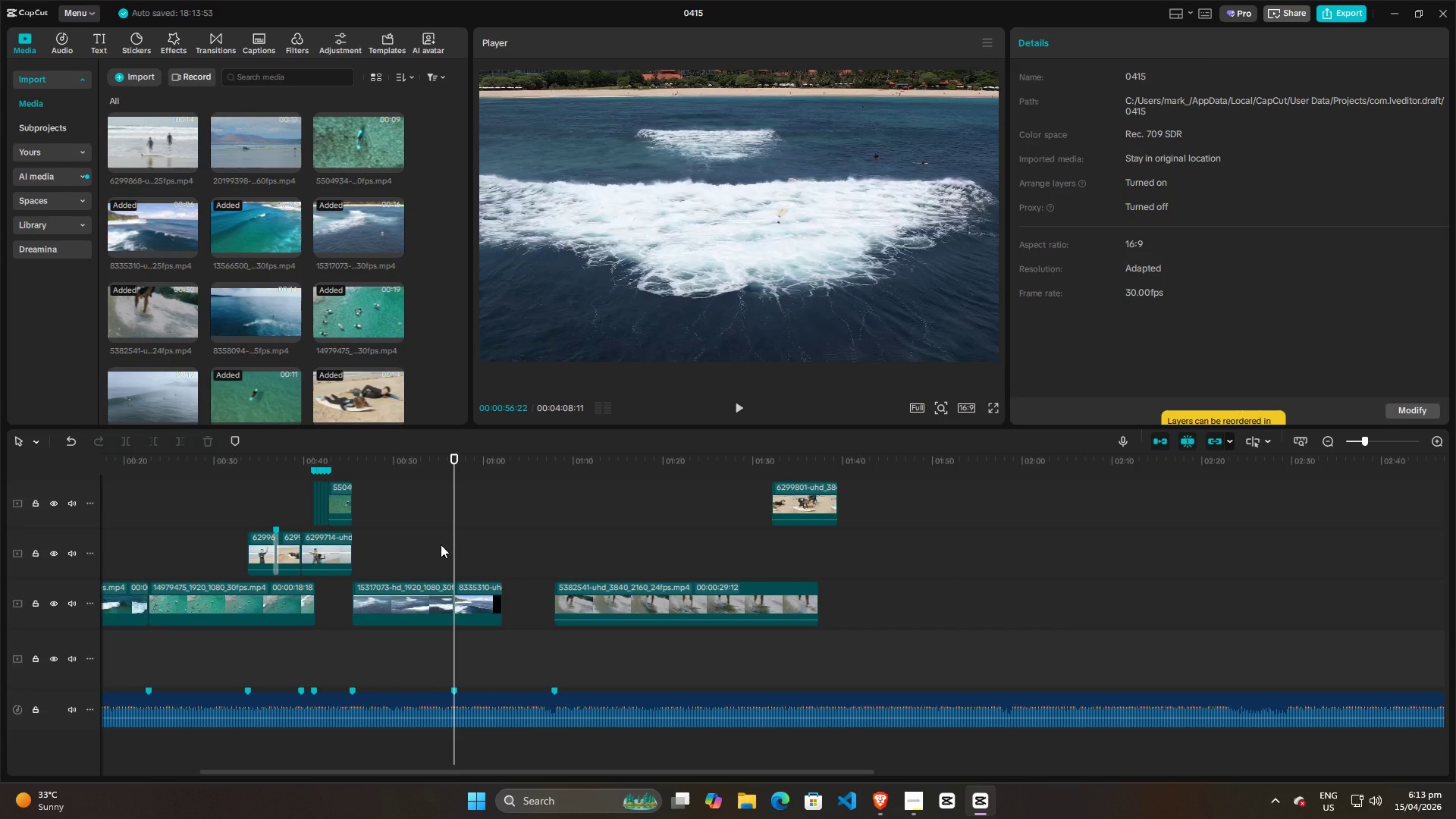 
left_click([441, 544])
 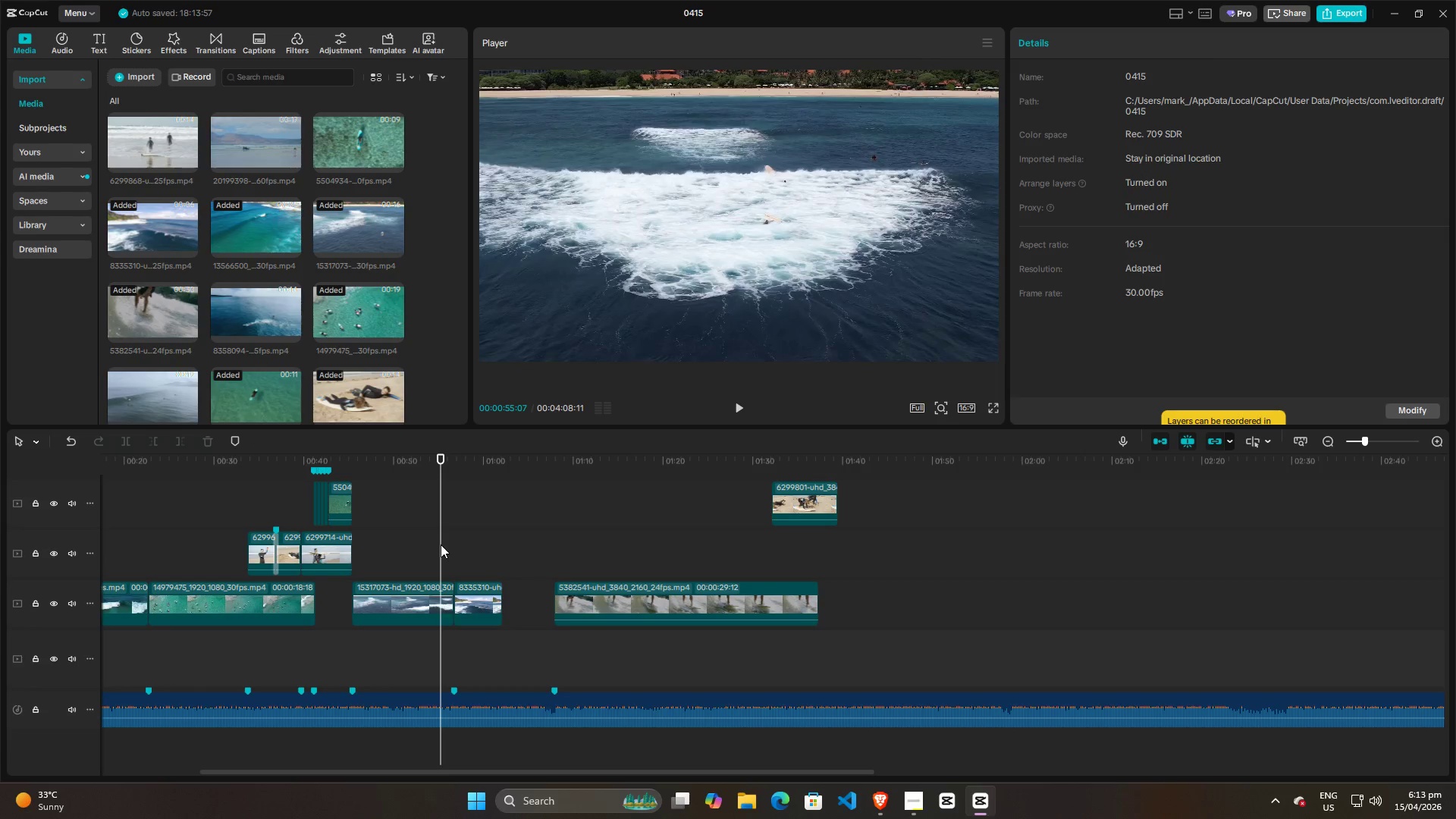 
key(Space)
 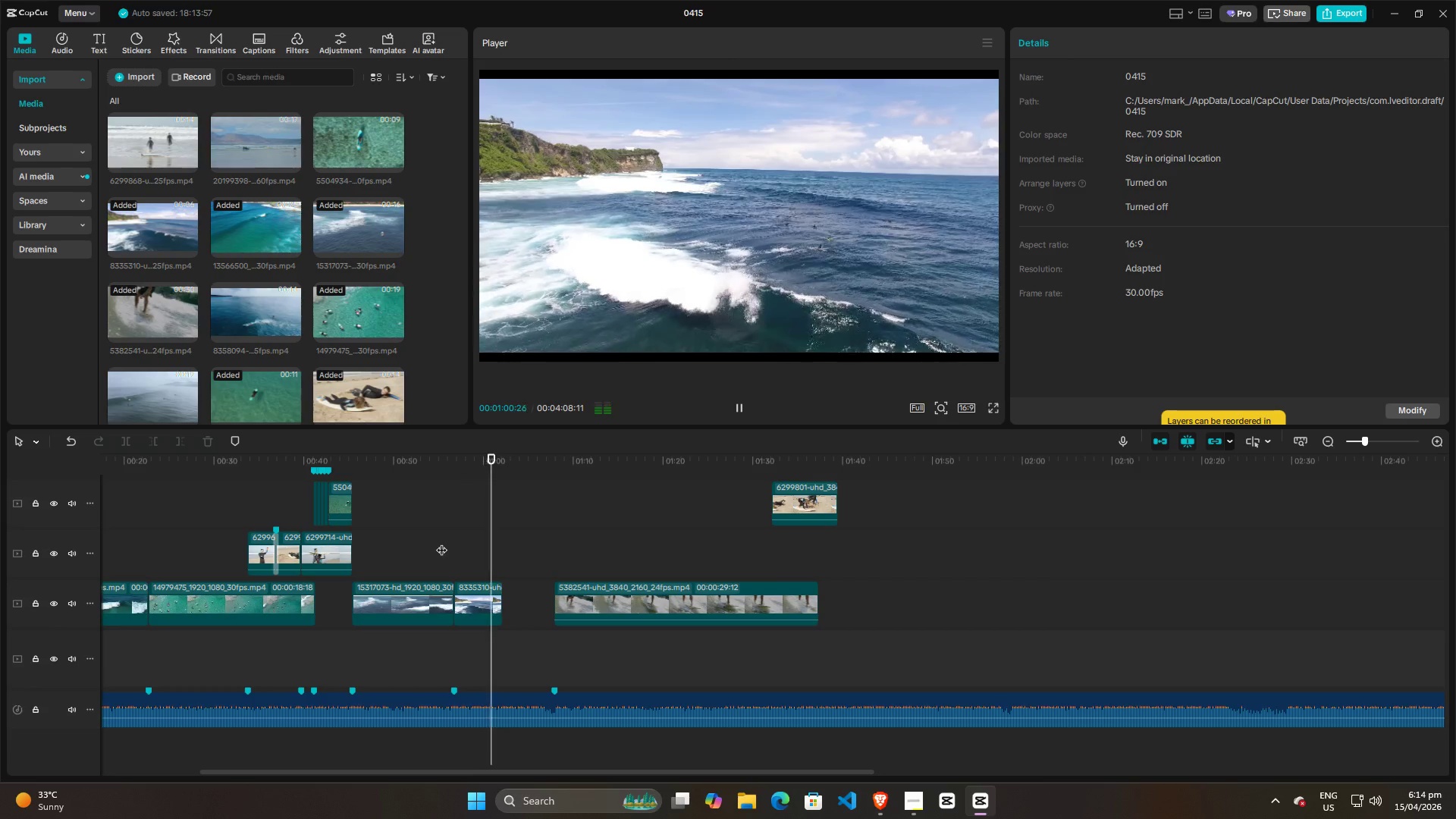 
wait(7.5)
 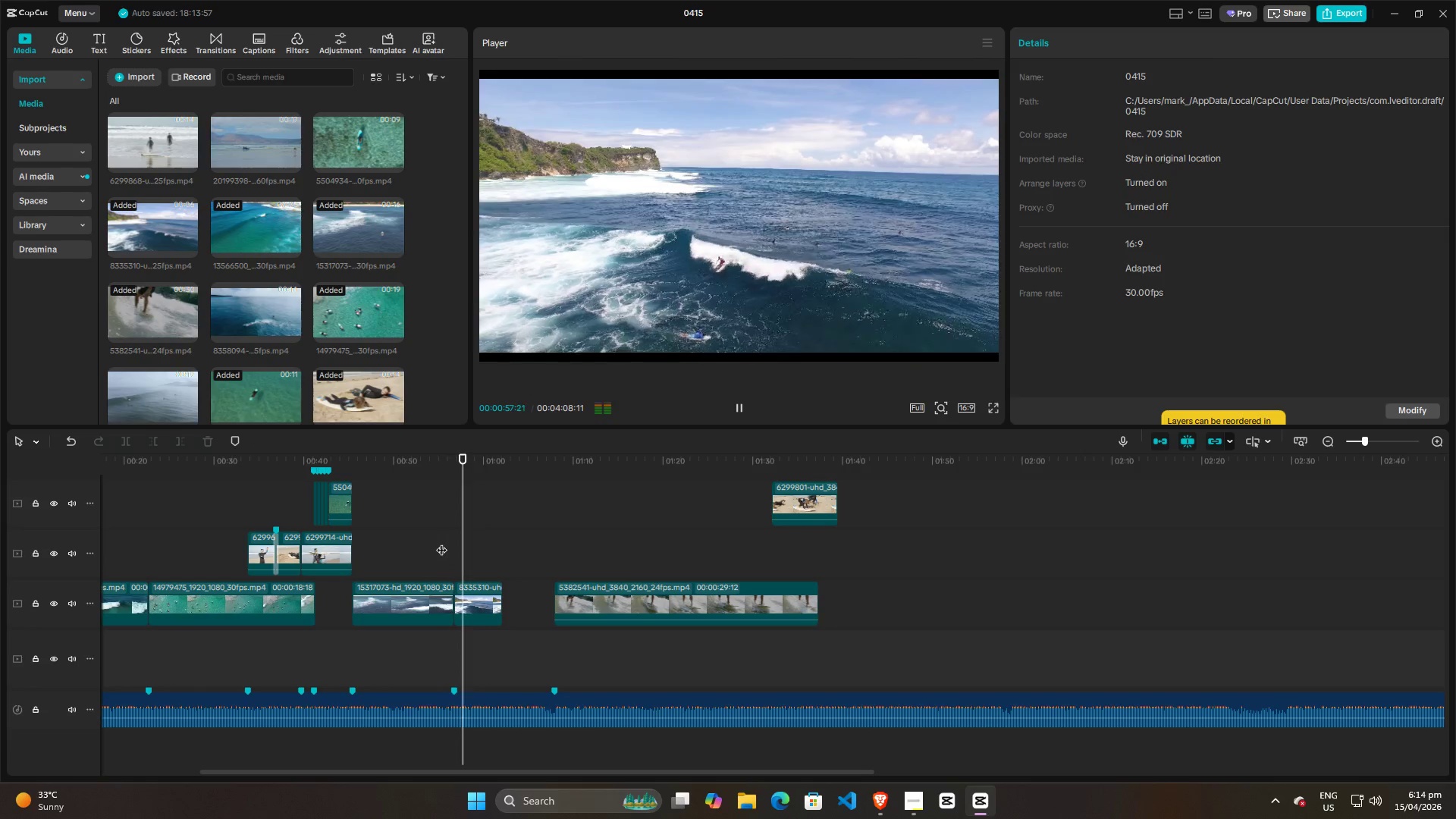 
key(Space)
 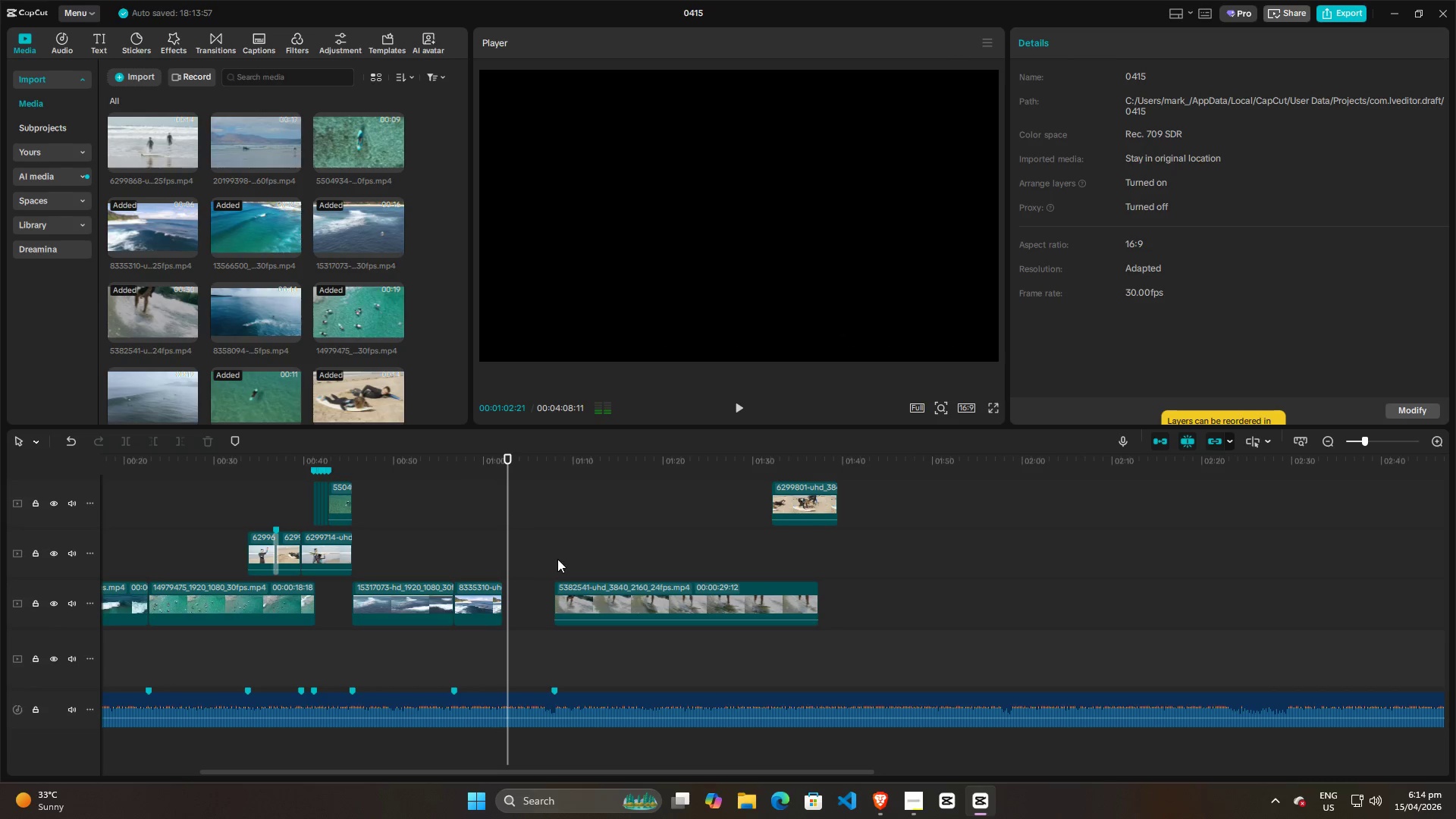 
key(Alt+AltLeft)
 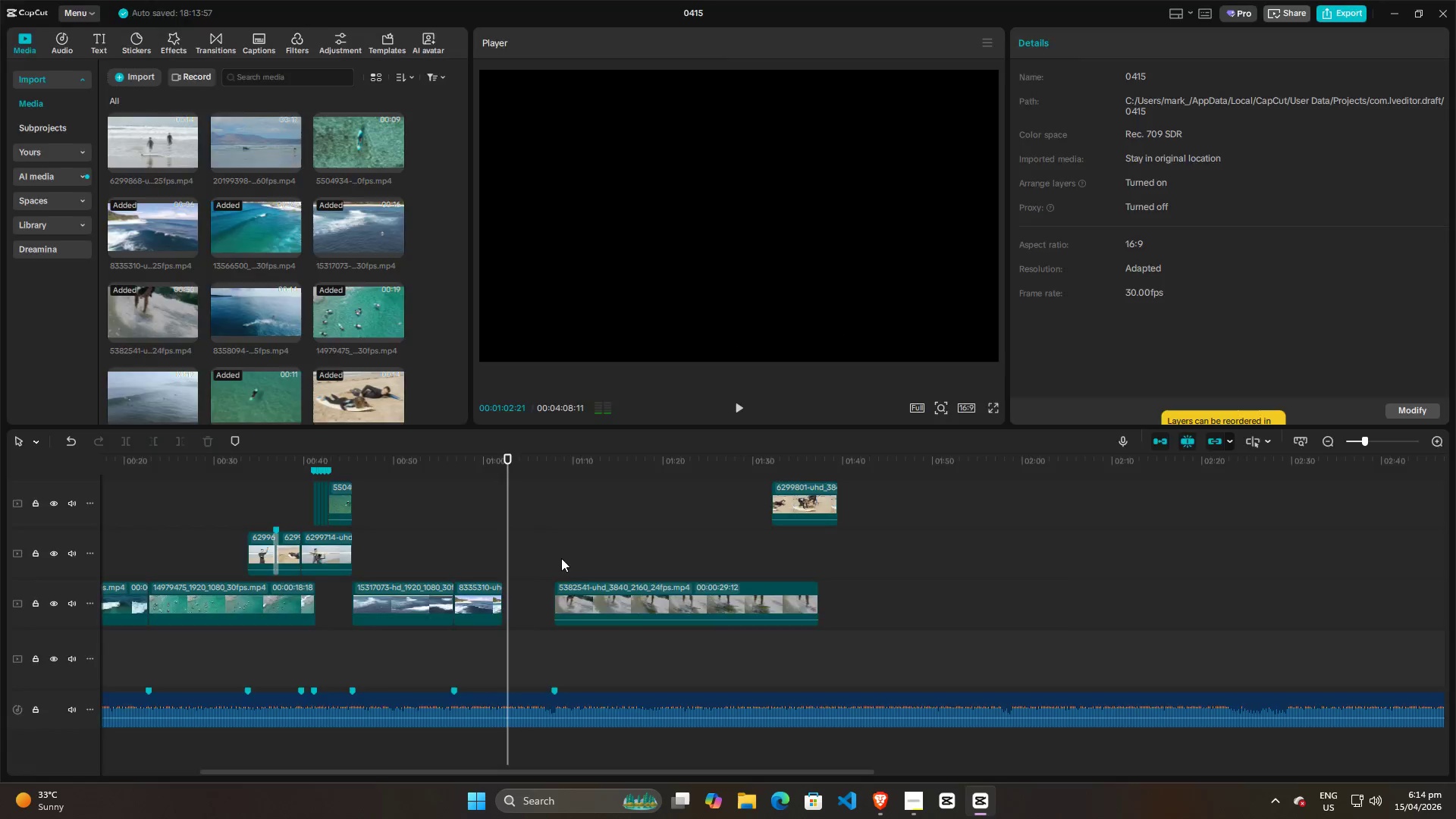 
key(Alt+Tab)